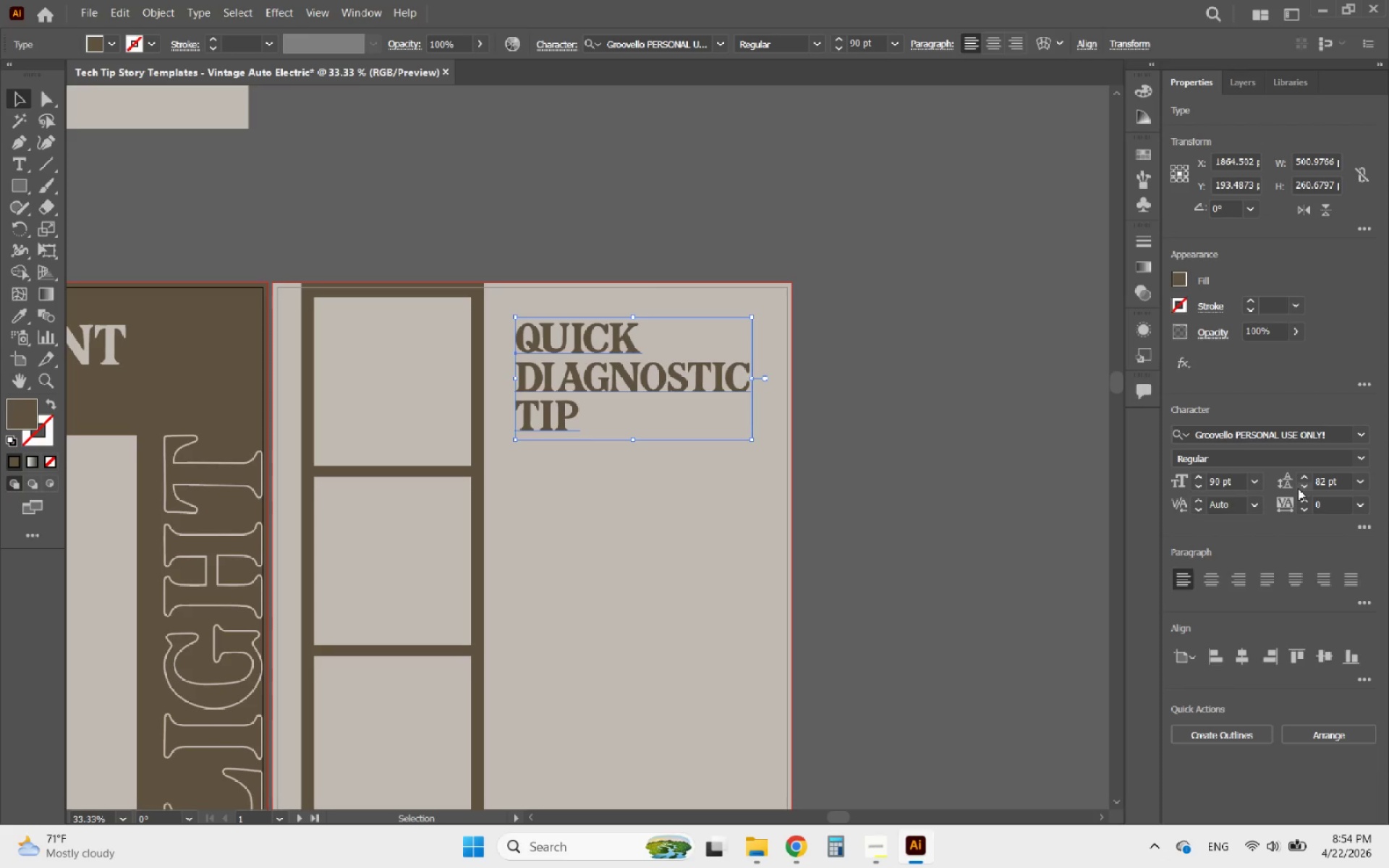 
triple_click([1298, 488])
 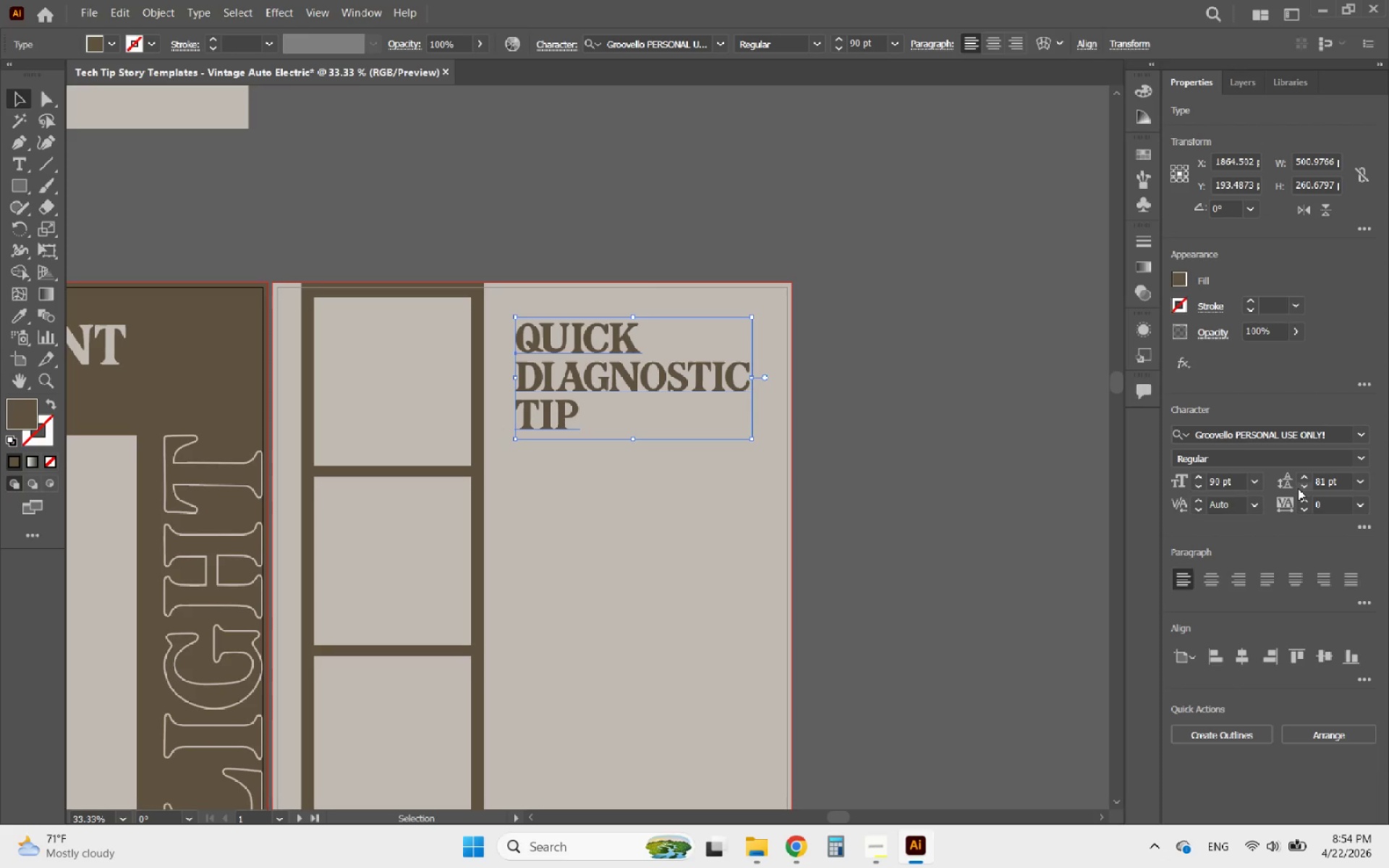 
triple_click([1298, 488])
 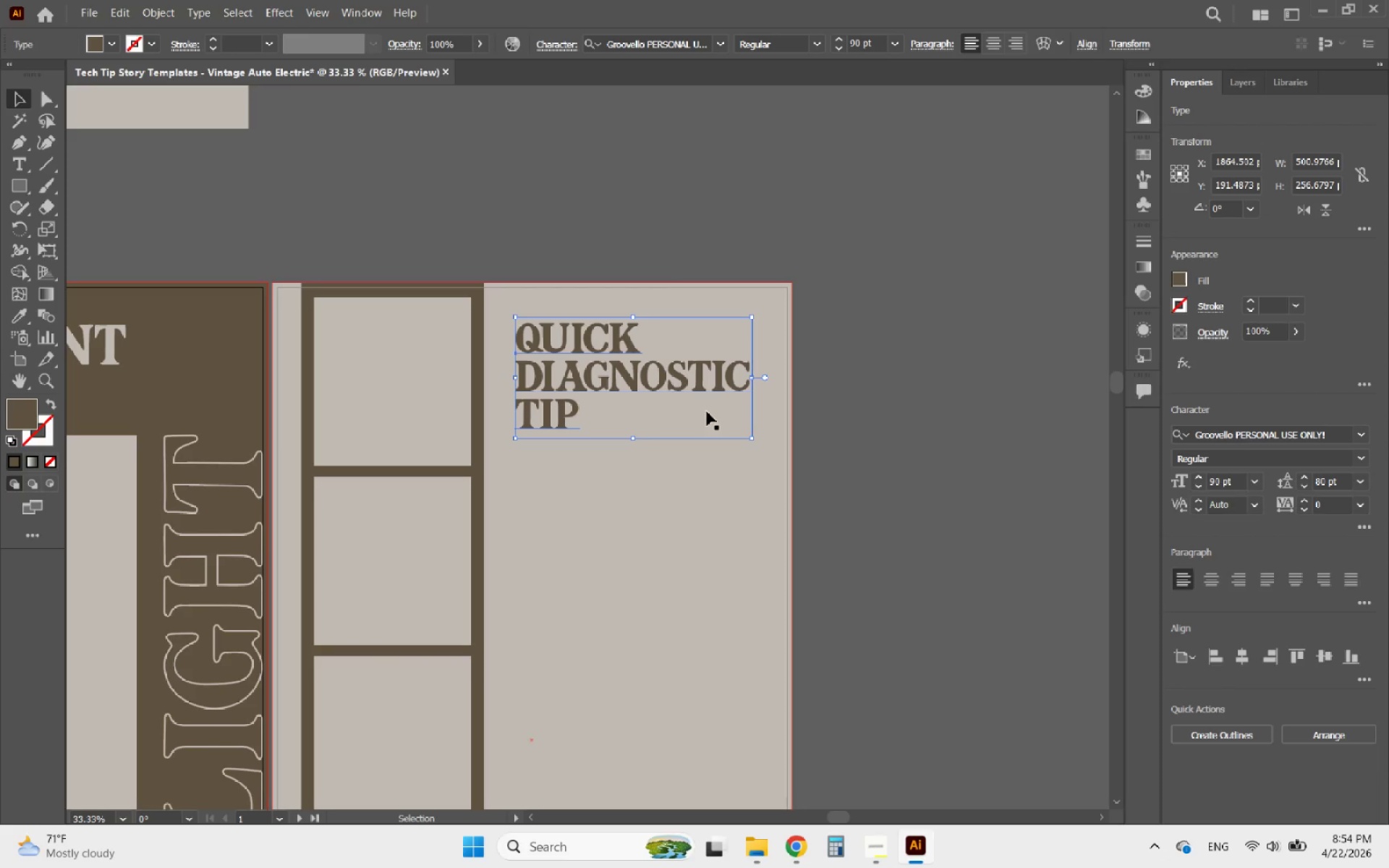 
left_click_drag(start_coordinate=[658, 383], to_coordinate=[655, 380])
 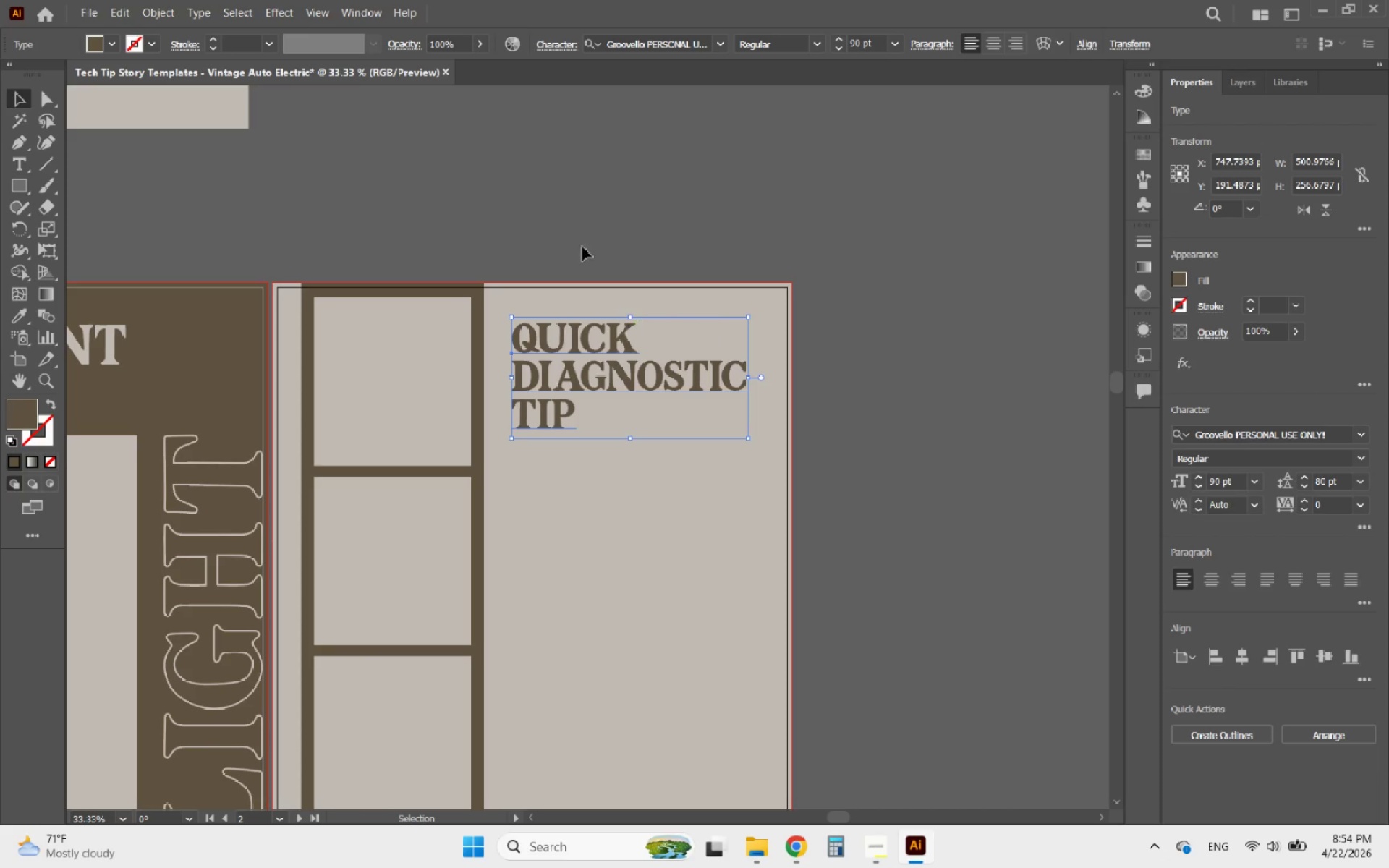 
hold_key(key=AltLeft, duration=1.81)
scroll: coordinate [582, 245], scroll_direction: down, amount: 1.0
 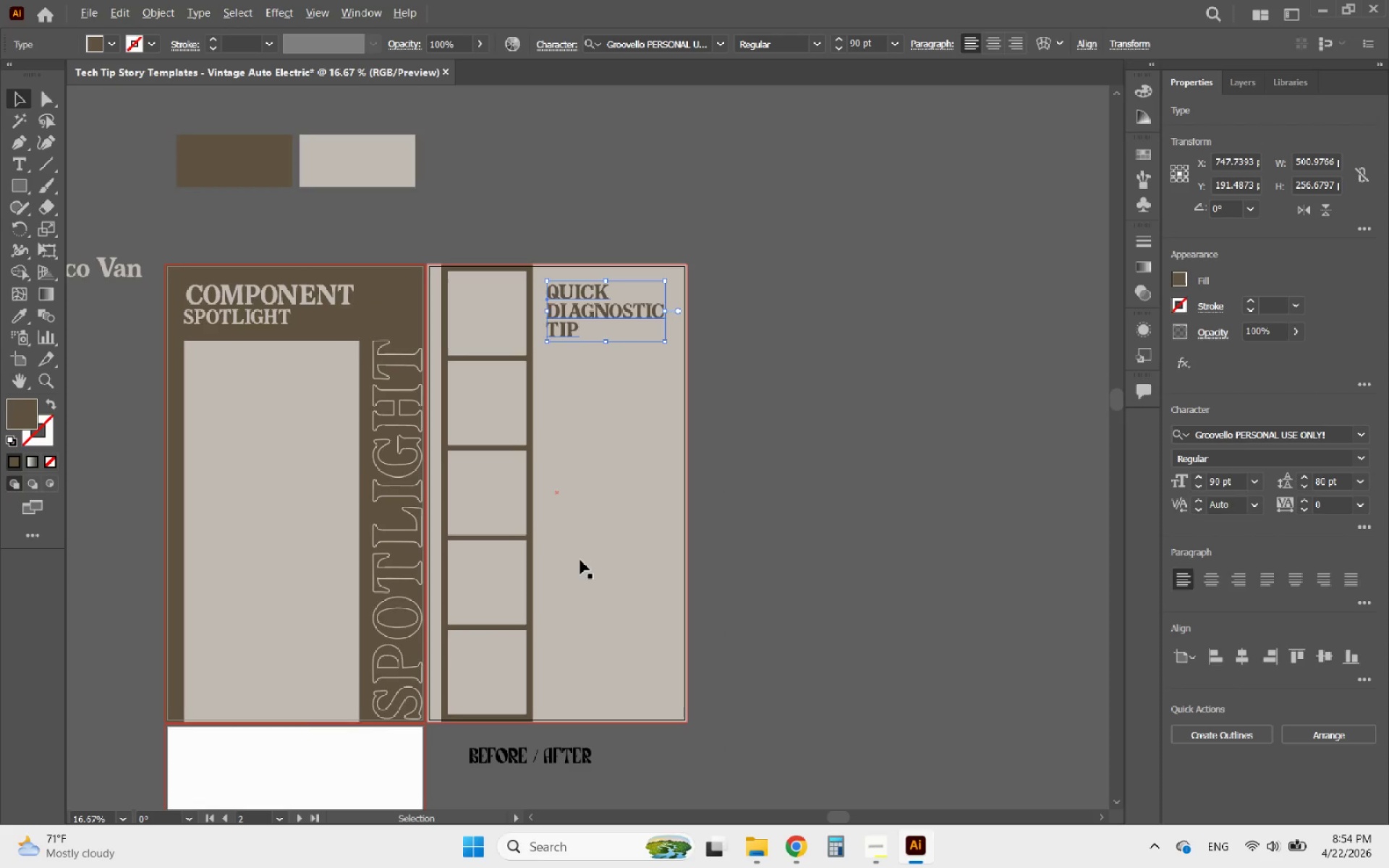 
scroll: coordinate [580, 570], scroll_direction: none, amount: 0.0
 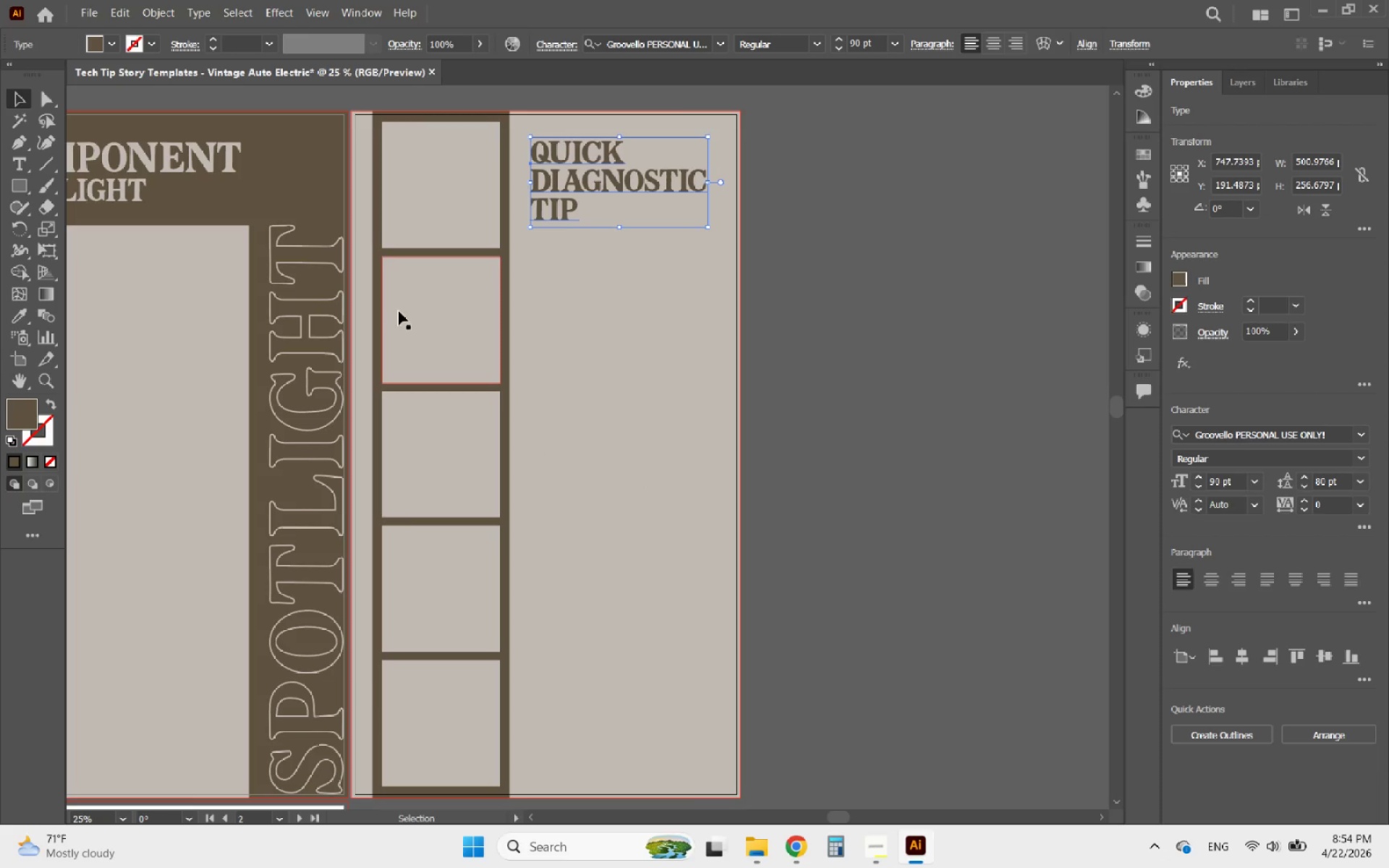 
hold_key(key=AltLeft, duration=2.41)
left_click_drag(start_coordinate=[509, 294], to_coordinate=[641, 446])
 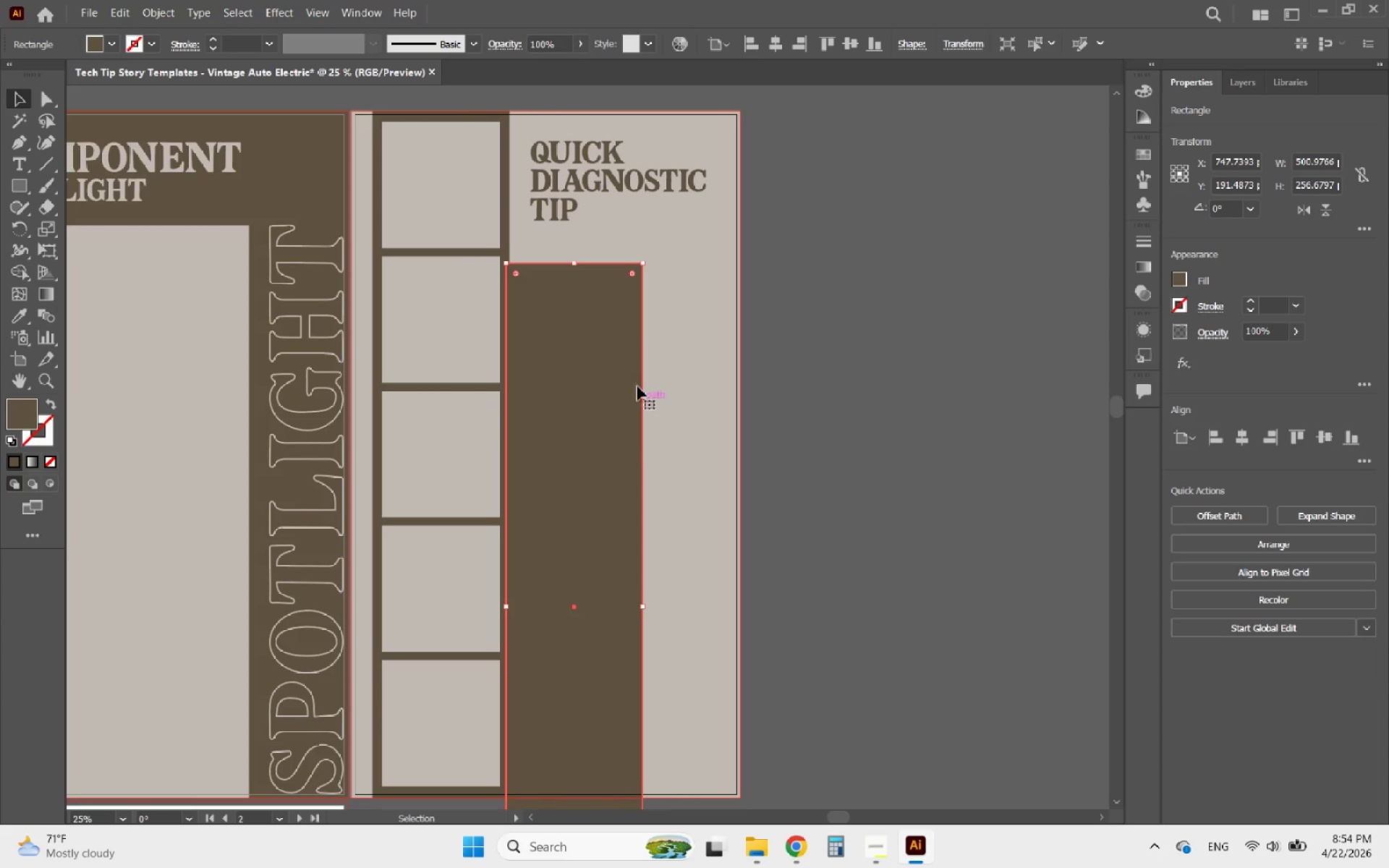 
hold_key(key=AltLeft, duration=0.41)
scroll: coordinate [634, 343], scroll_direction: down, amount: 1.0
 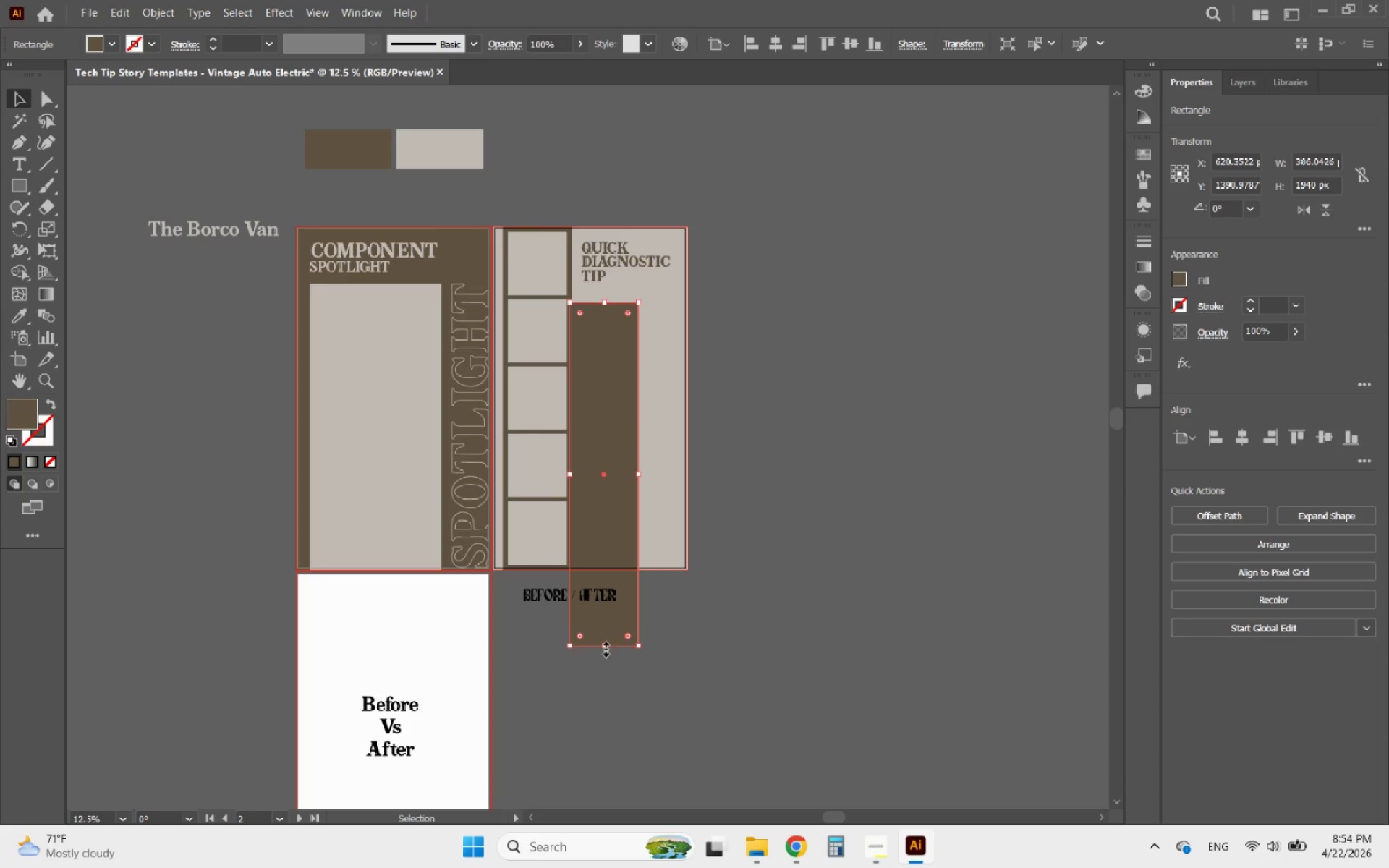 
left_click_drag(start_coordinate=[604, 650], to_coordinate=[611, 492])
 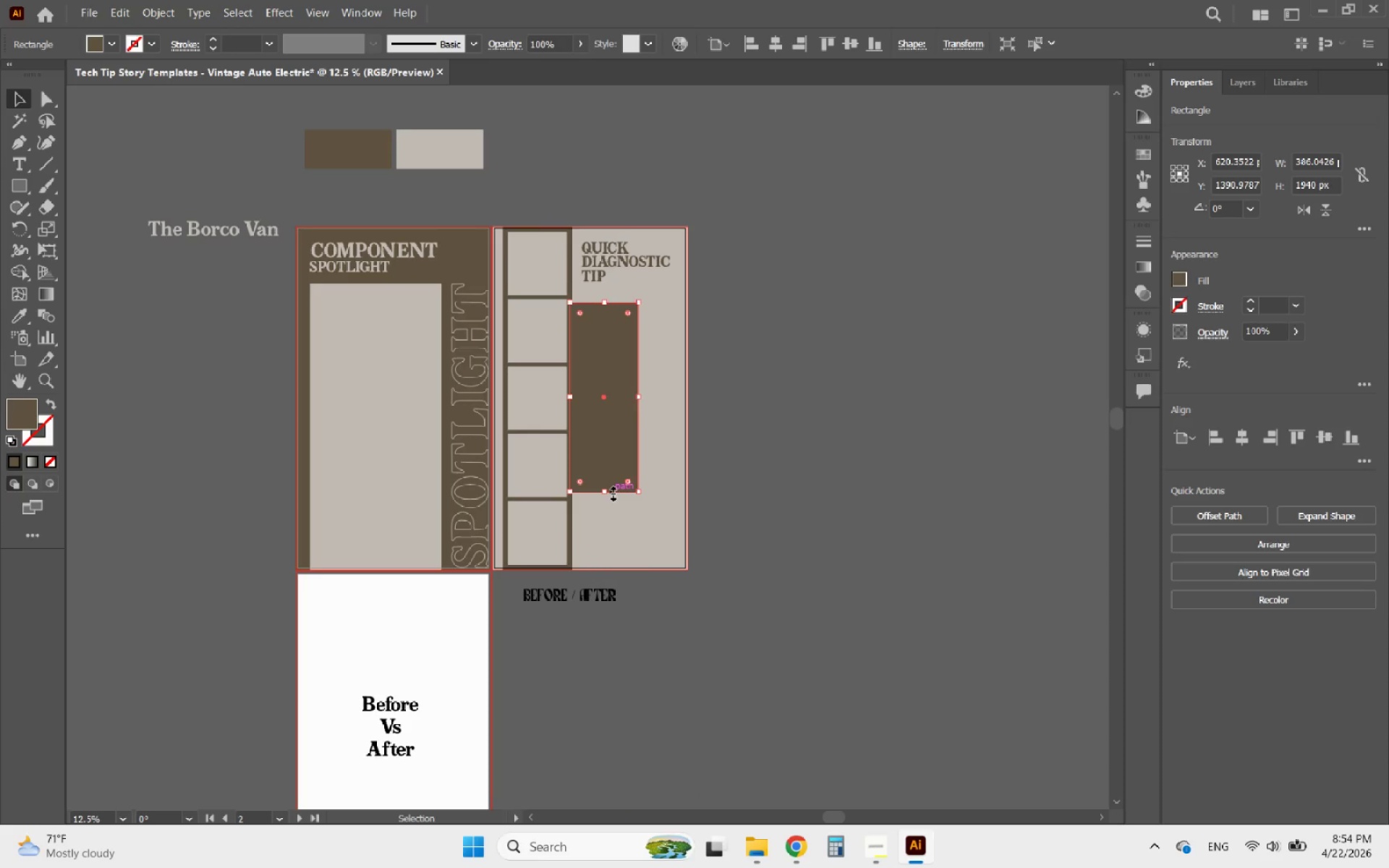 
hold_key(key=AltLeft, duration=0.52)
scroll: coordinate [613, 422], scroll_direction: up, amount: 1.0
 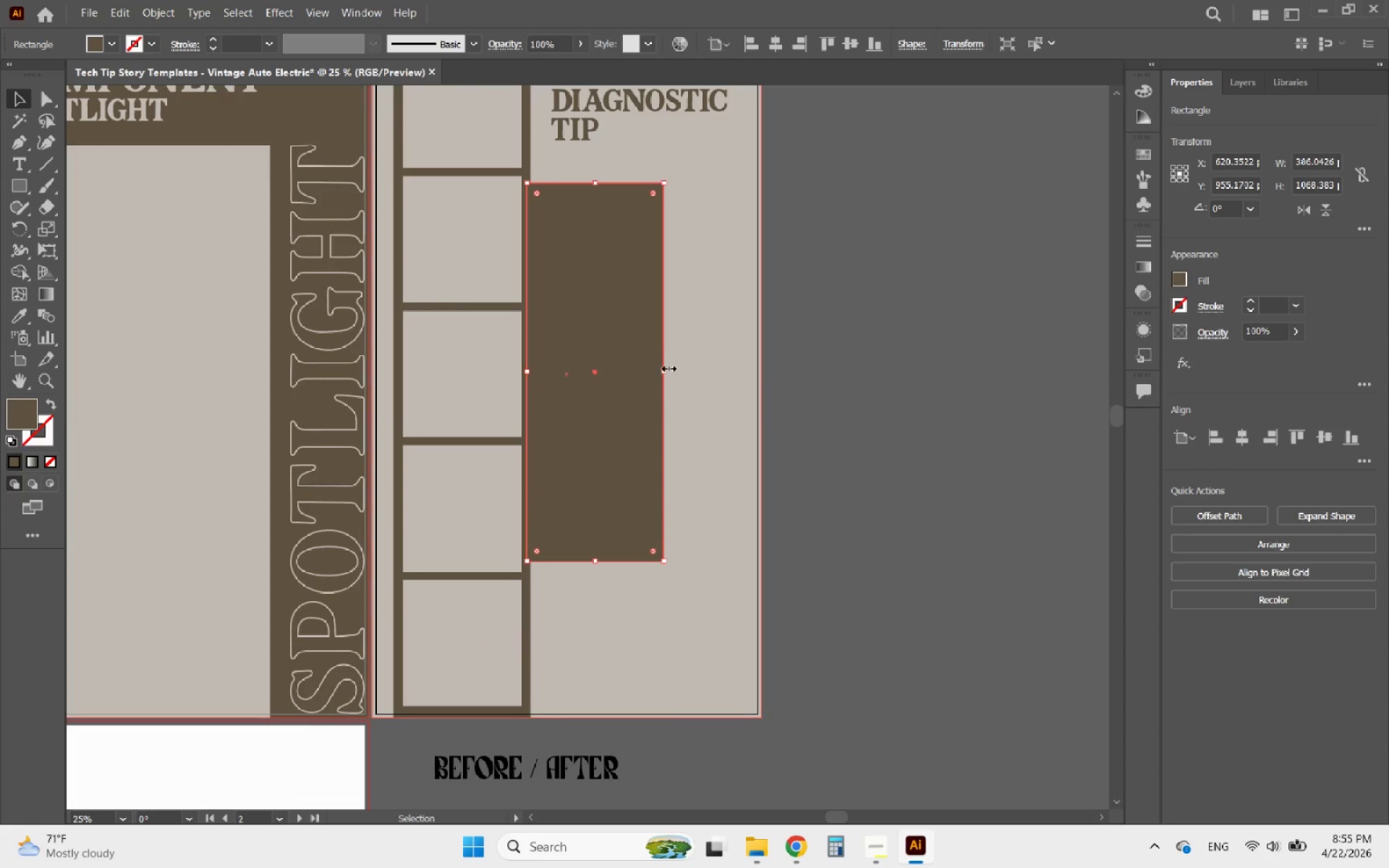 
left_click_drag(start_coordinate=[666, 367], to_coordinate=[708, 367])
 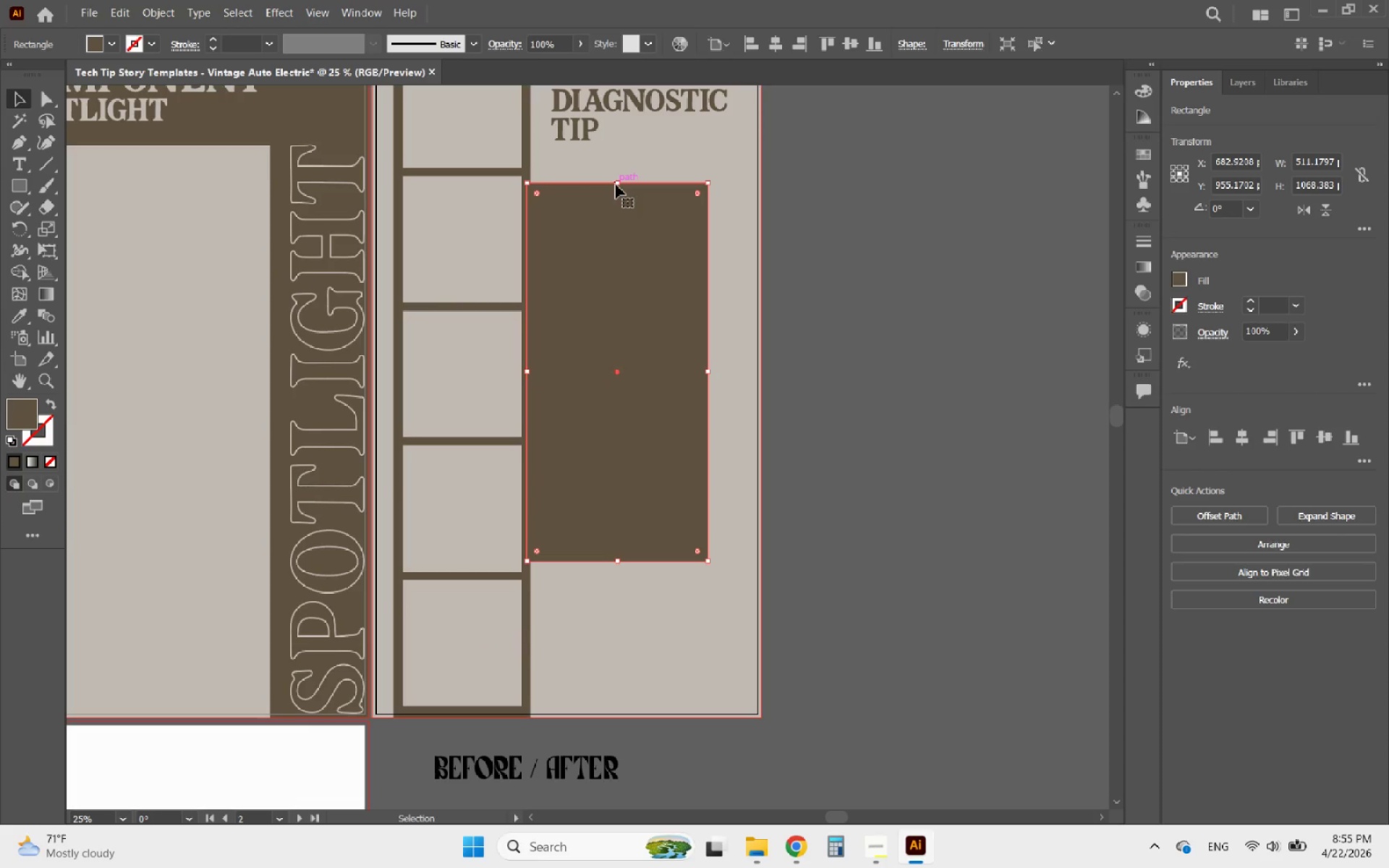 
left_click_drag(start_coordinate=[618, 184], to_coordinate=[626, 165])
 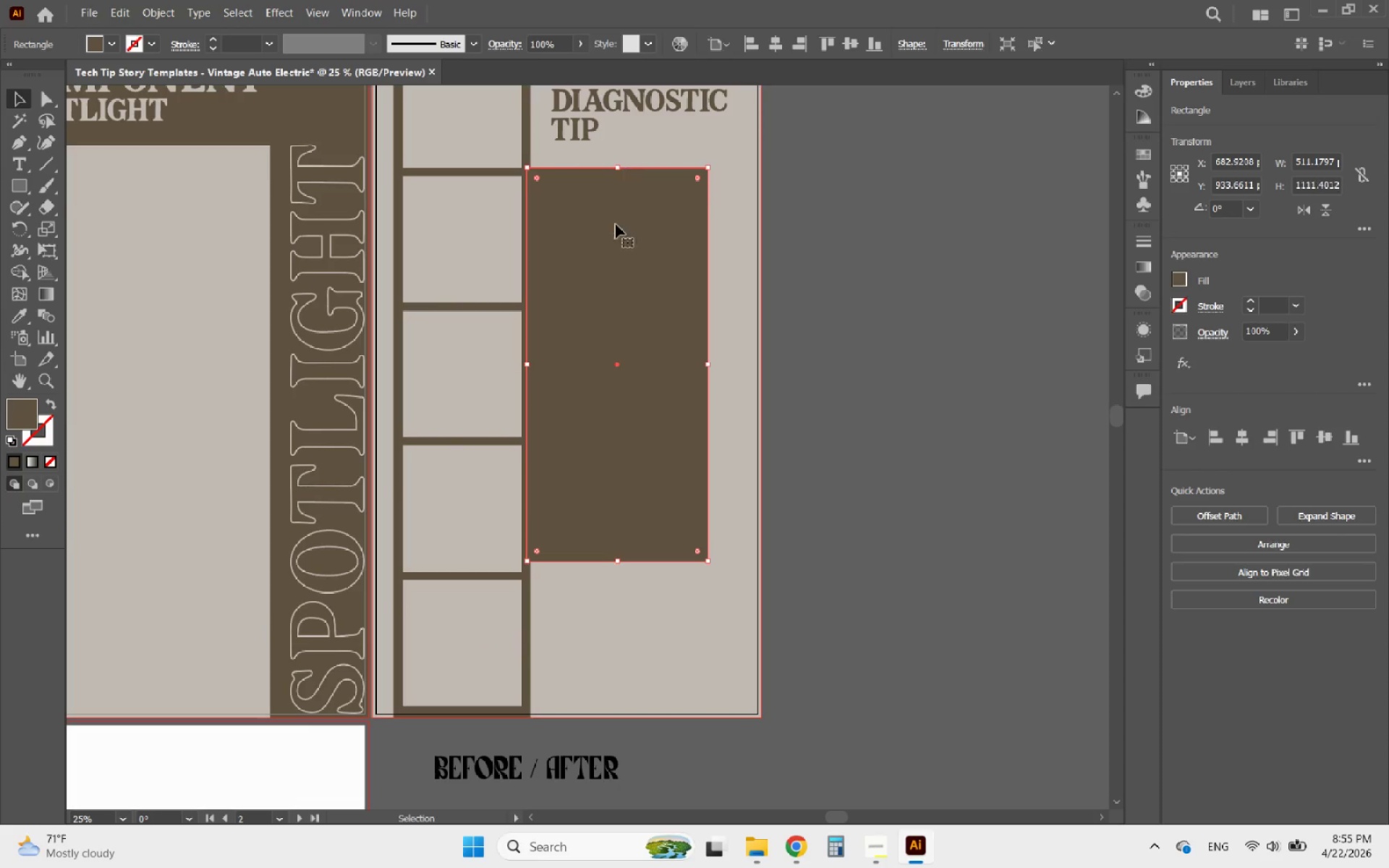 
hold_key(key=AltLeft, duration=1.12)
scroll: coordinate [613, 176], scroll_direction: none, amount: 0.0
 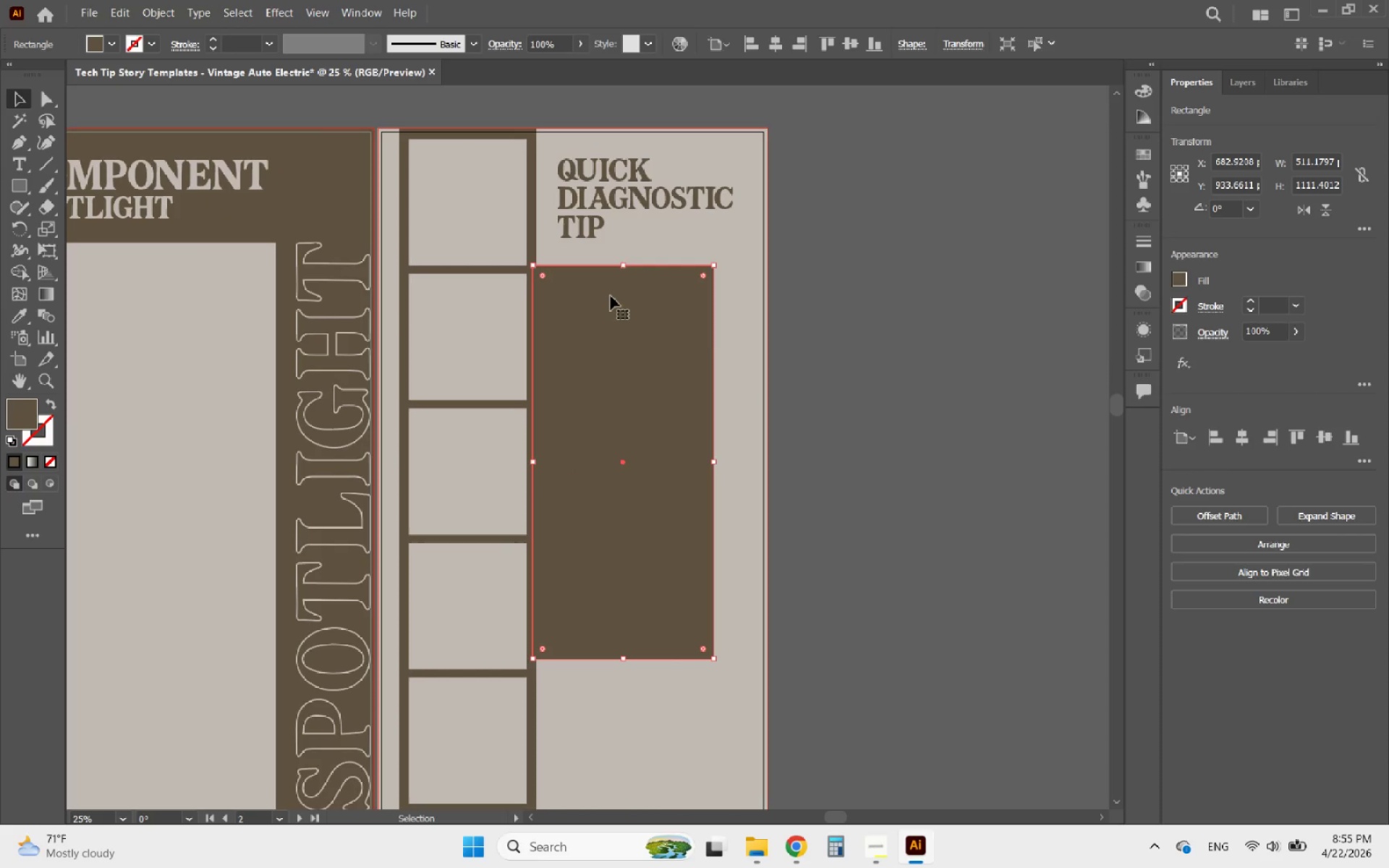 
hold_key(key=AltLeft, duration=0.48)
scroll: coordinate [538, 286], scroll_direction: up, amount: 1.0
 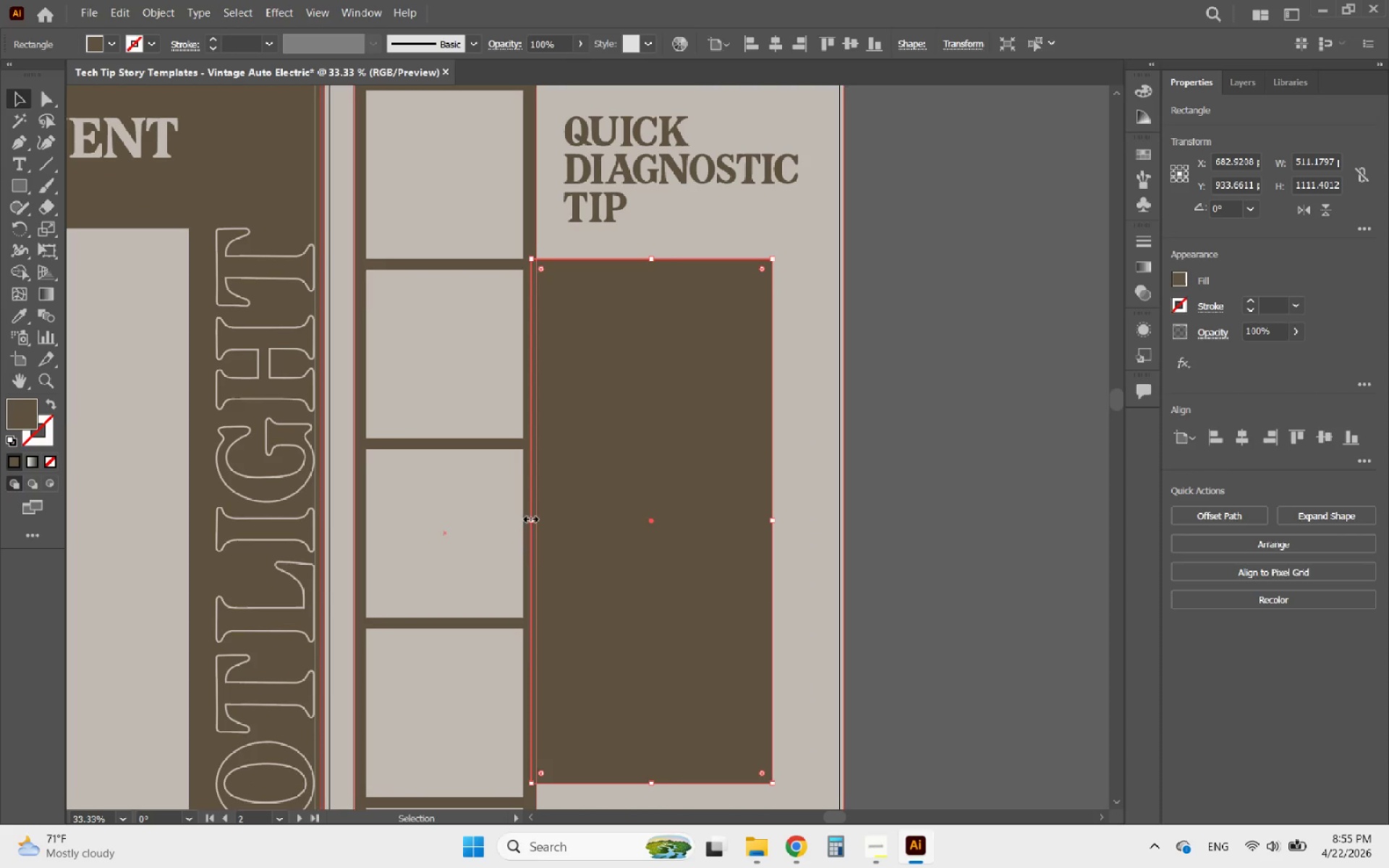 
left_click_drag(start_coordinate=[530, 517], to_coordinate=[535, 514])
 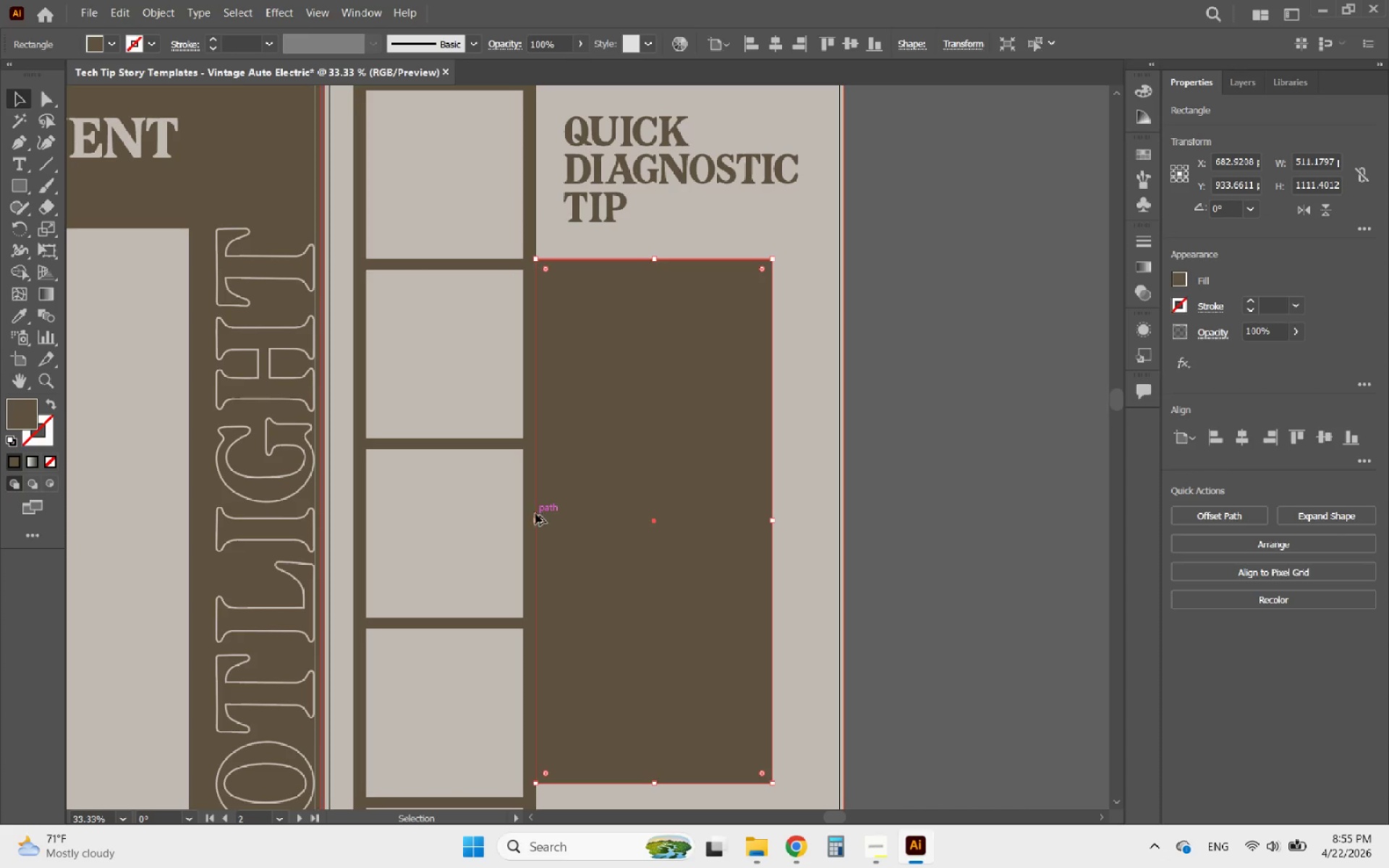 
hold_key(key=AltLeft, duration=0.45)
 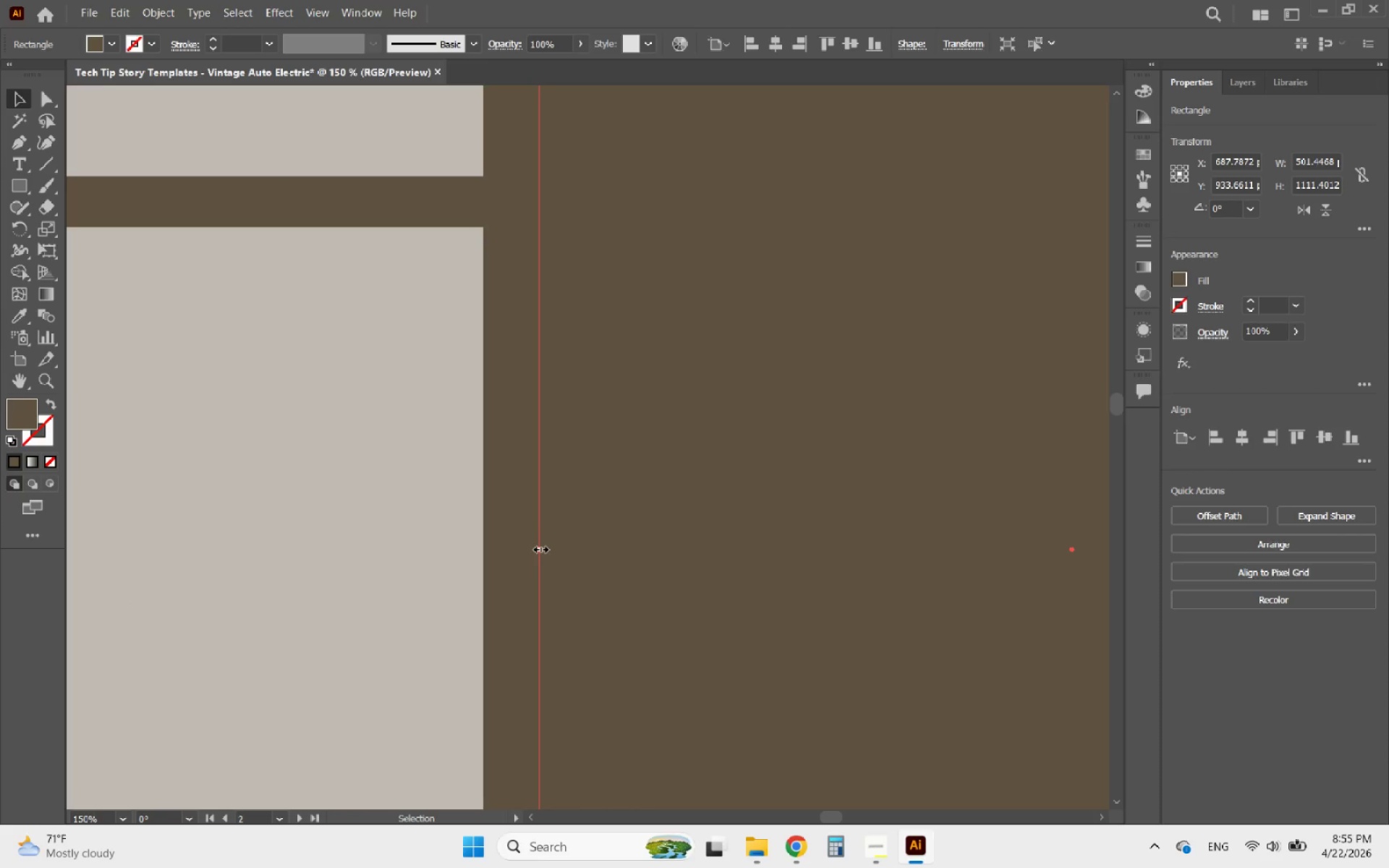 
left_click_drag(start_coordinate=[540, 548], to_coordinate=[541, 544])
 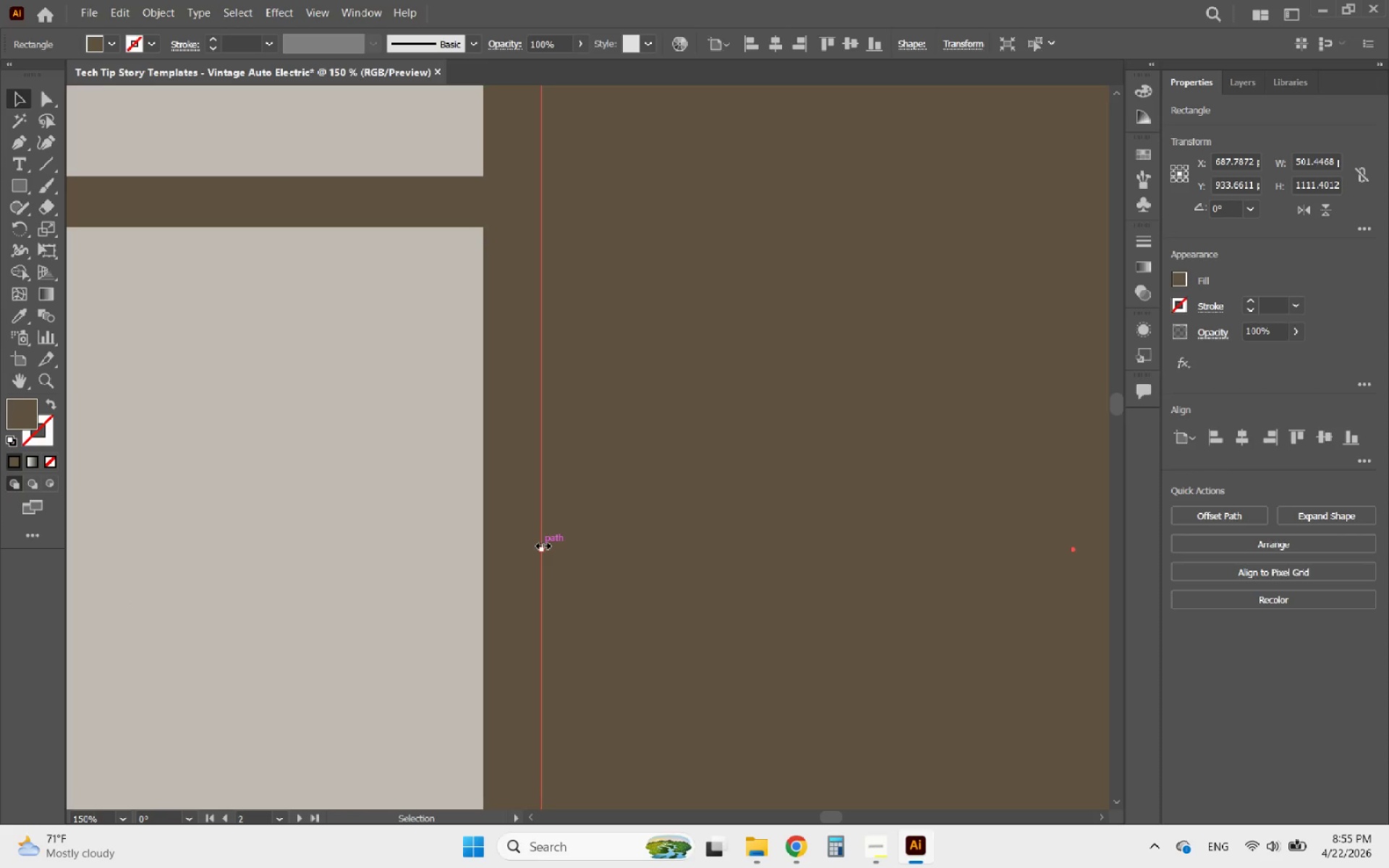 
scroll: coordinate [535, 514], scroll_direction: up, amount: 4.0
 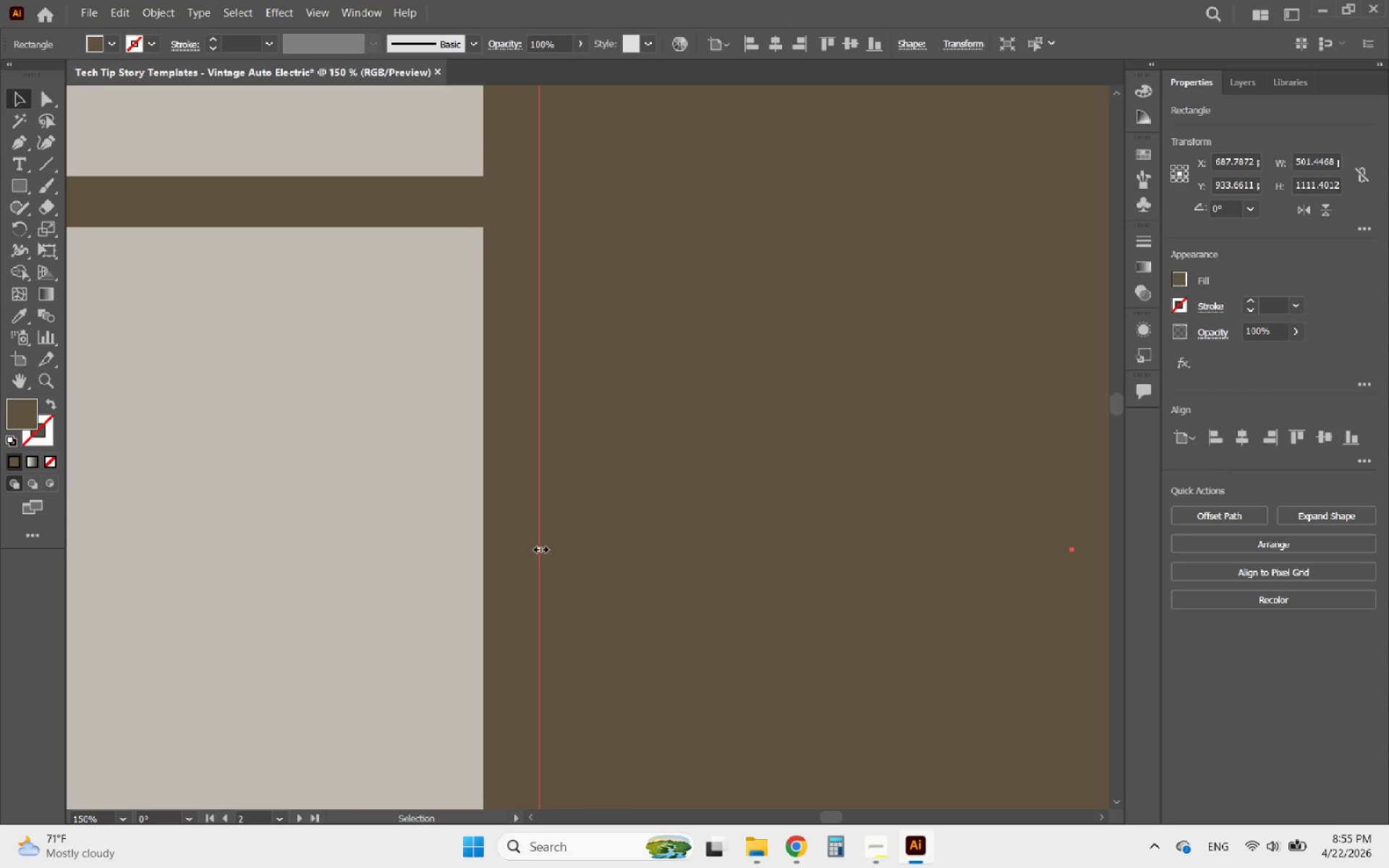 
hold_key(key=AltLeft, duration=0.66)
scroll: coordinate [538, 550], scroll_direction: up, amount: 4.0
 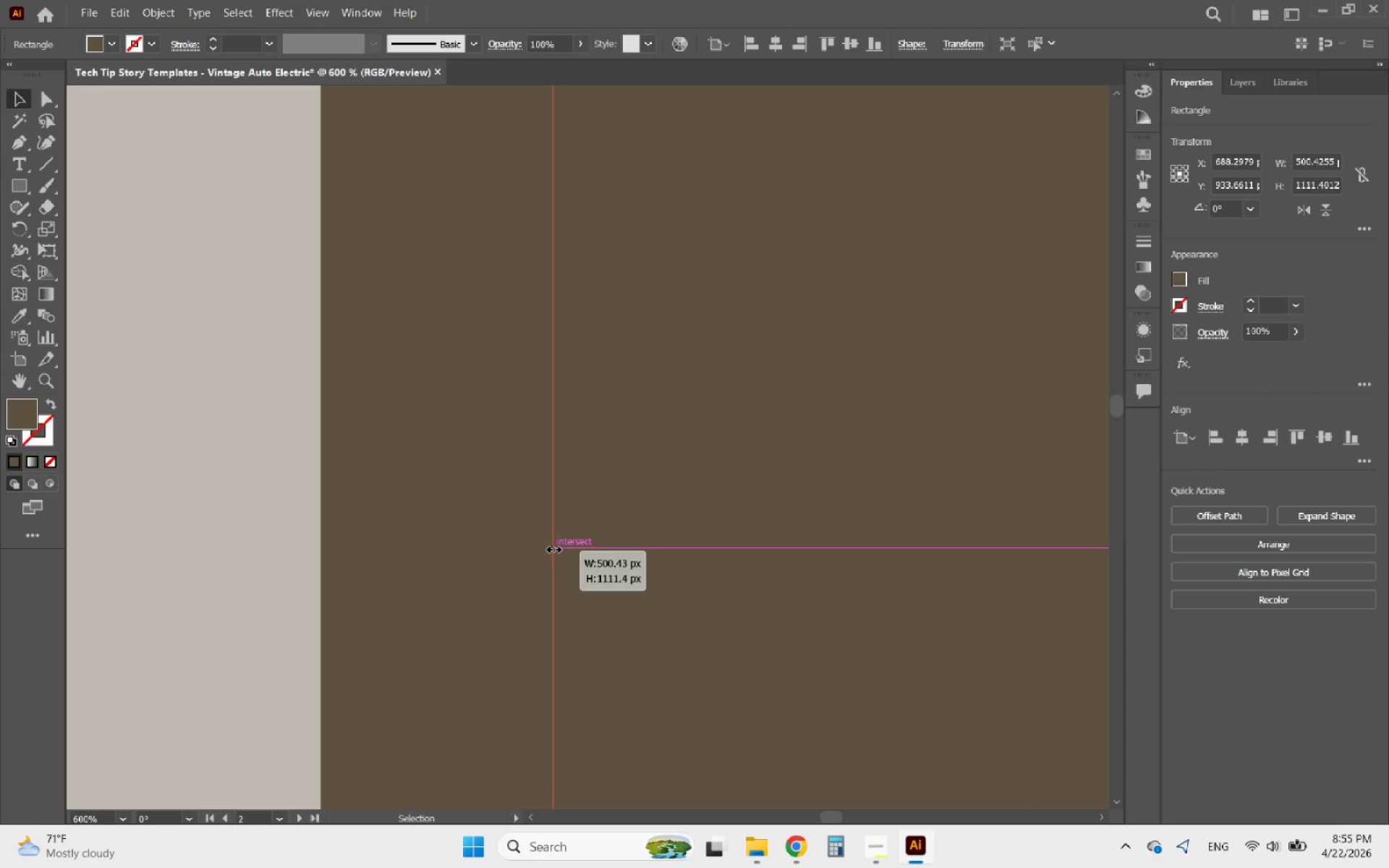 
hold_key(key=AltLeft, duration=1.69)
scroll: coordinate [572, 432], scroll_direction: down, amount: 10.0
 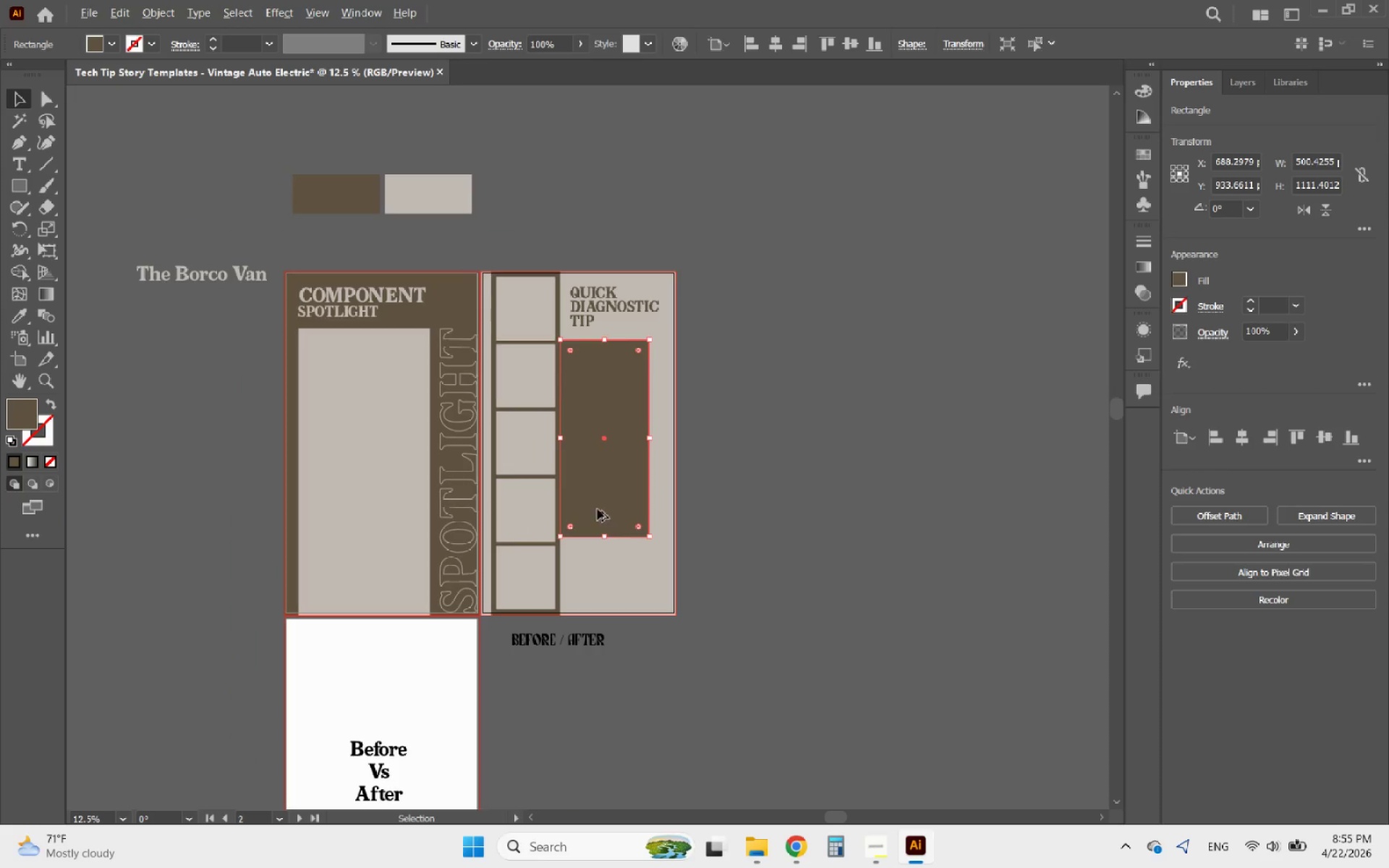 
hold_key(key=AltLeft, duration=0.41)
 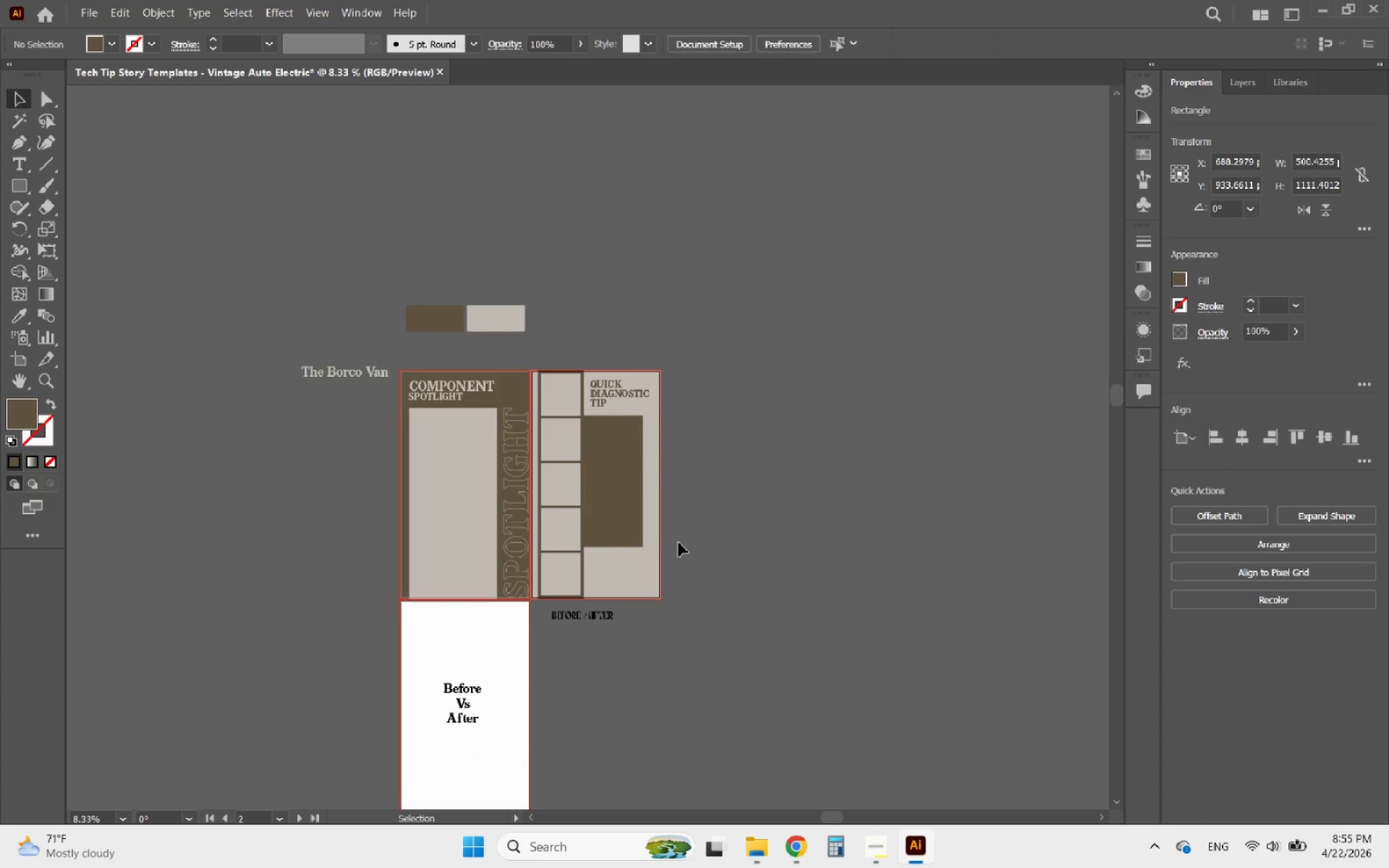 
scroll: coordinate [604, 544], scroll_direction: up, amount: 1.0
 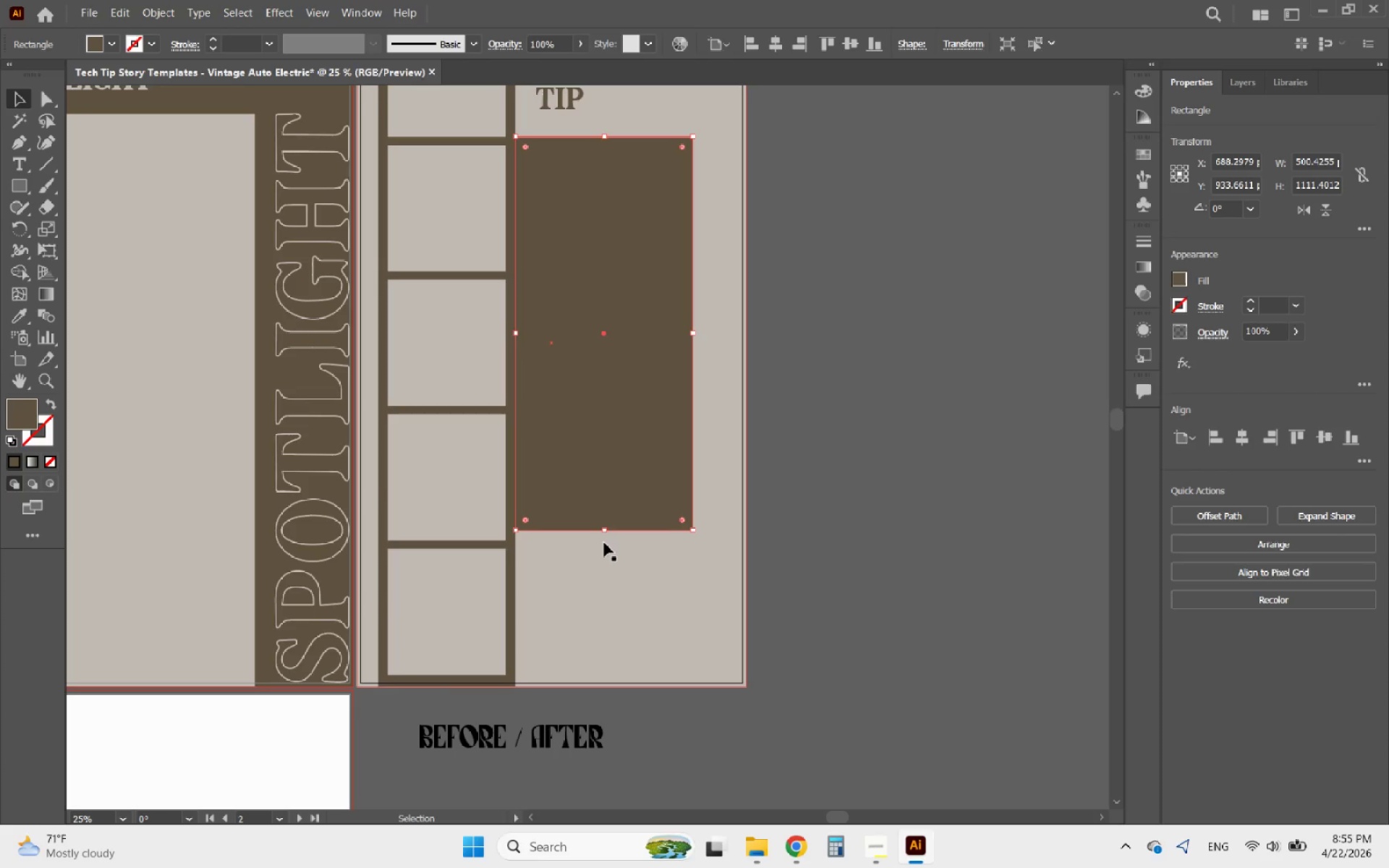 
left_click([679, 542])
 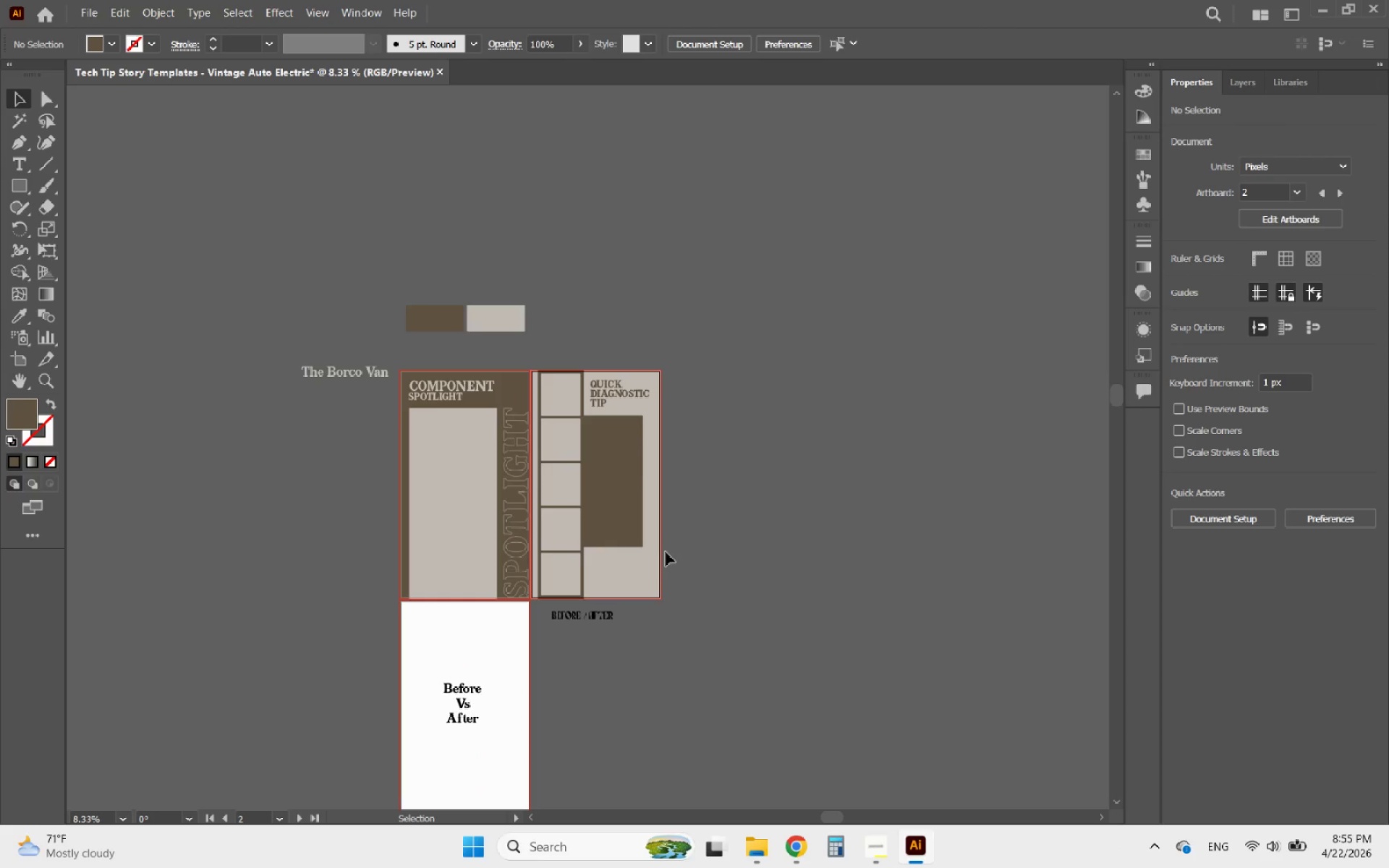 
hold_key(key=AltLeft, duration=0.58)
 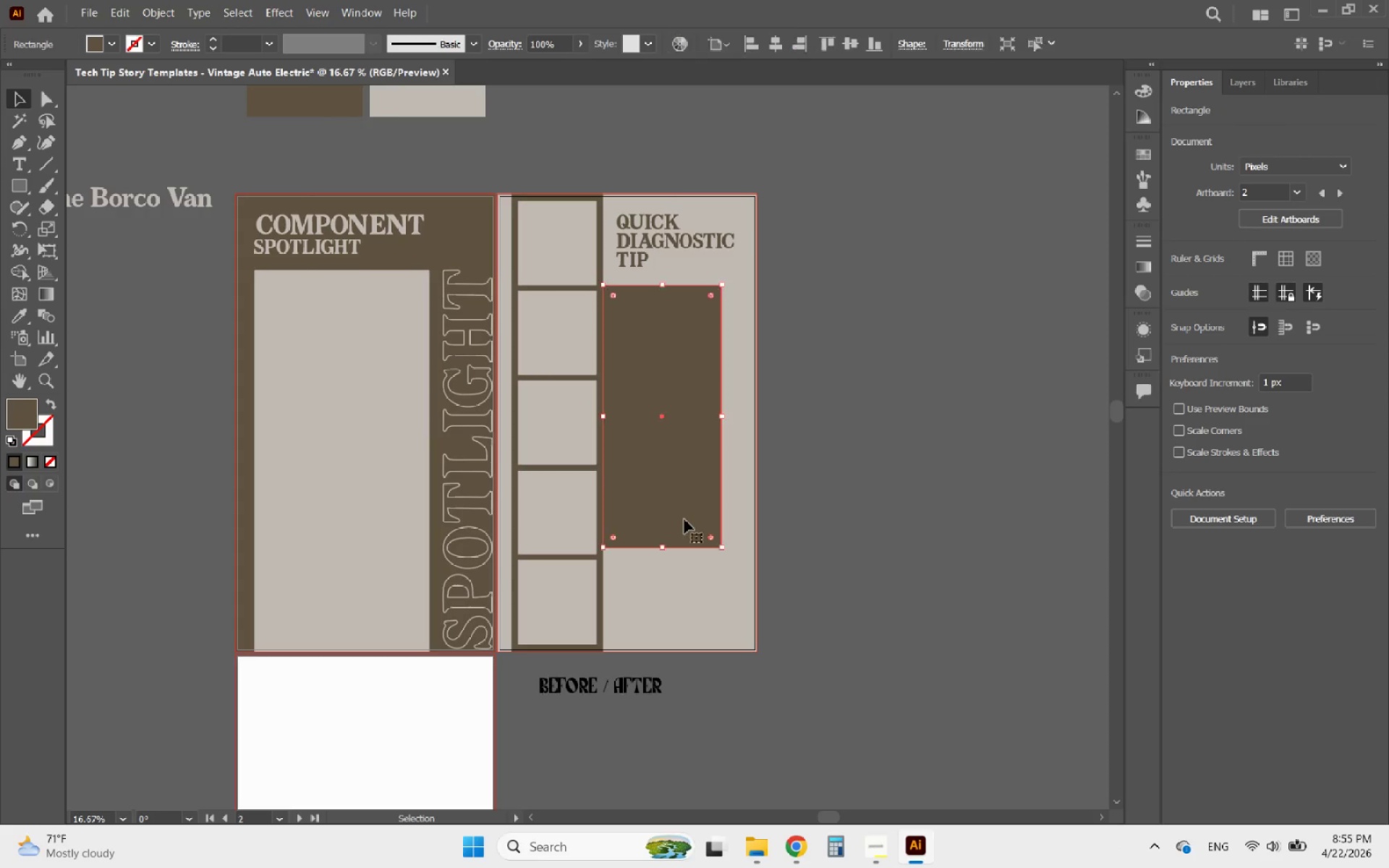 
scroll: coordinate [617, 555], scroll_direction: down, amount: 2.0
 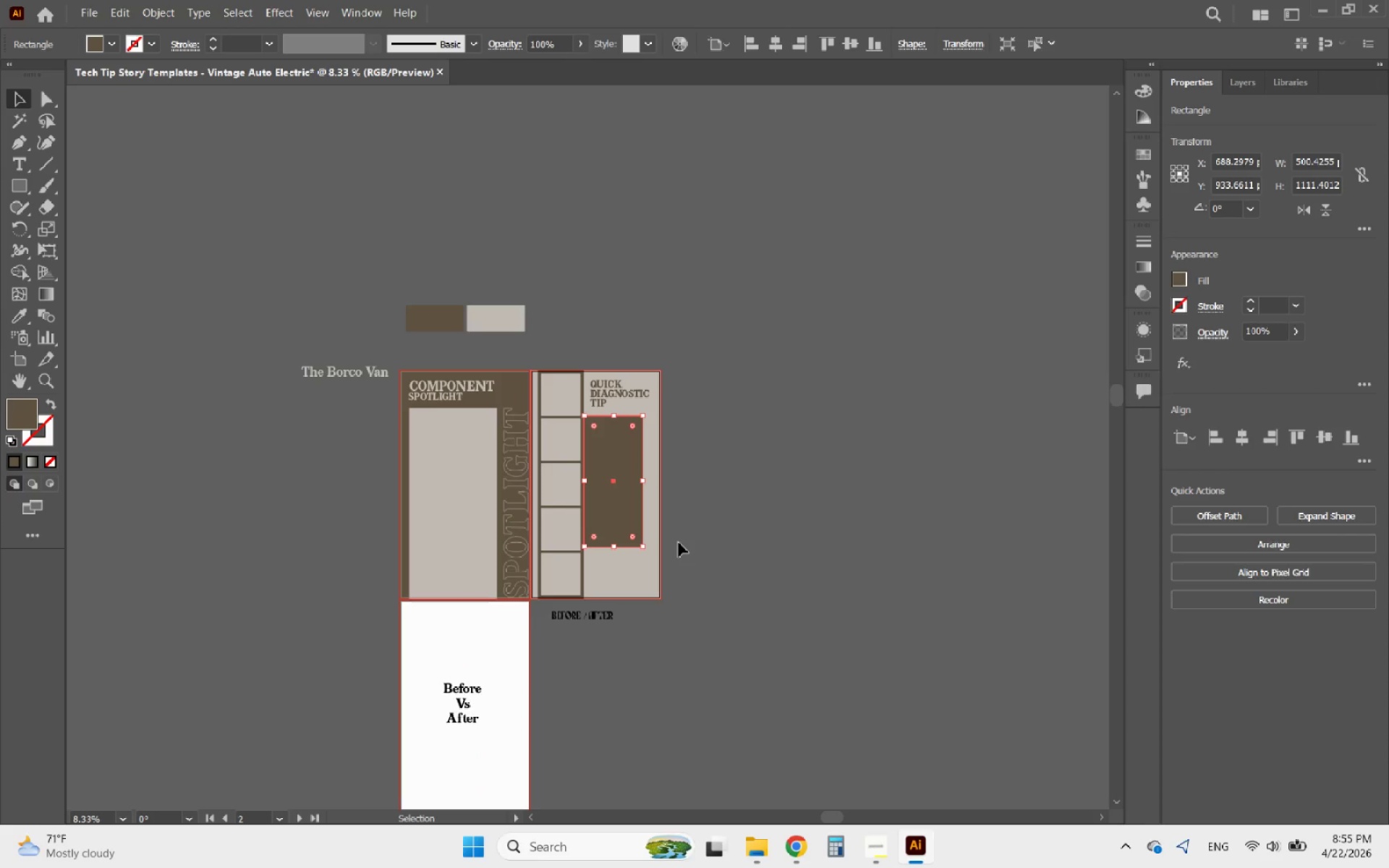 
left_click([684, 519])
 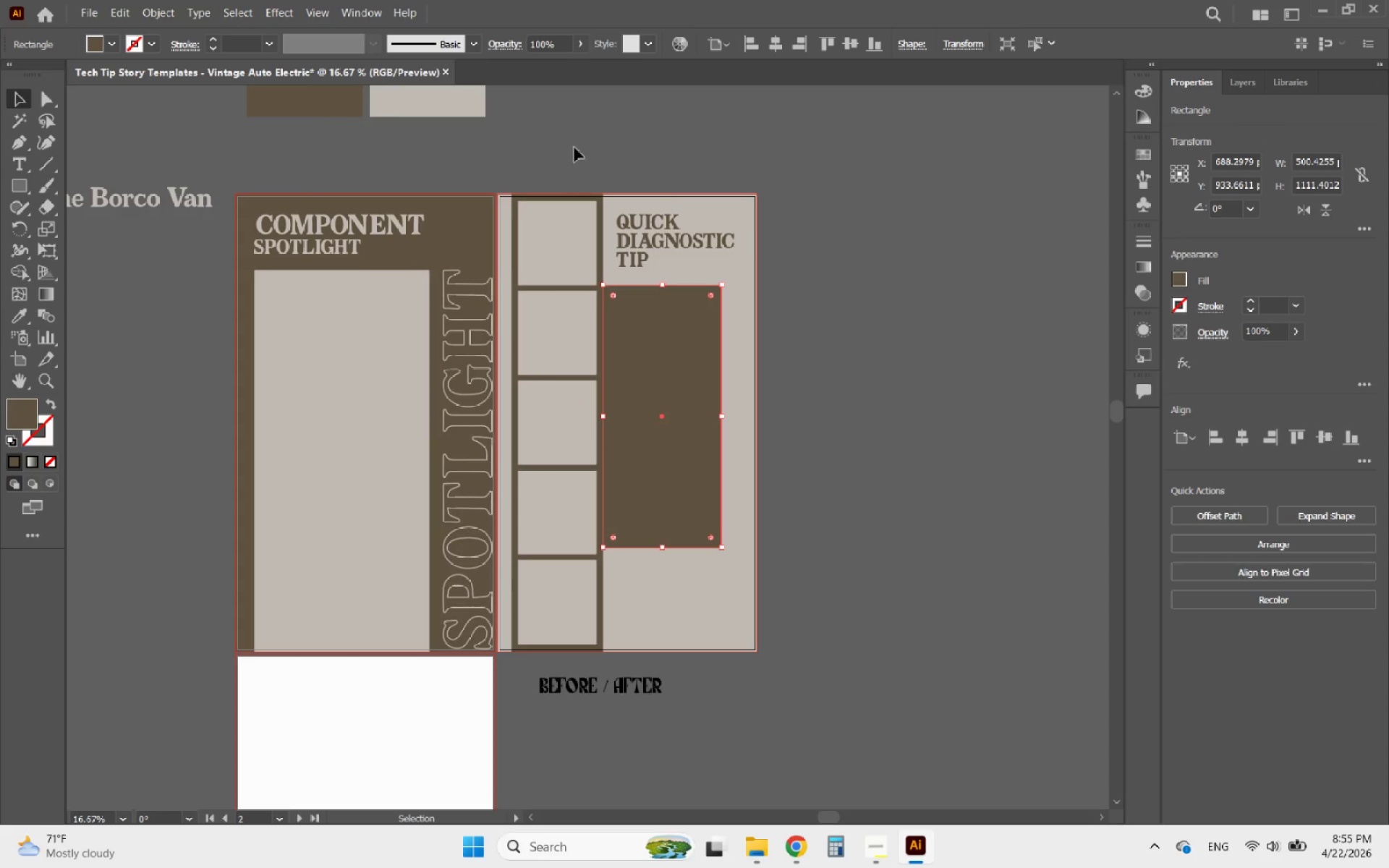 
scroll: coordinate [564, 545], scroll_direction: up, amount: 1.0
 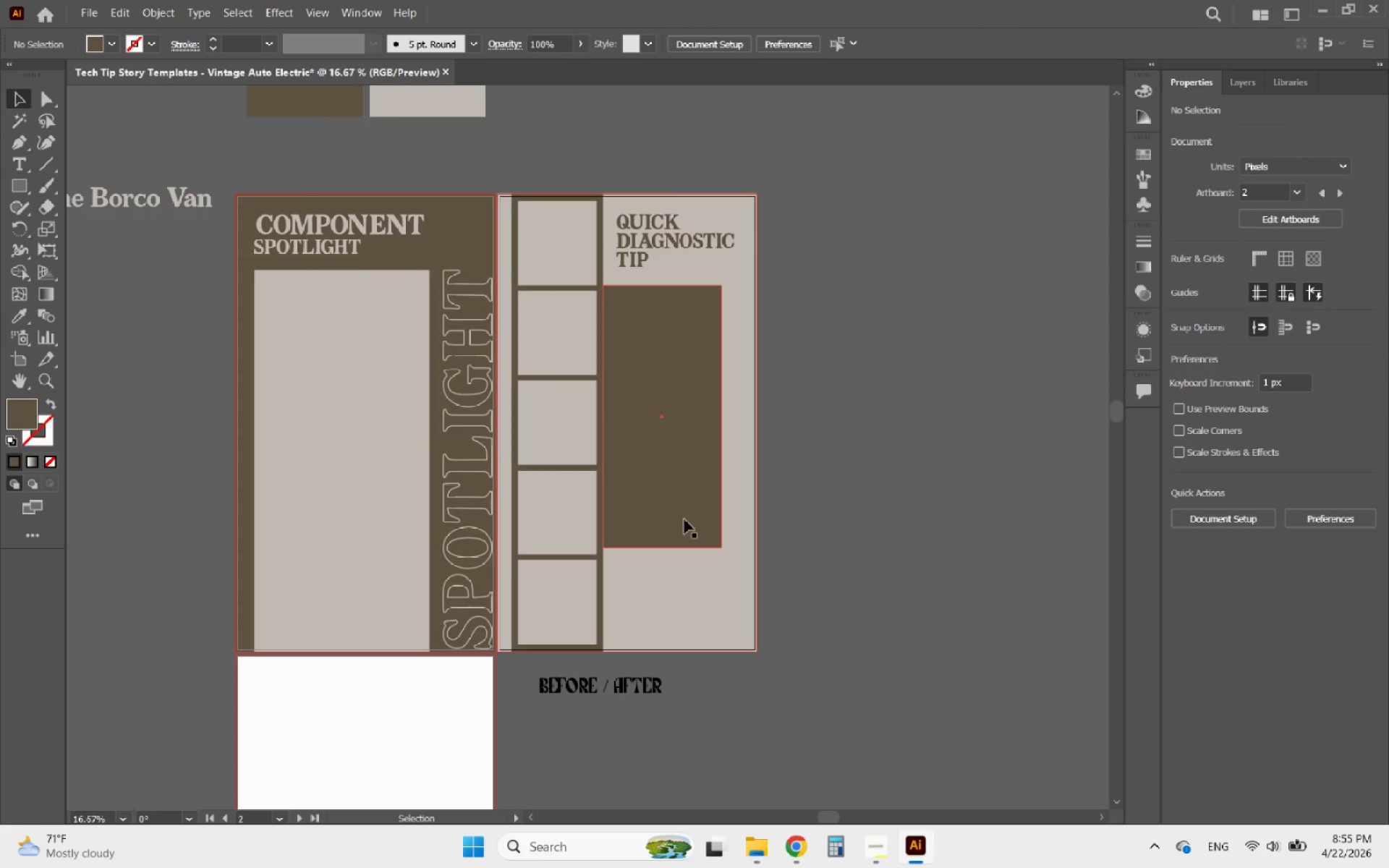 
left_click_drag(start_coordinate=[574, 148], to_coordinate=[534, 664])
 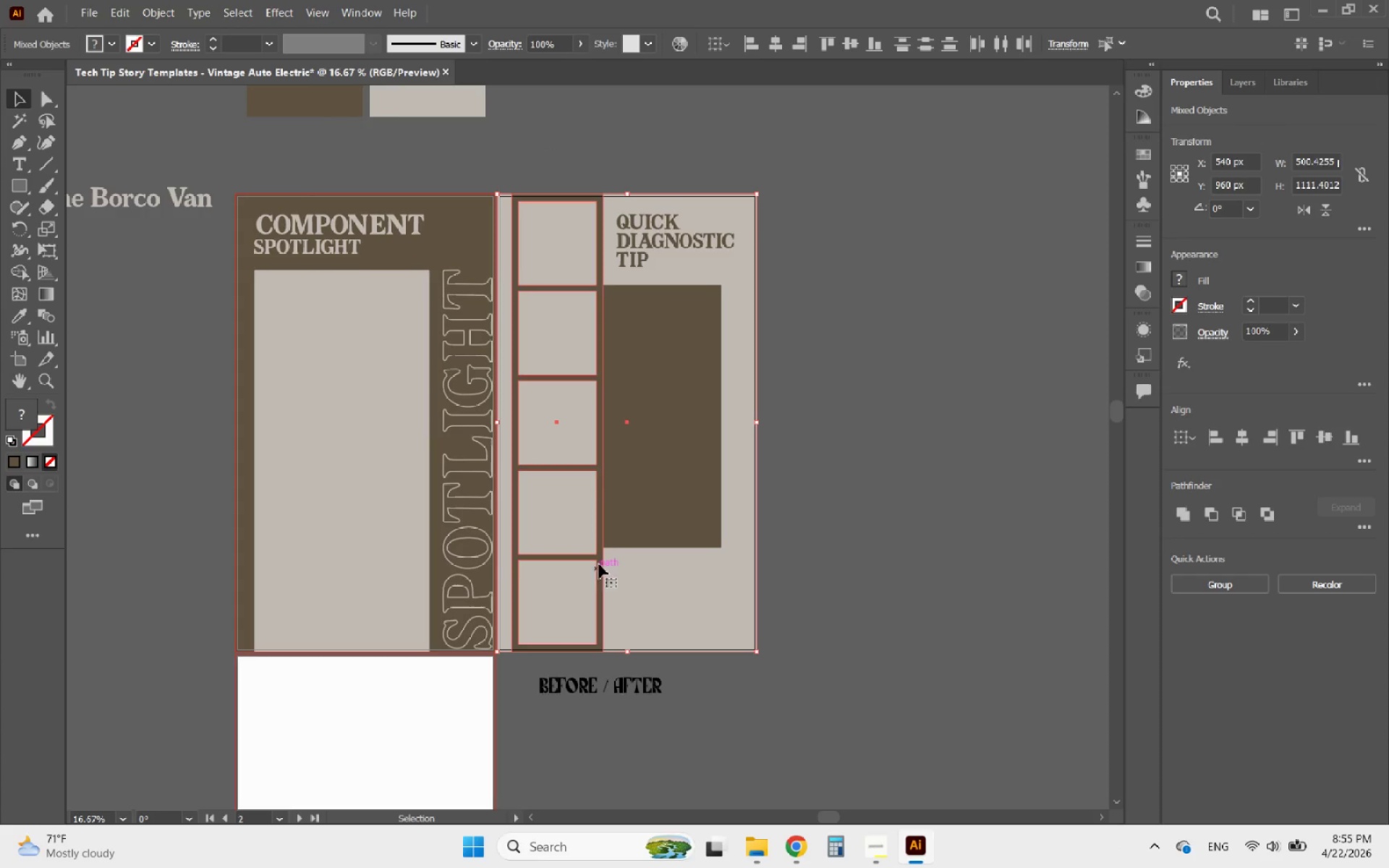 
hold_key(key=ShiftLeft, duration=1.58)
left_click([652, 445])
 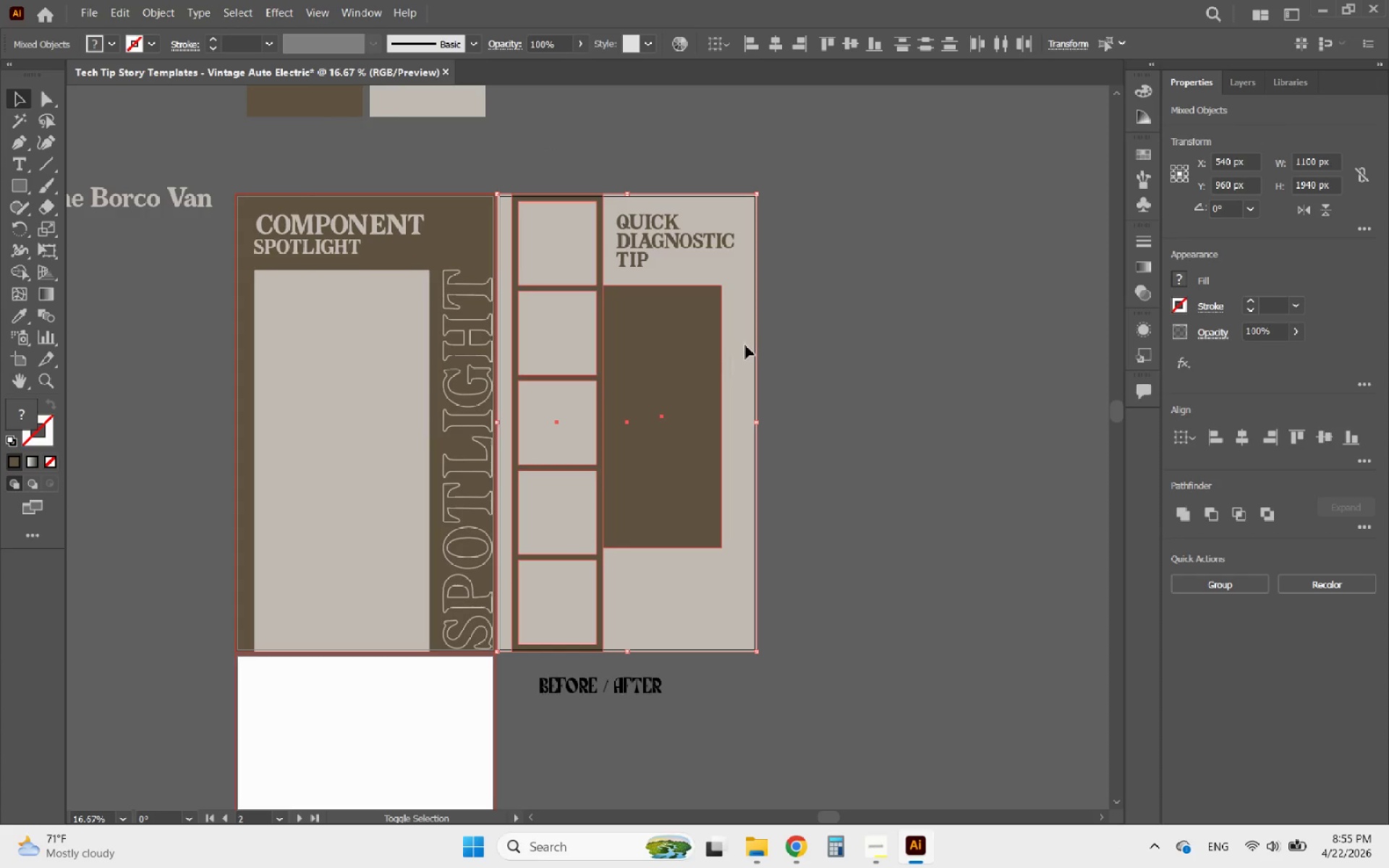 
left_click([745, 344])
 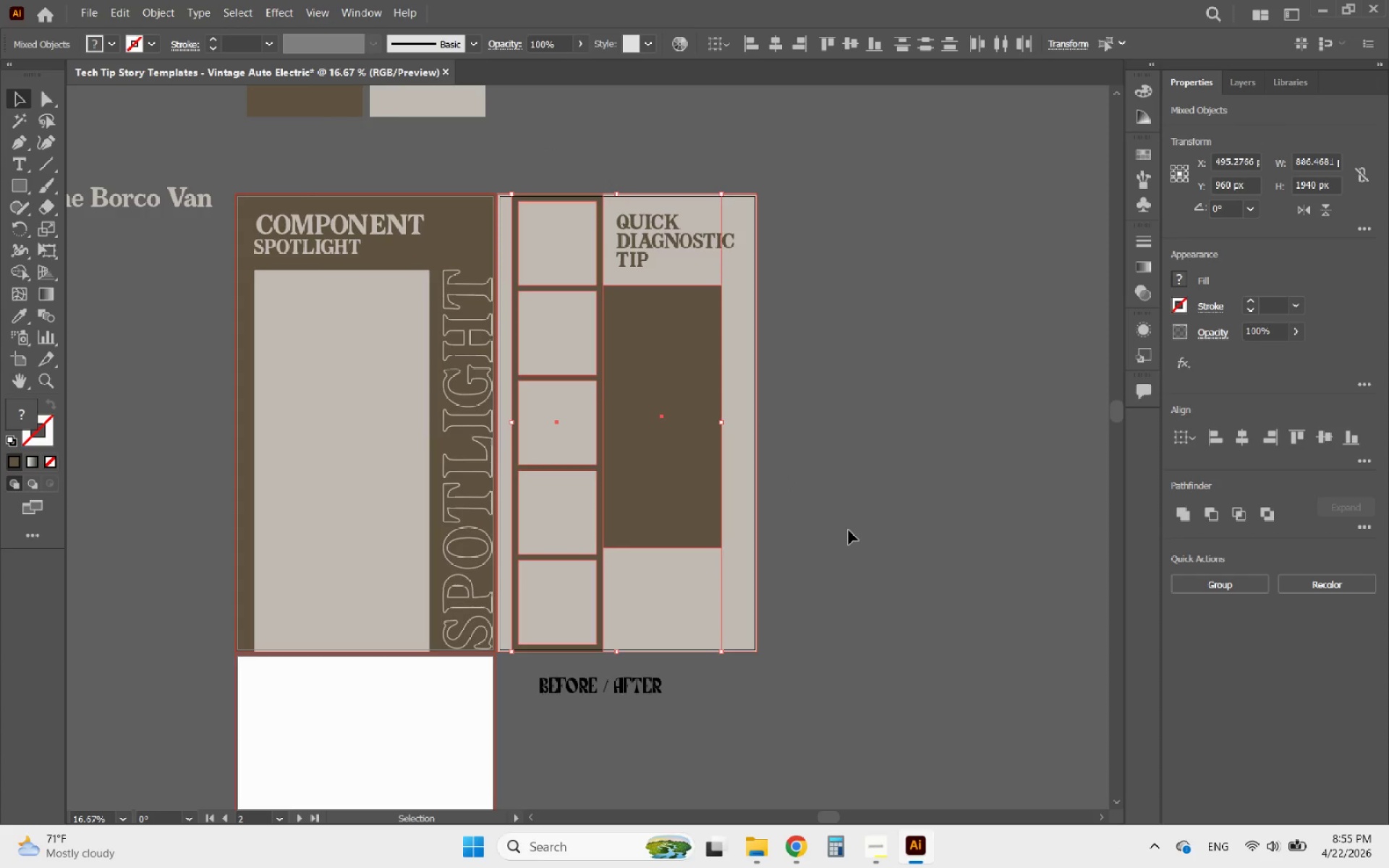 
key(ArrowLeft)
 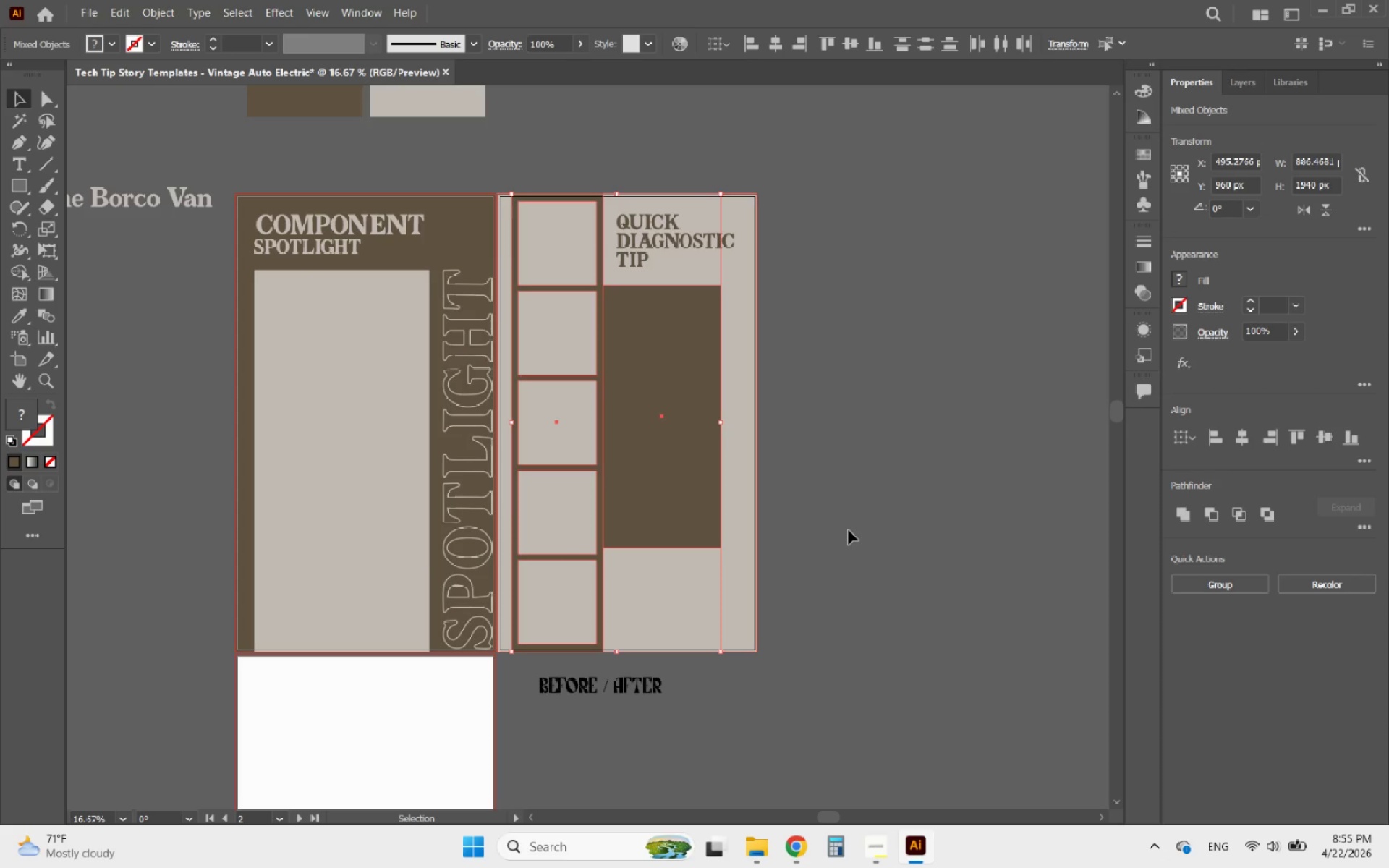 
key(ArrowLeft)
 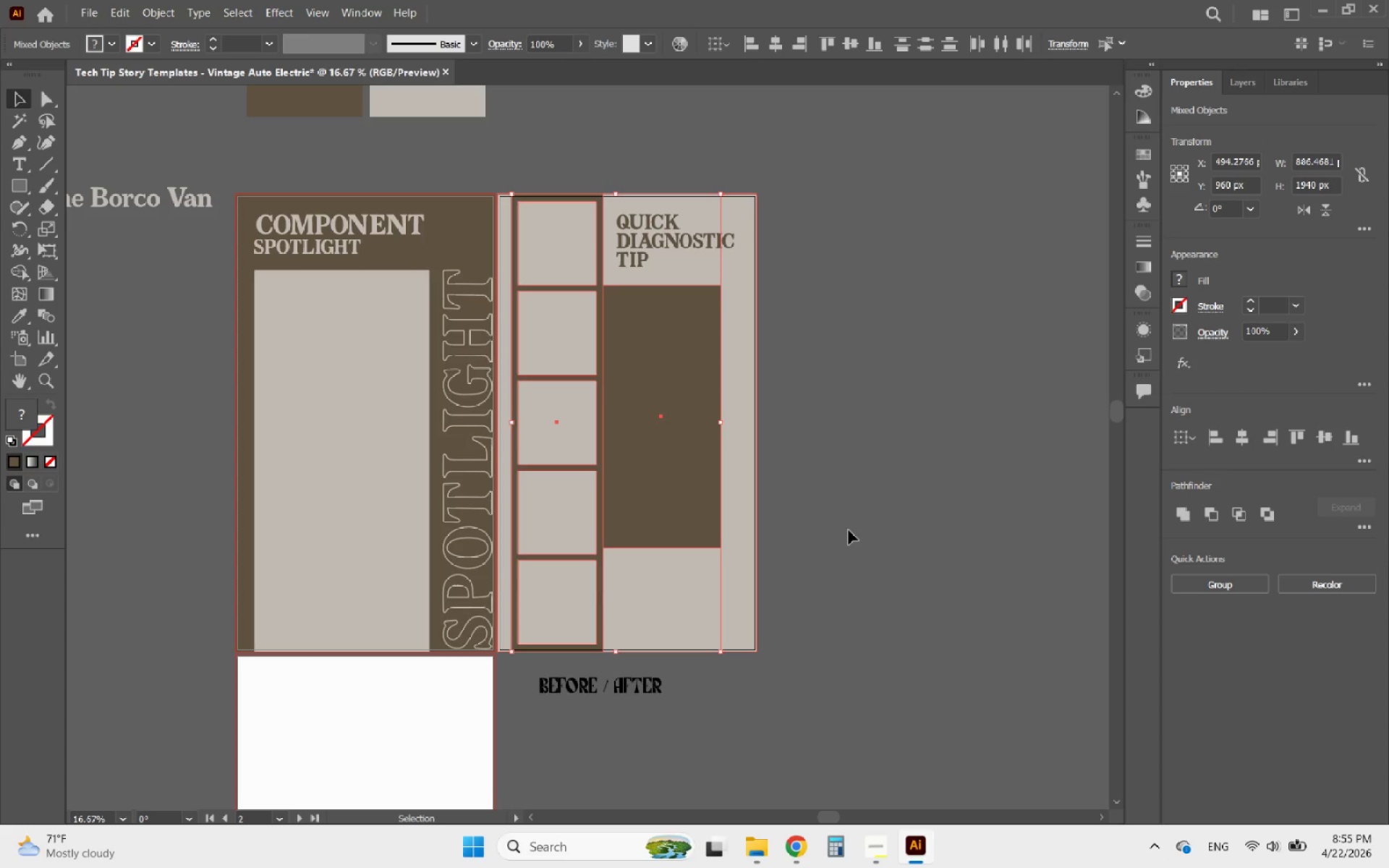 
hold_key(key=ArrowLeft, duration=0.75)
 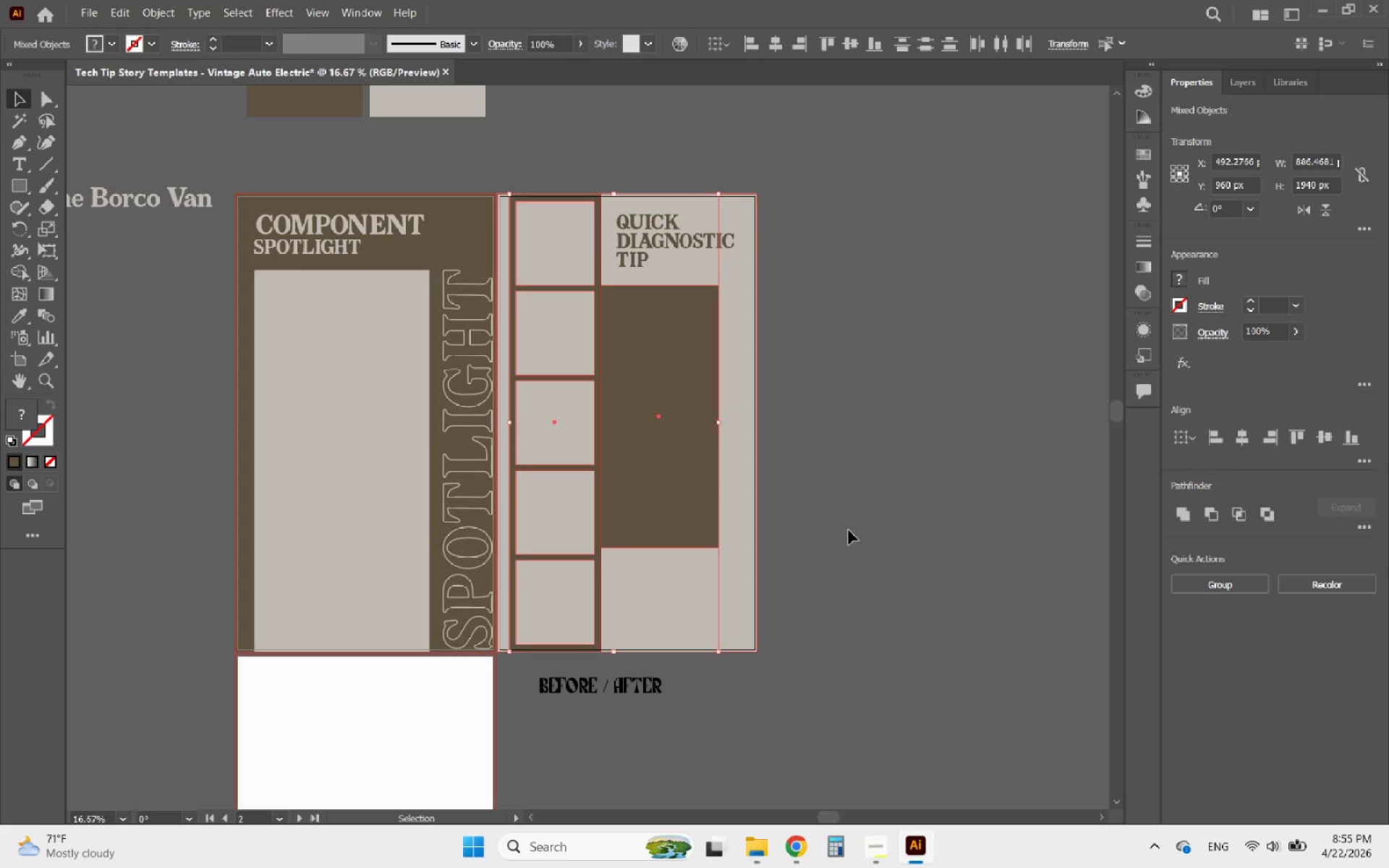 
key(ArrowLeft)
 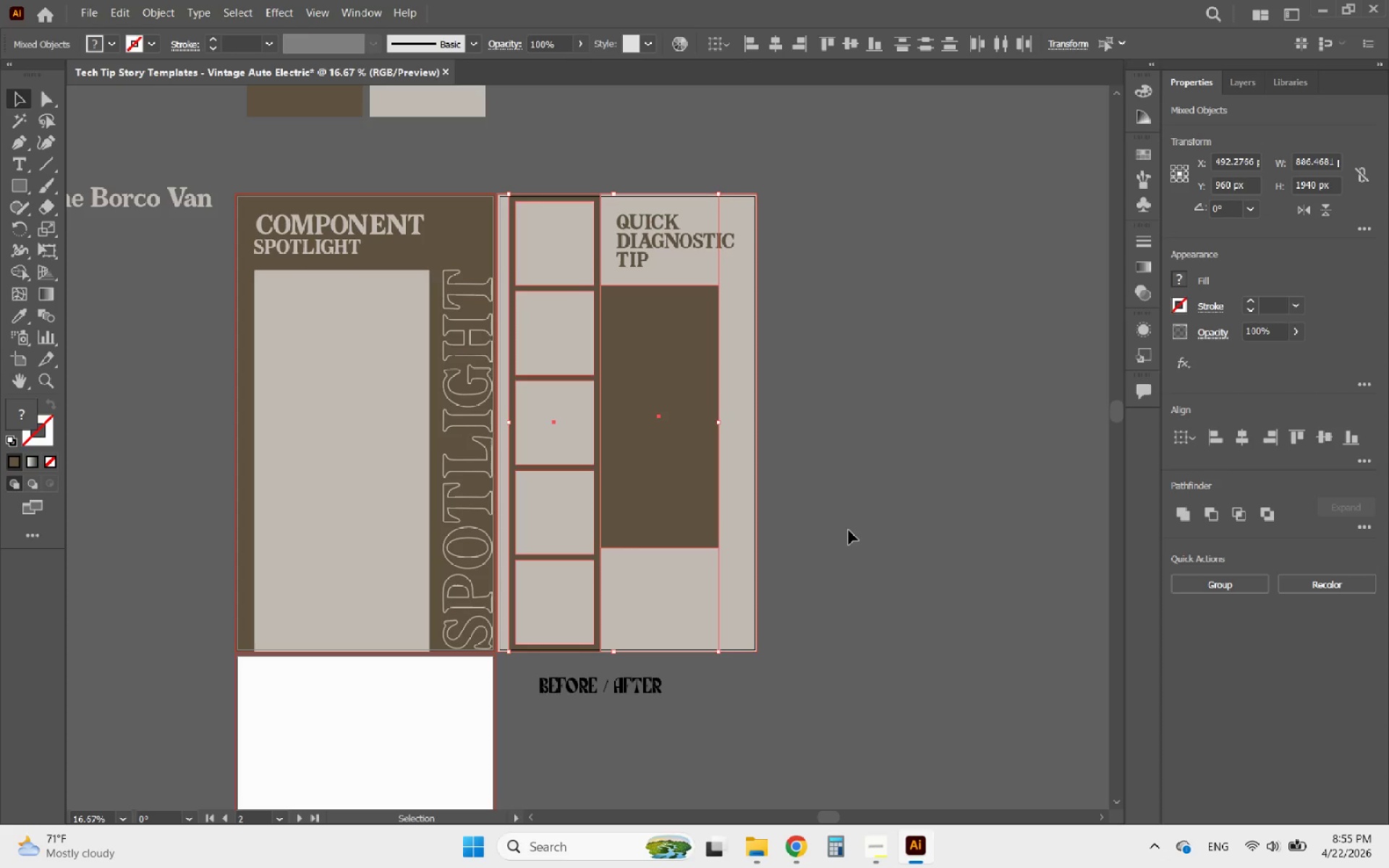 
key(ArrowLeft)
 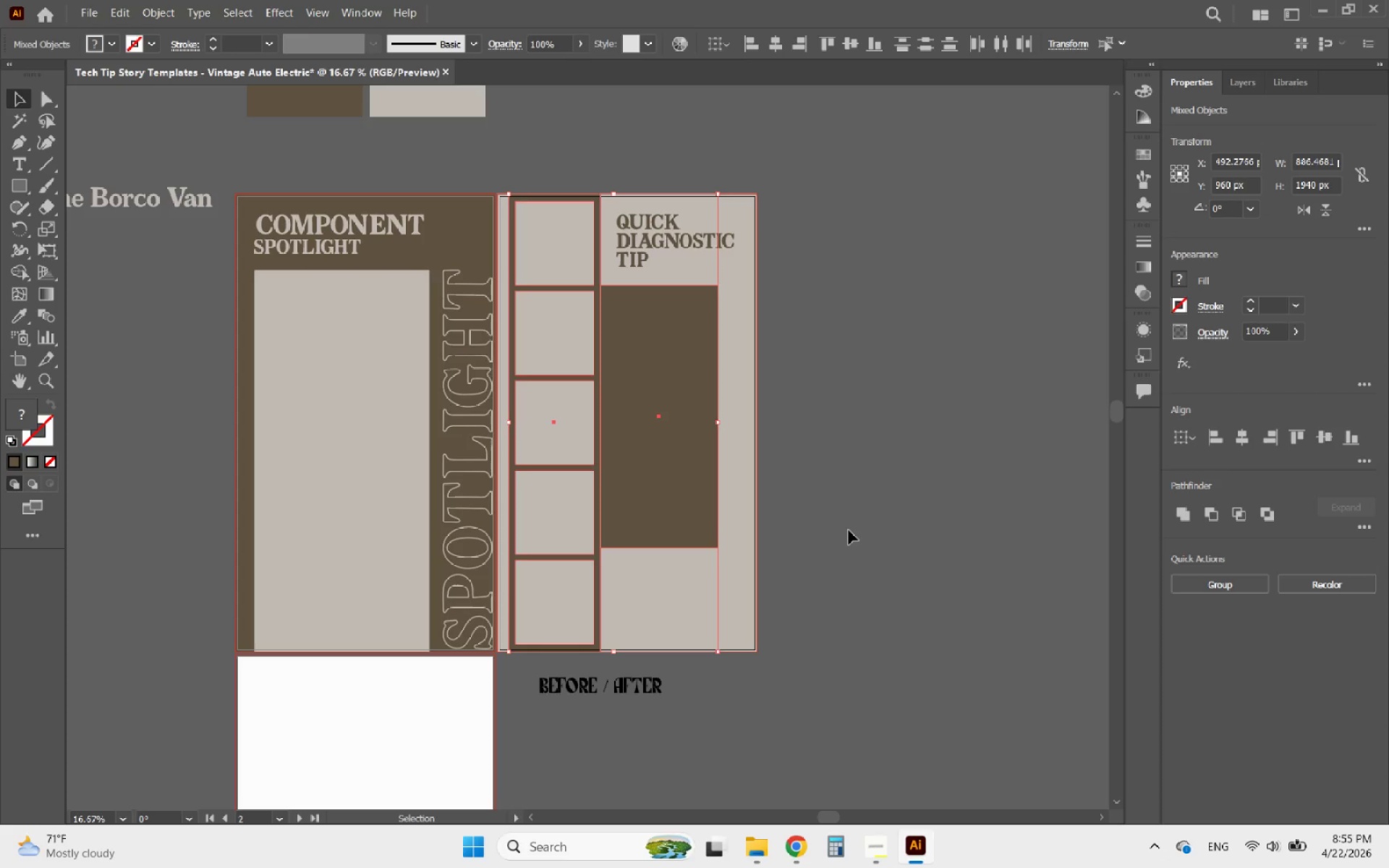 
key(ArrowLeft)
 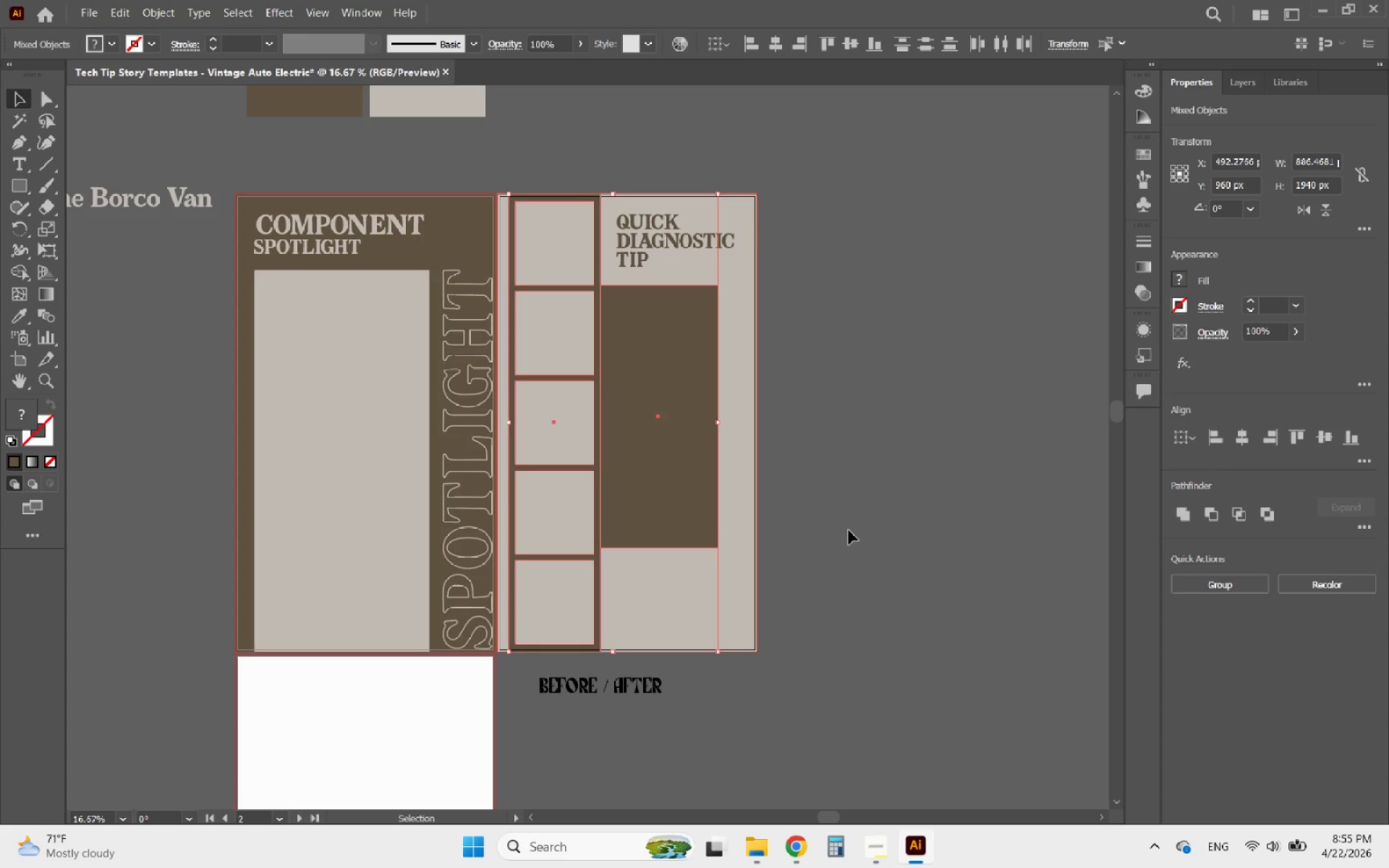 
key(ArrowLeft)
 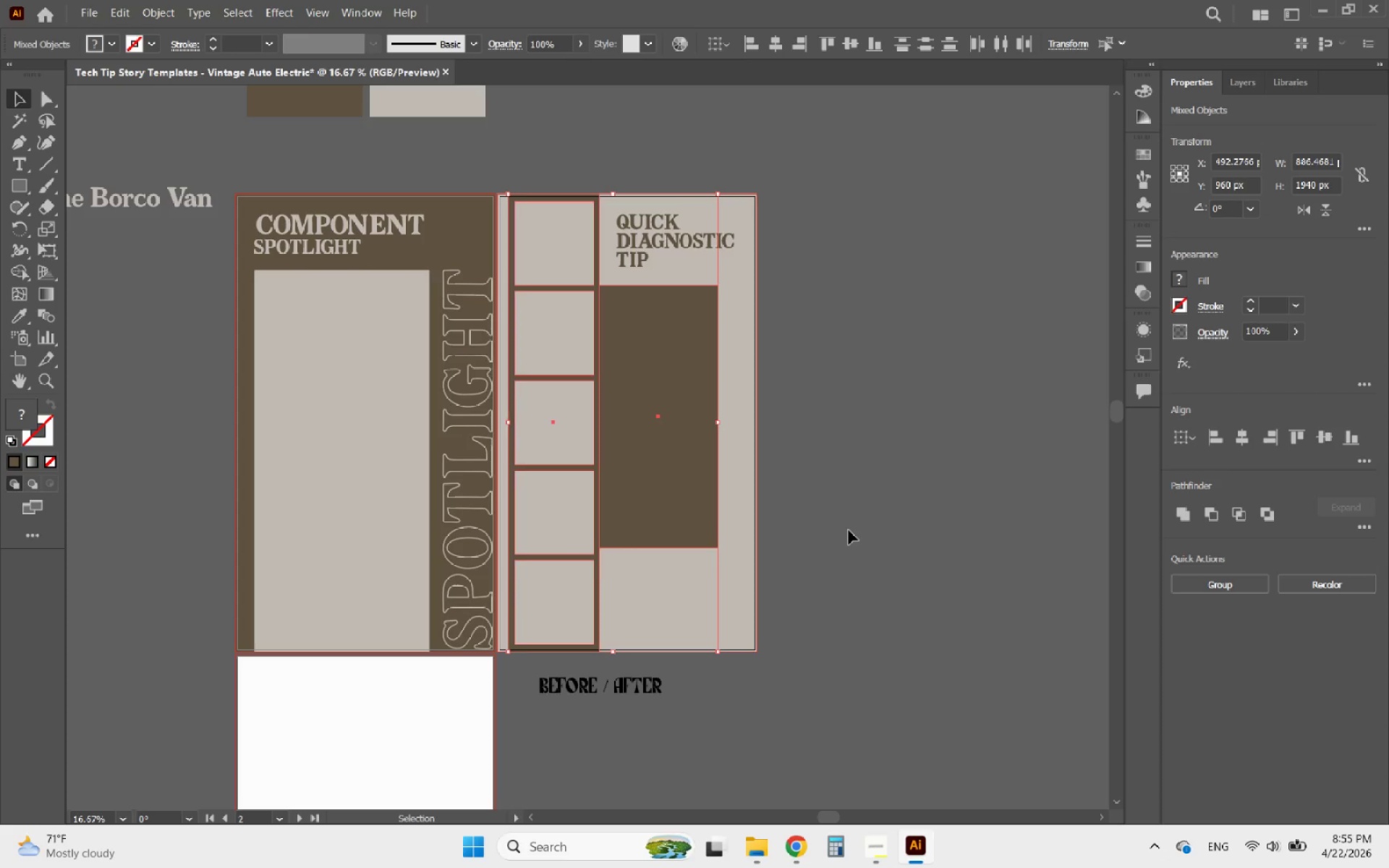 
key(ArrowLeft)
 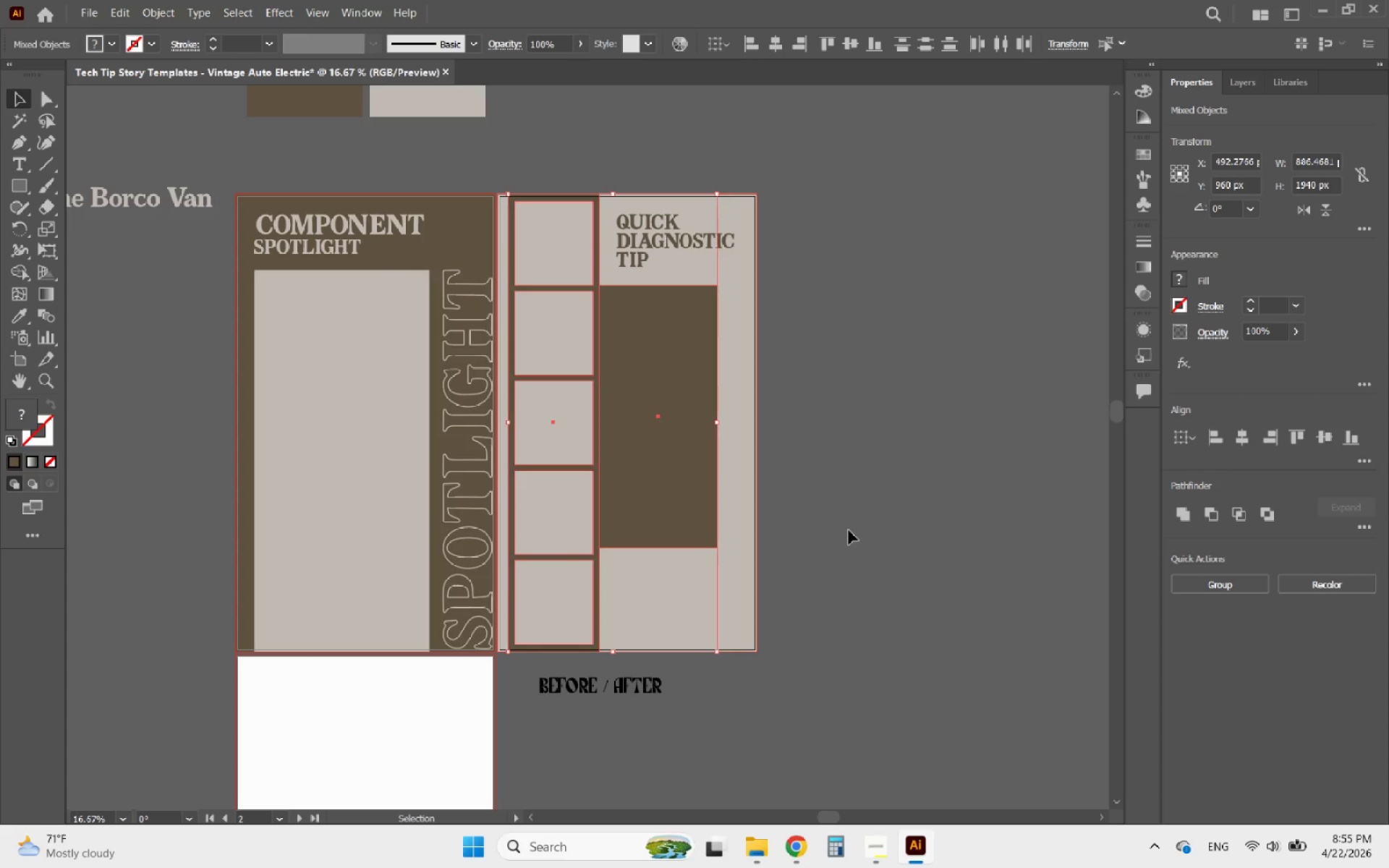 
key(ArrowLeft)
 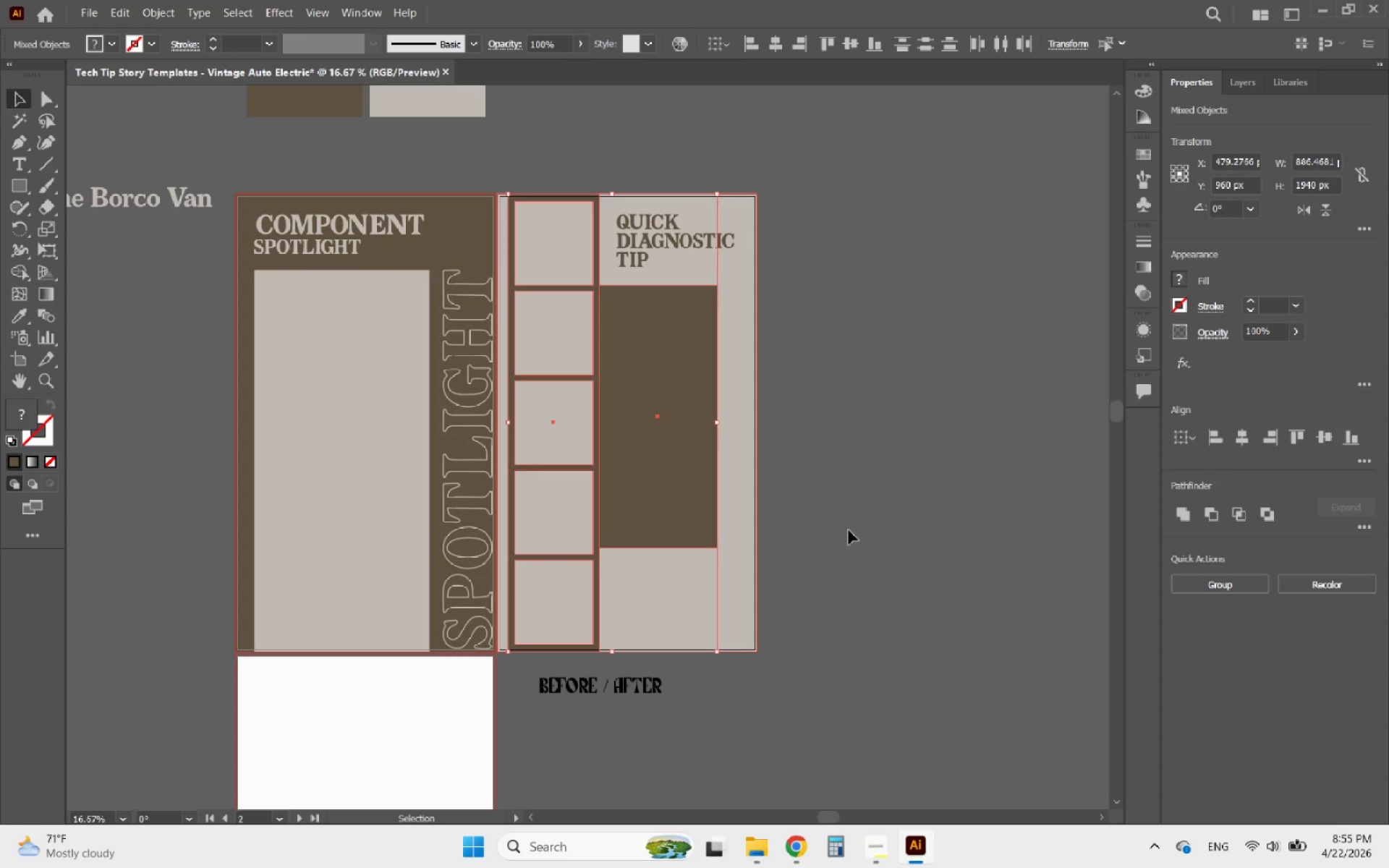 
key(ArrowLeft)
 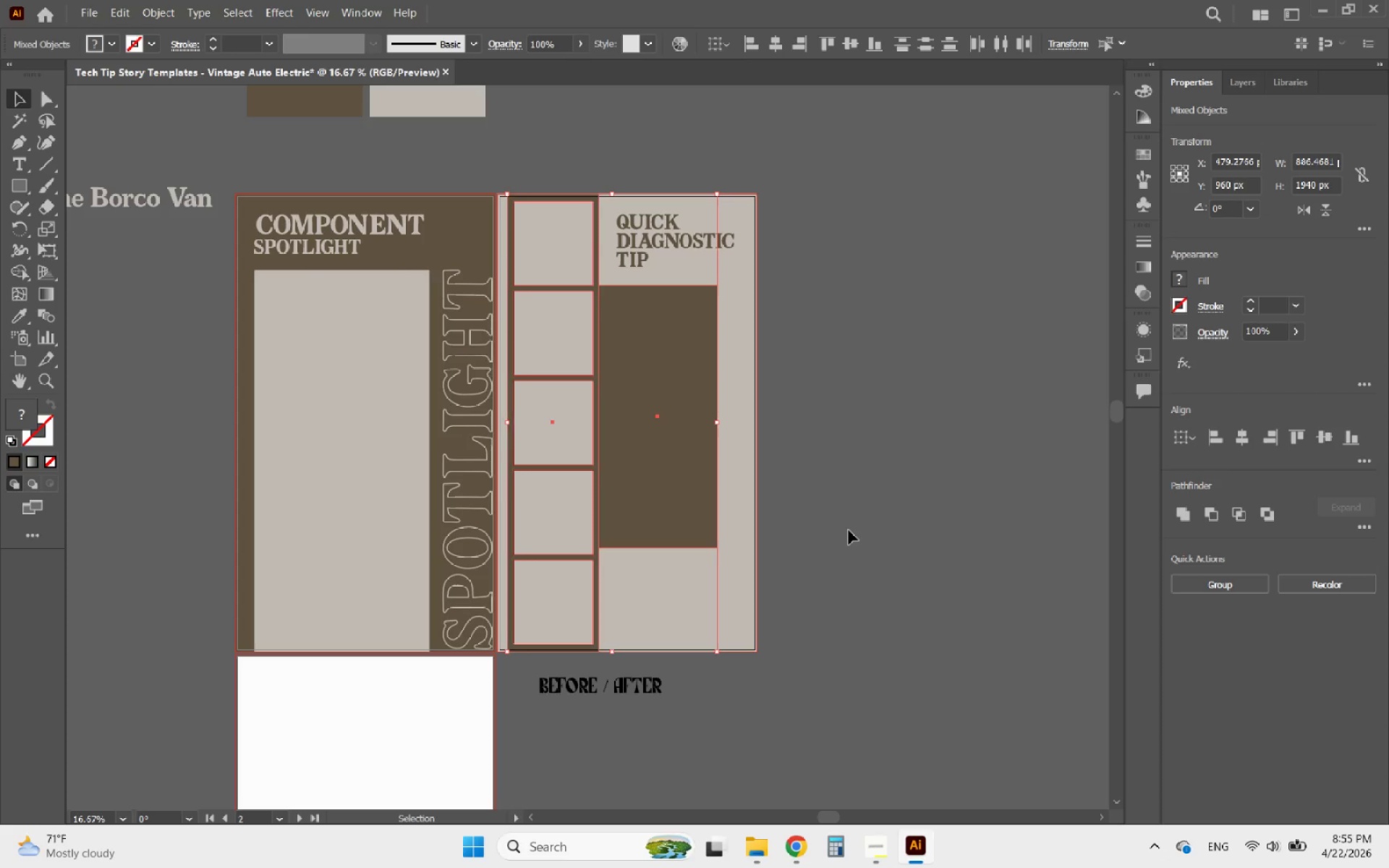 
key(ArrowLeft)
 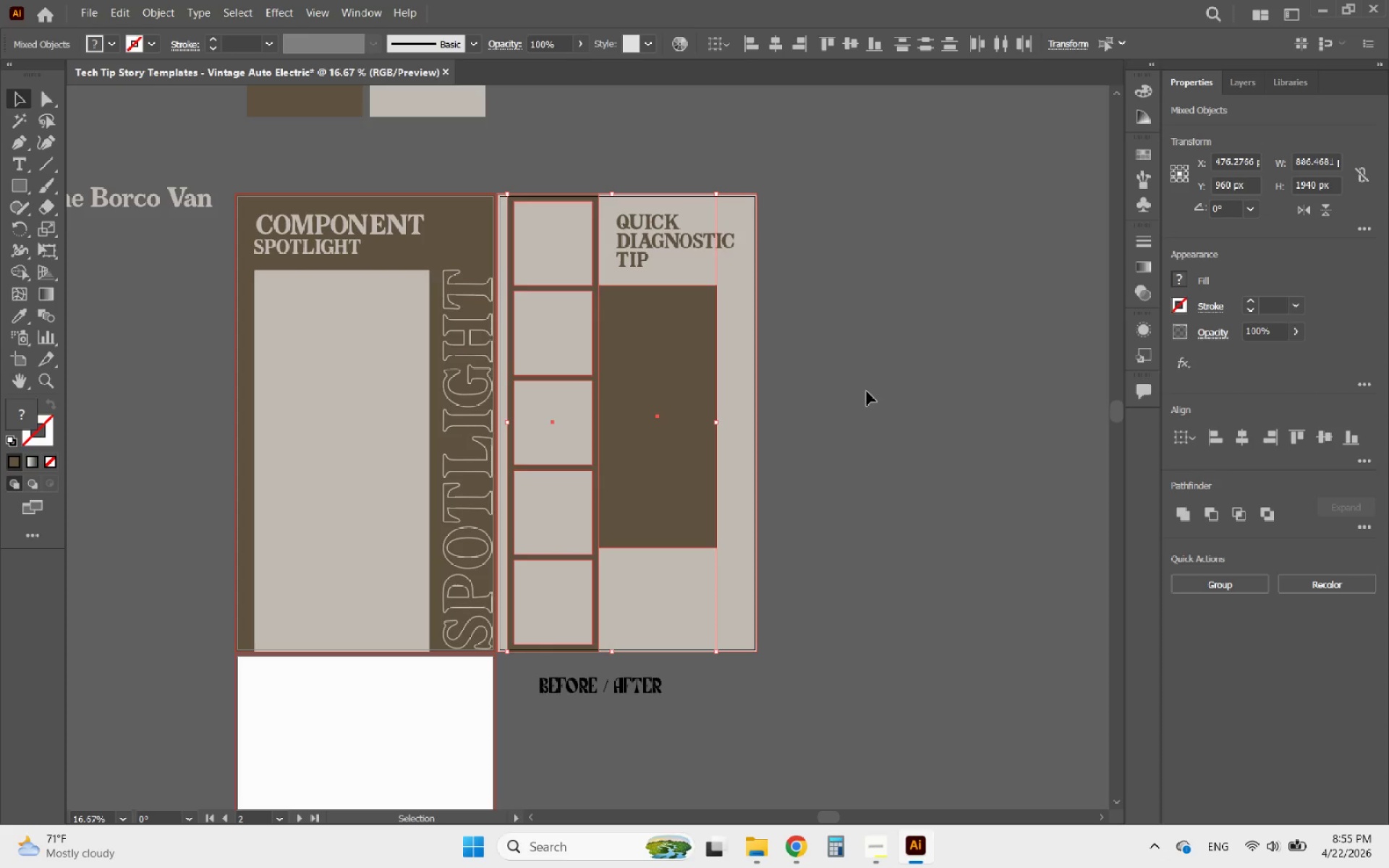 
left_click([866, 391])
 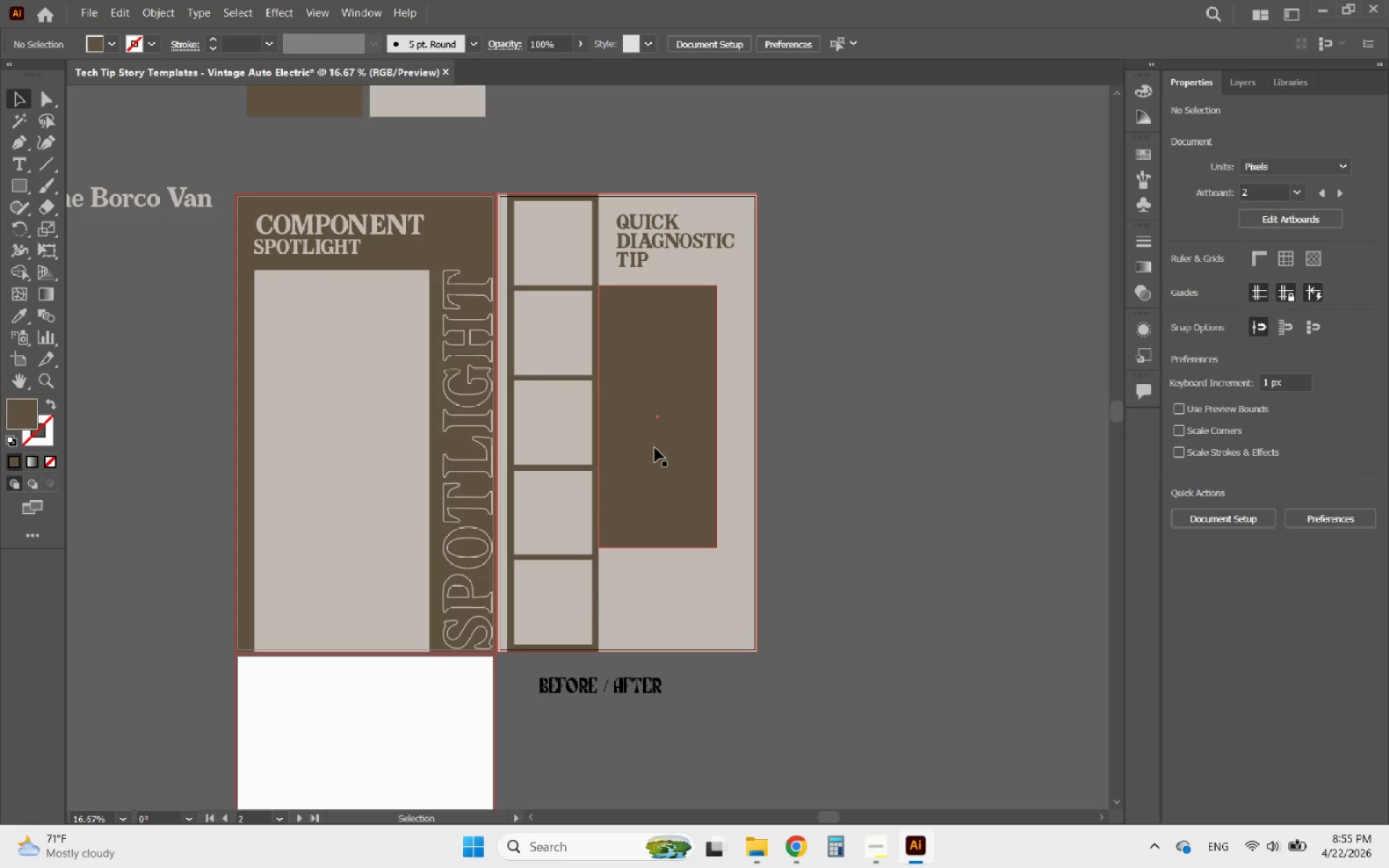 
left_click([654, 448])
 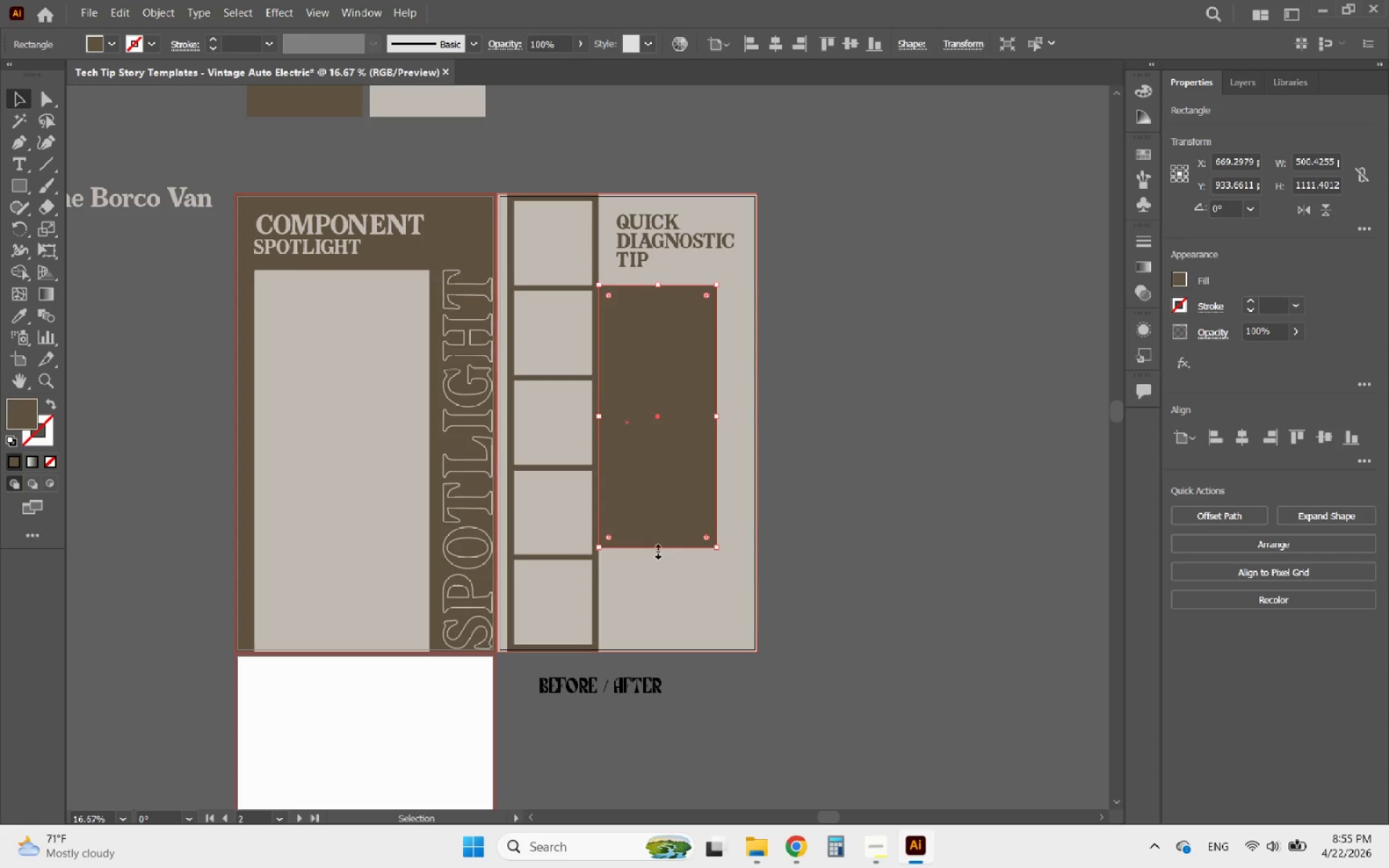 
left_click_drag(start_coordinate=[658, 550], to_coordinate=[668, 651])
 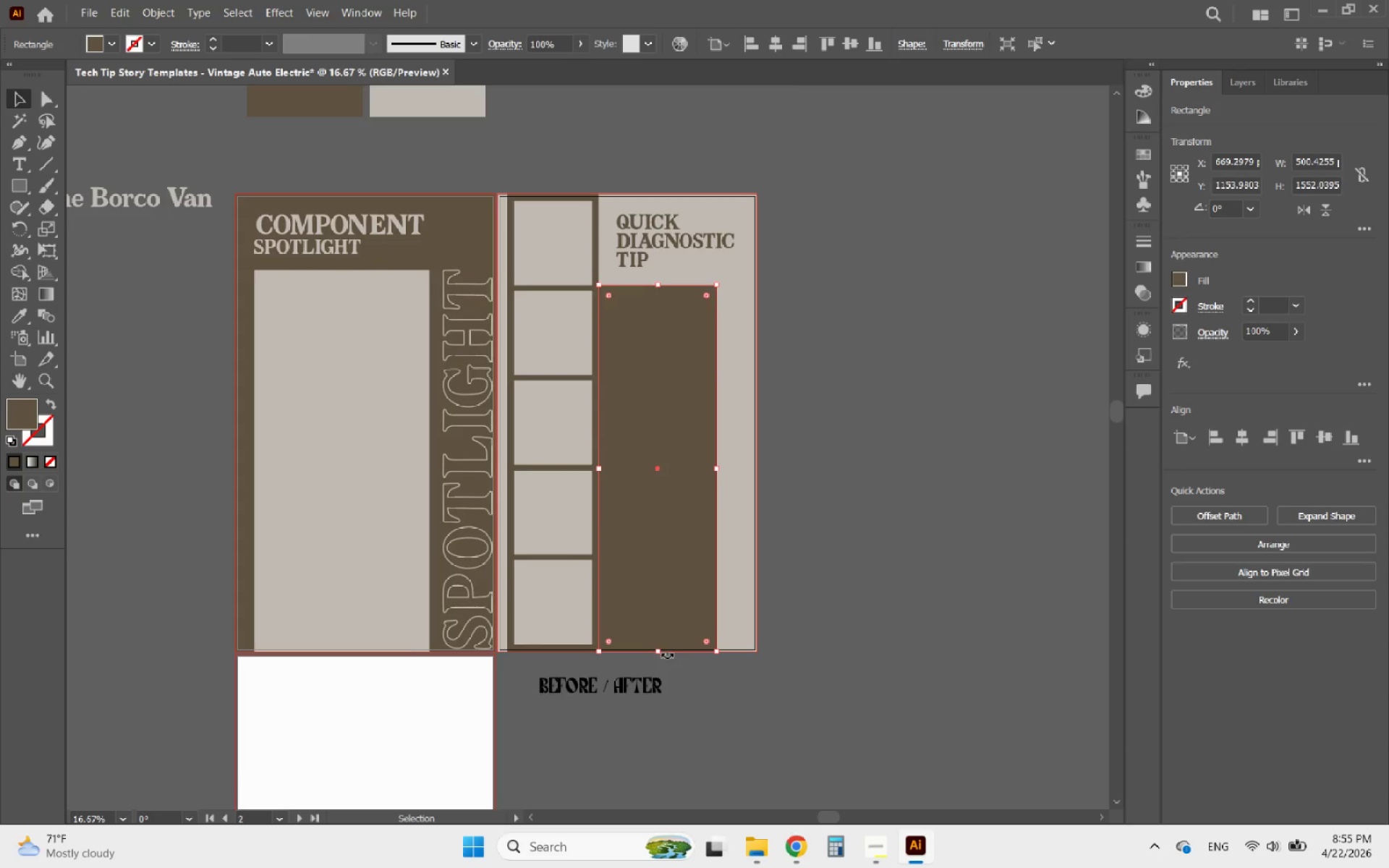 
hold_key(key=AltLeft, duration=1.45)
scroll: coordinate [664, 655], scroll_direction: up, amount: 5.0
 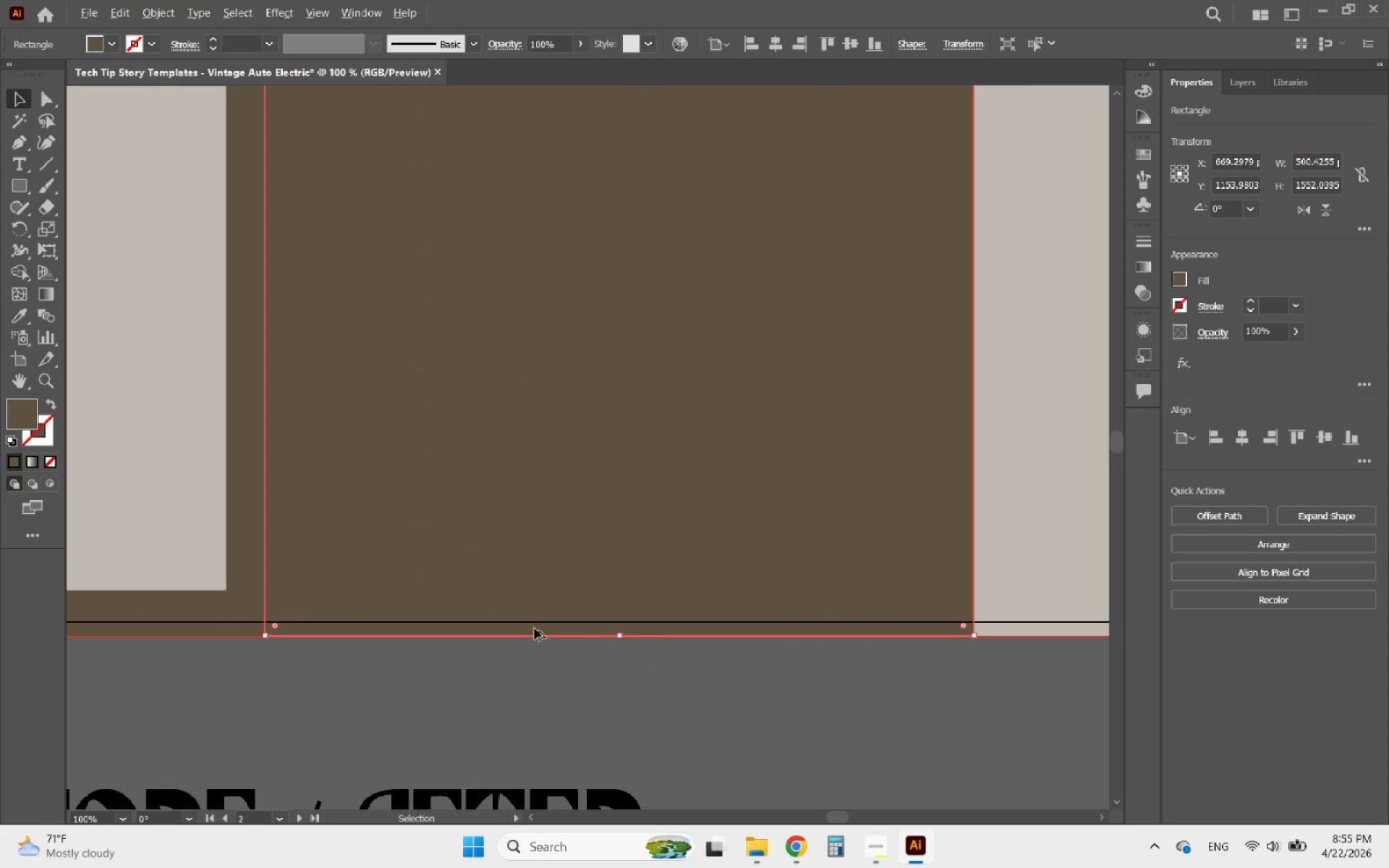 
scroll: coordinate [517, 650], scroll_direction: down, amount: 3.0
 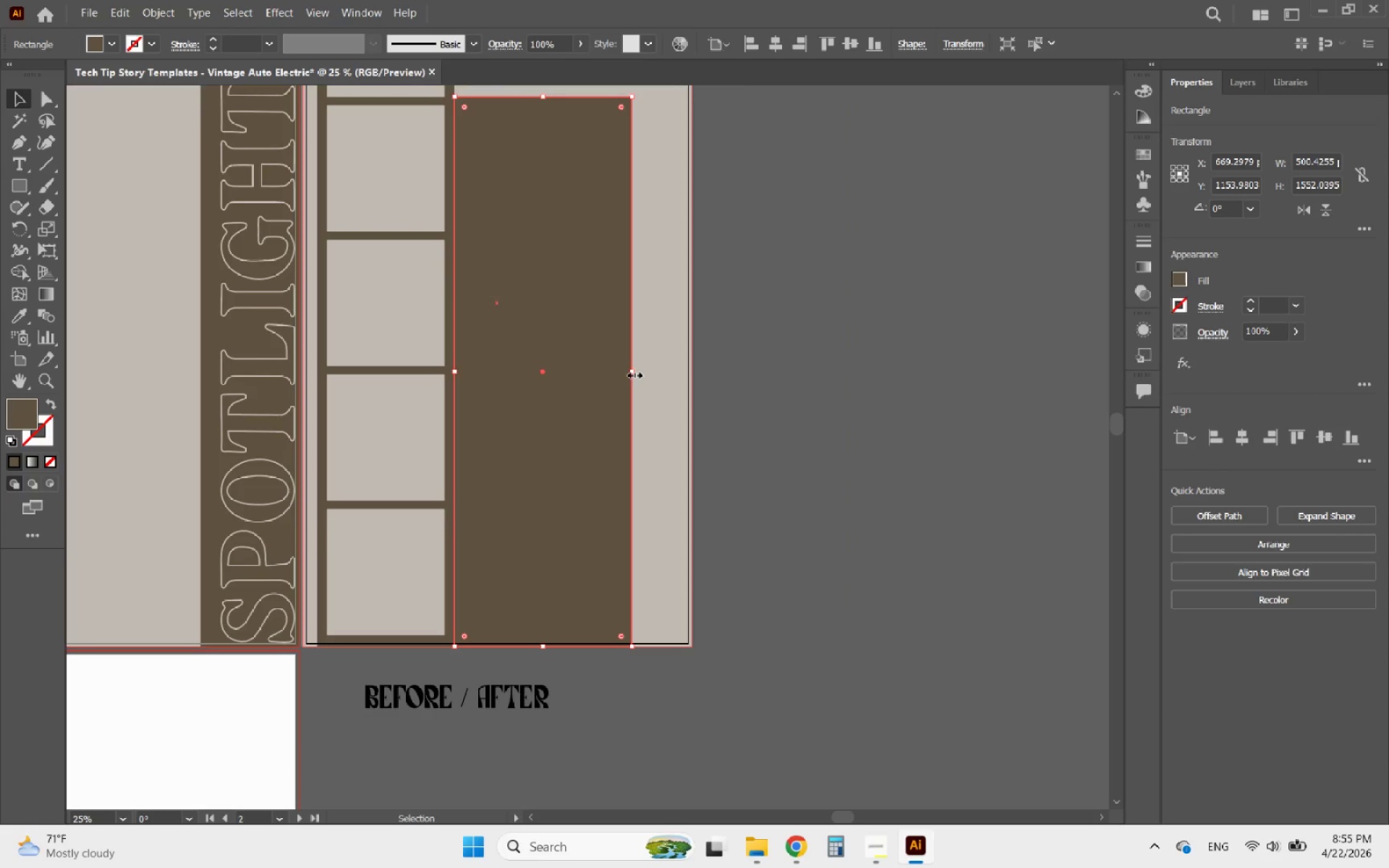 
key(Alt+AltLeft)
 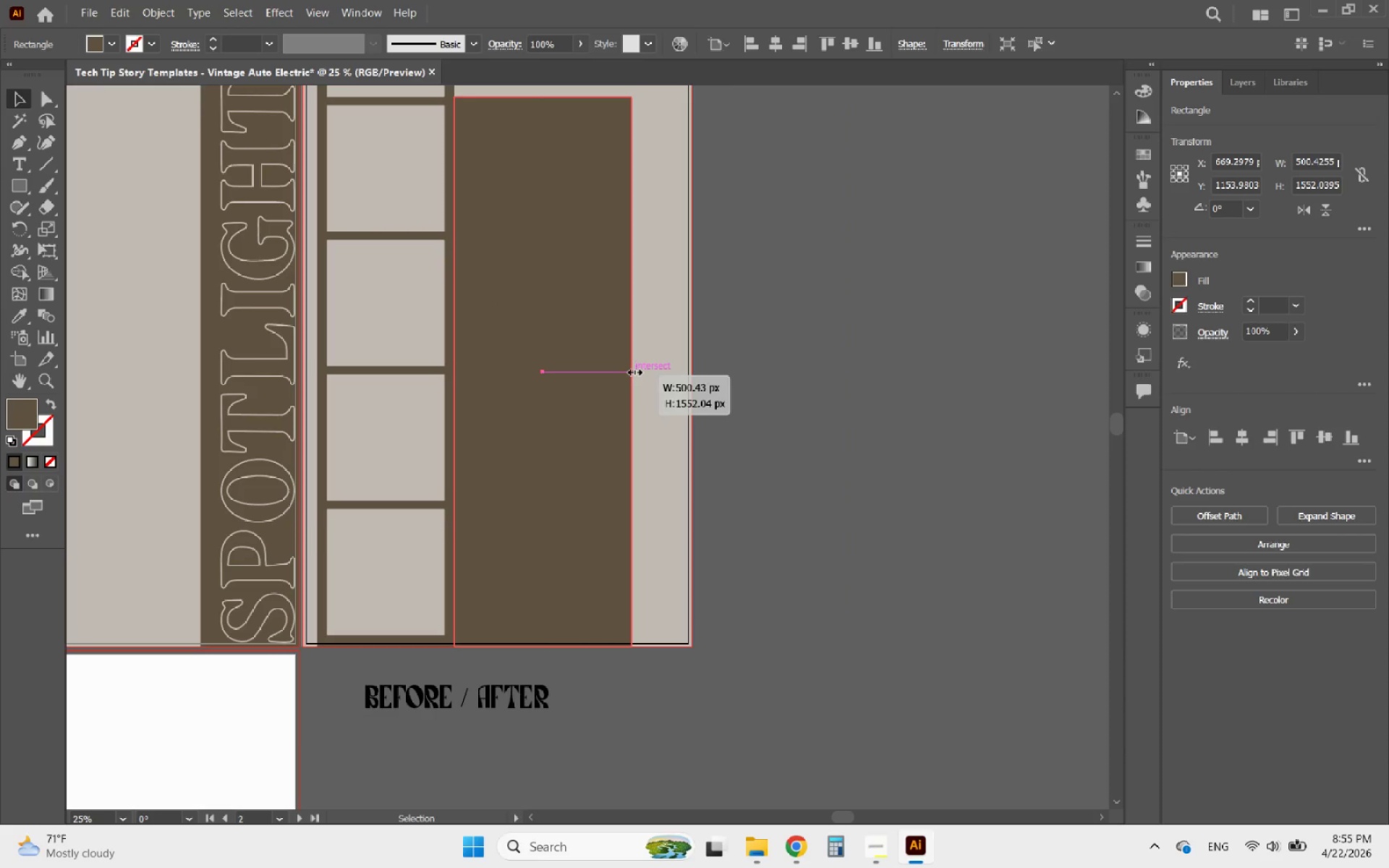 
hold_key(key=AltLeft, duration=2.02)
scroll: coordinate [642, 472], scroll_direction: down, amount: 2.0
 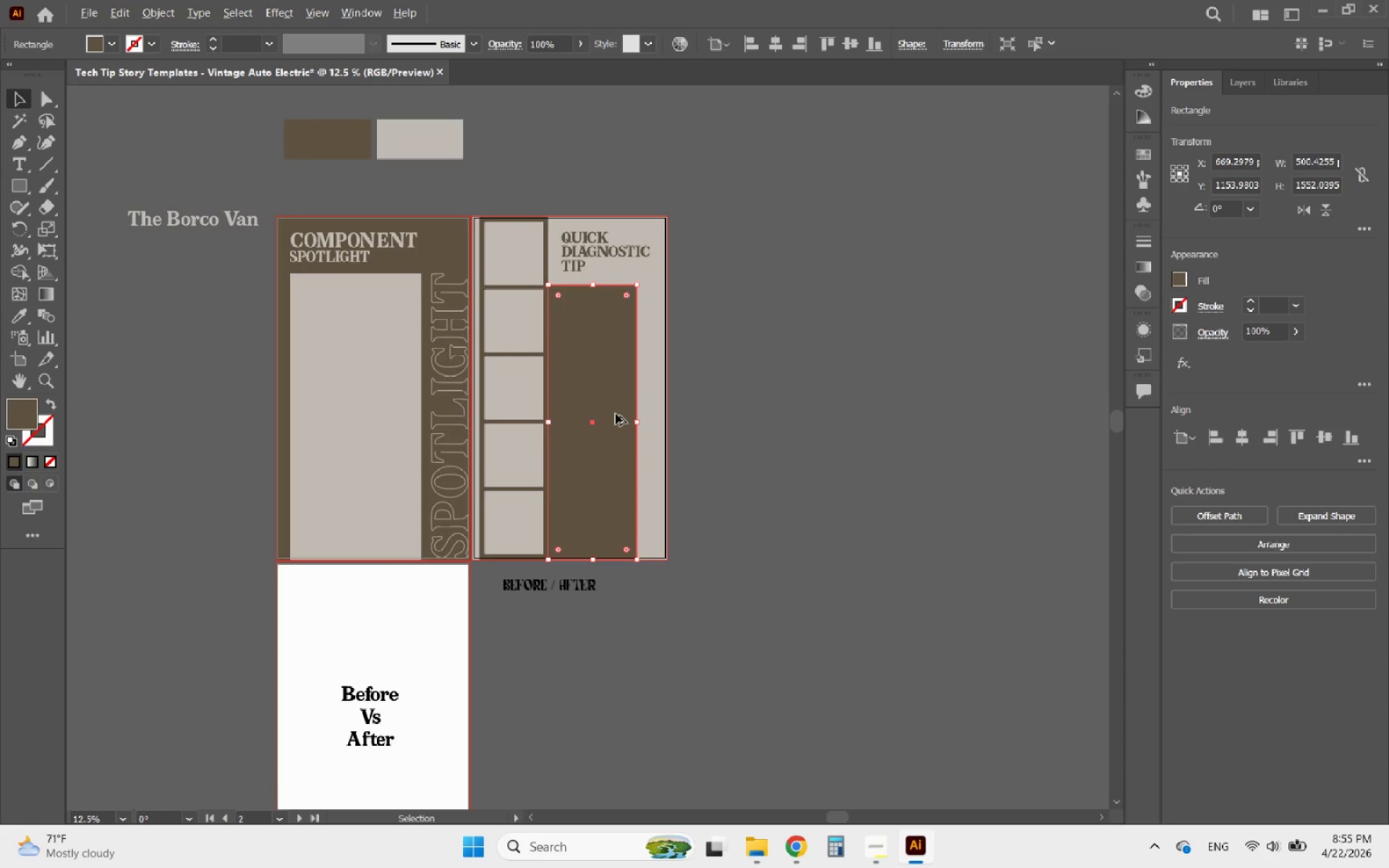 
scroll: coordinate [616, 414], scroll_direction: none, amount: 0.0
 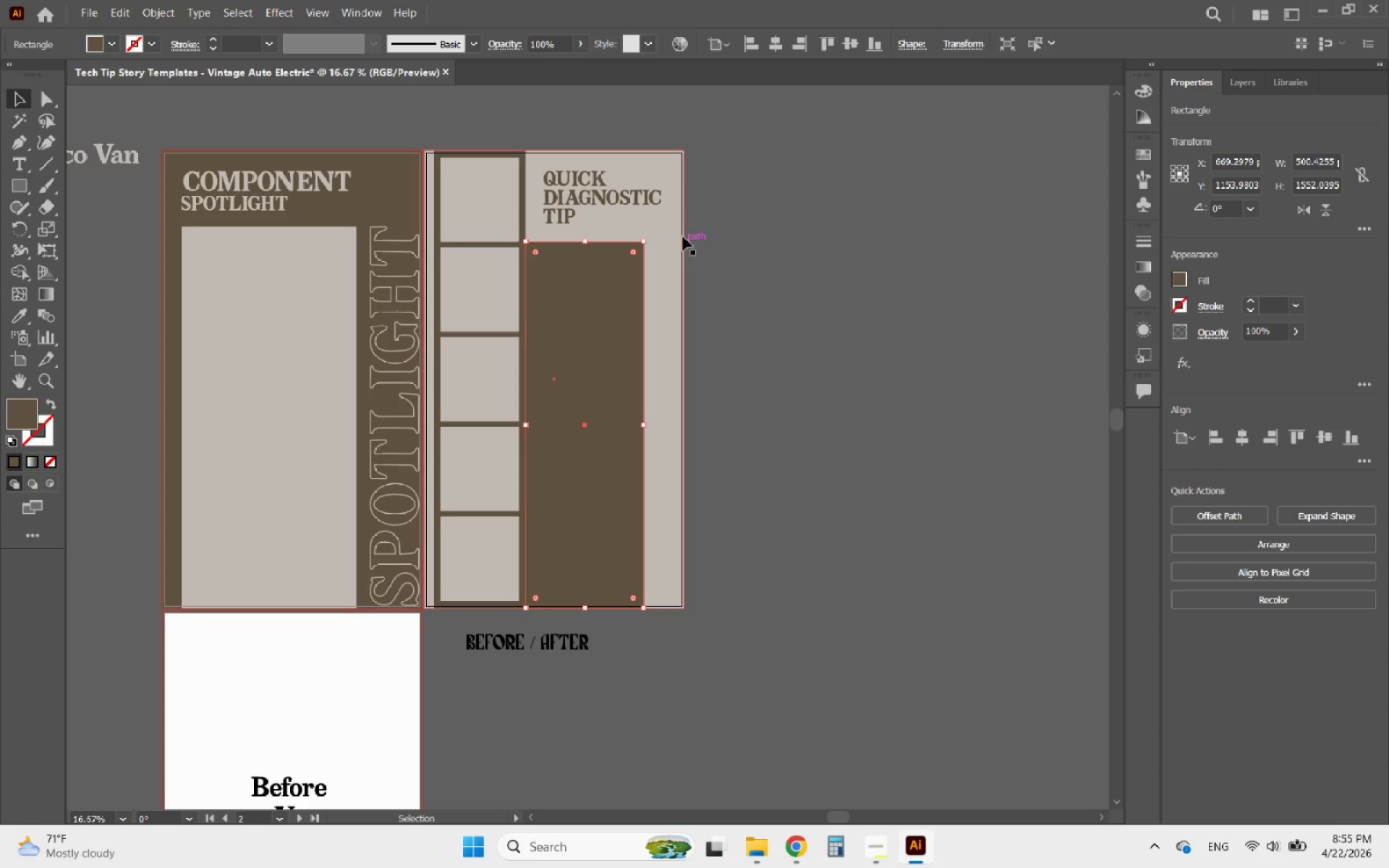 
left_click([629, 197])
 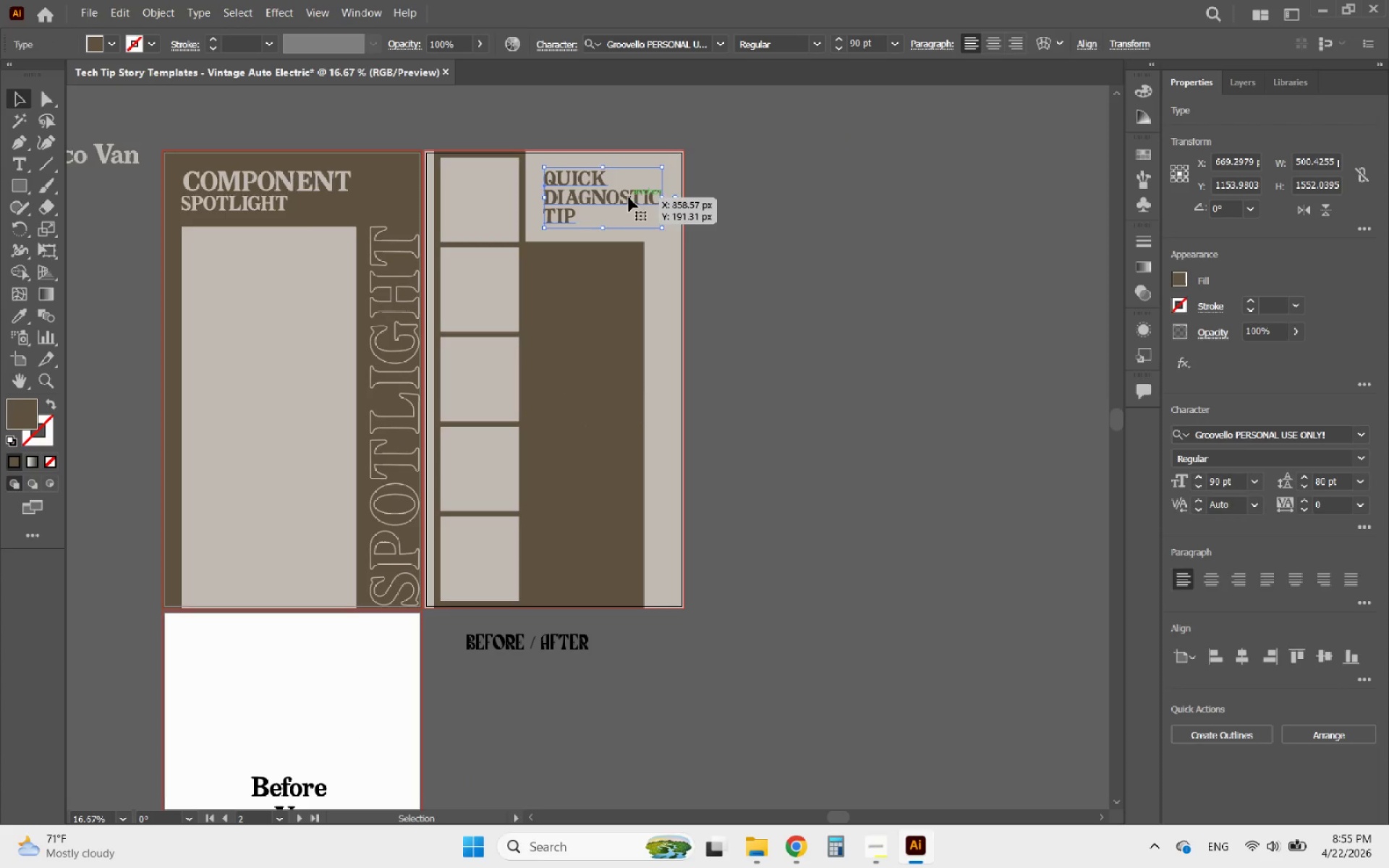 
hold_key(key=AltLeft, duration=1.12)
left_click_drag(start_coordinate=[629, 197], to_coordinate=[854, 319])
 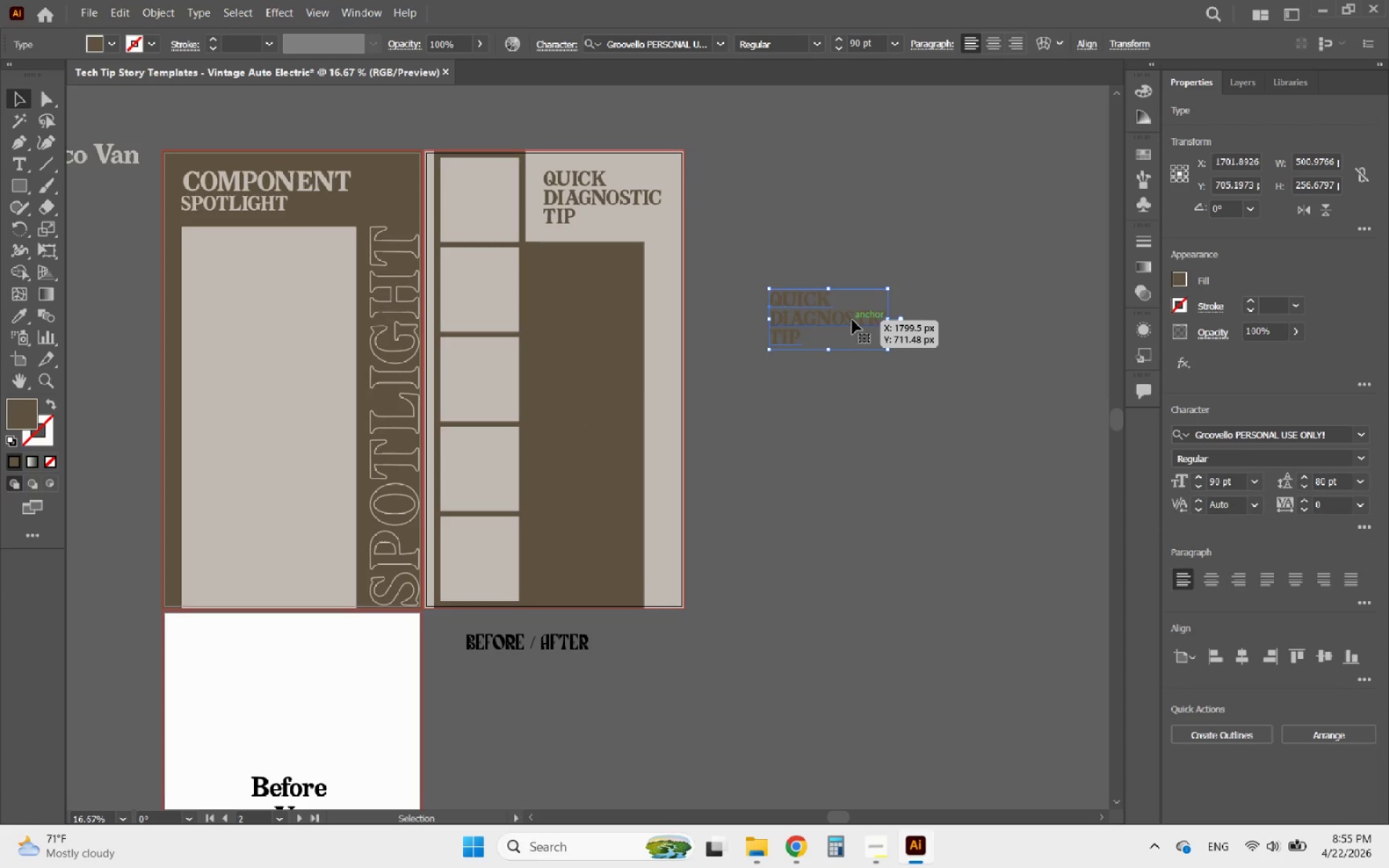 
double_click([852, 320])
 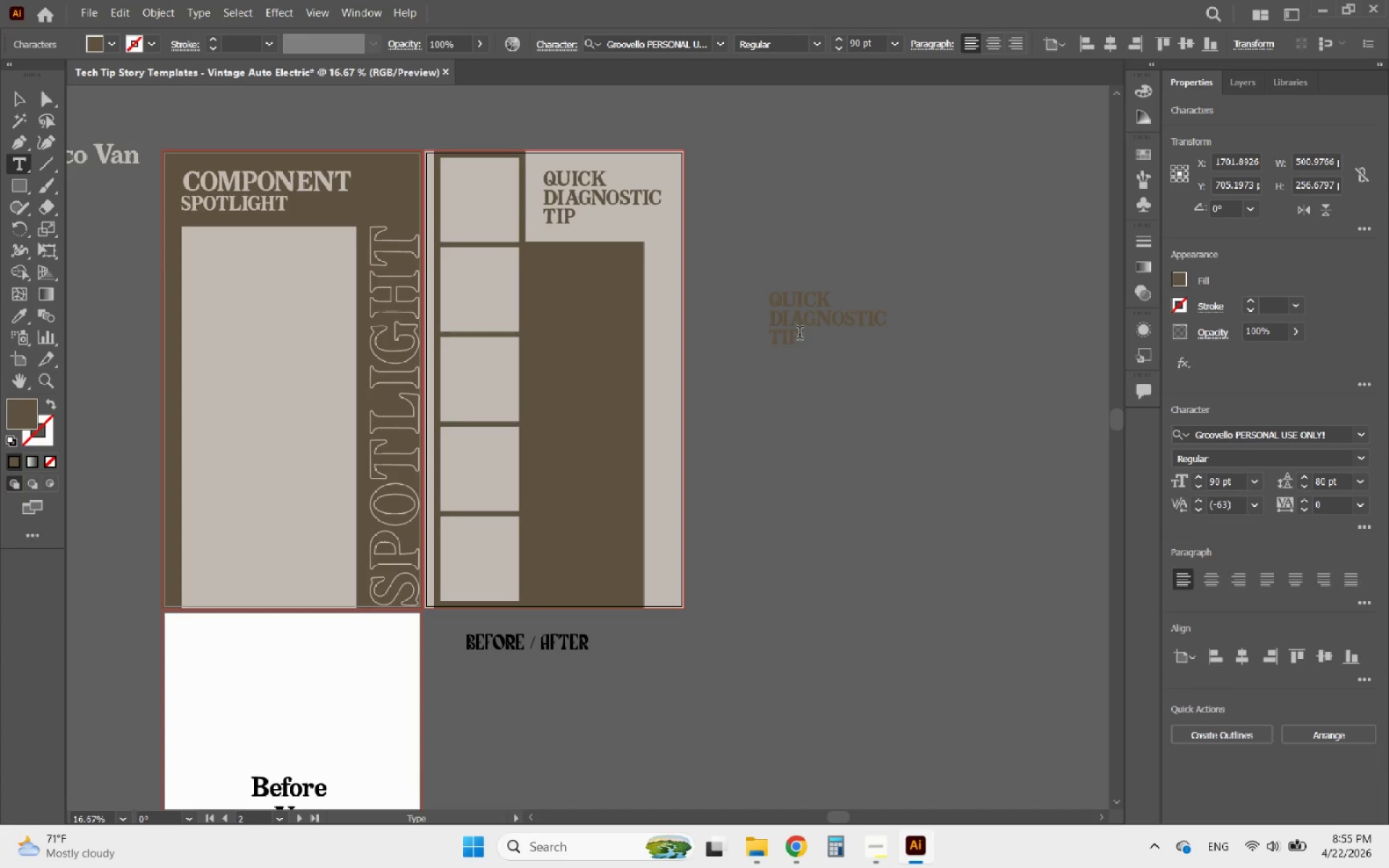 
left_click_drag(start_coordinate=[799, 334], to_coordinate=[769, 336])
 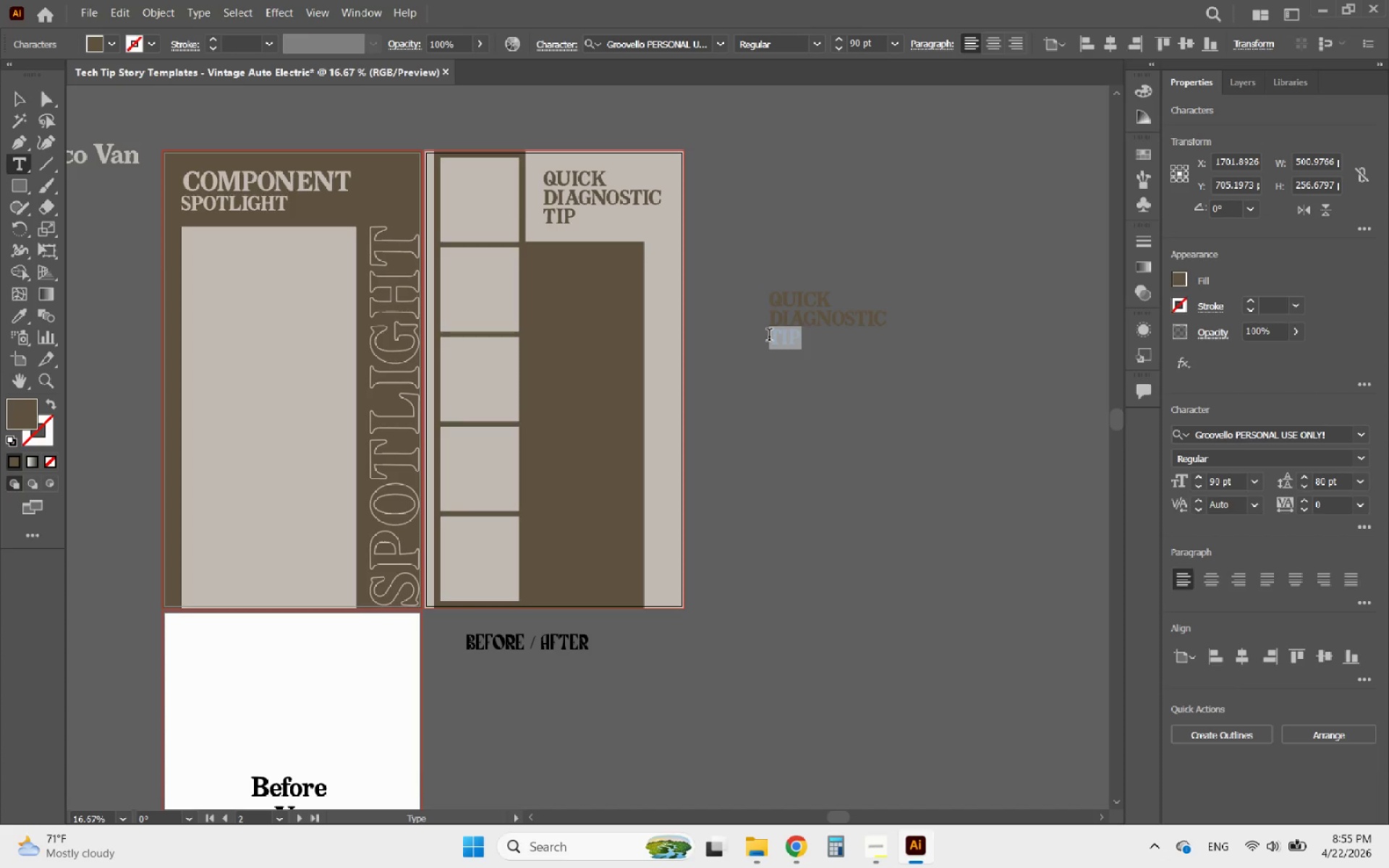 
key(Backspace)
 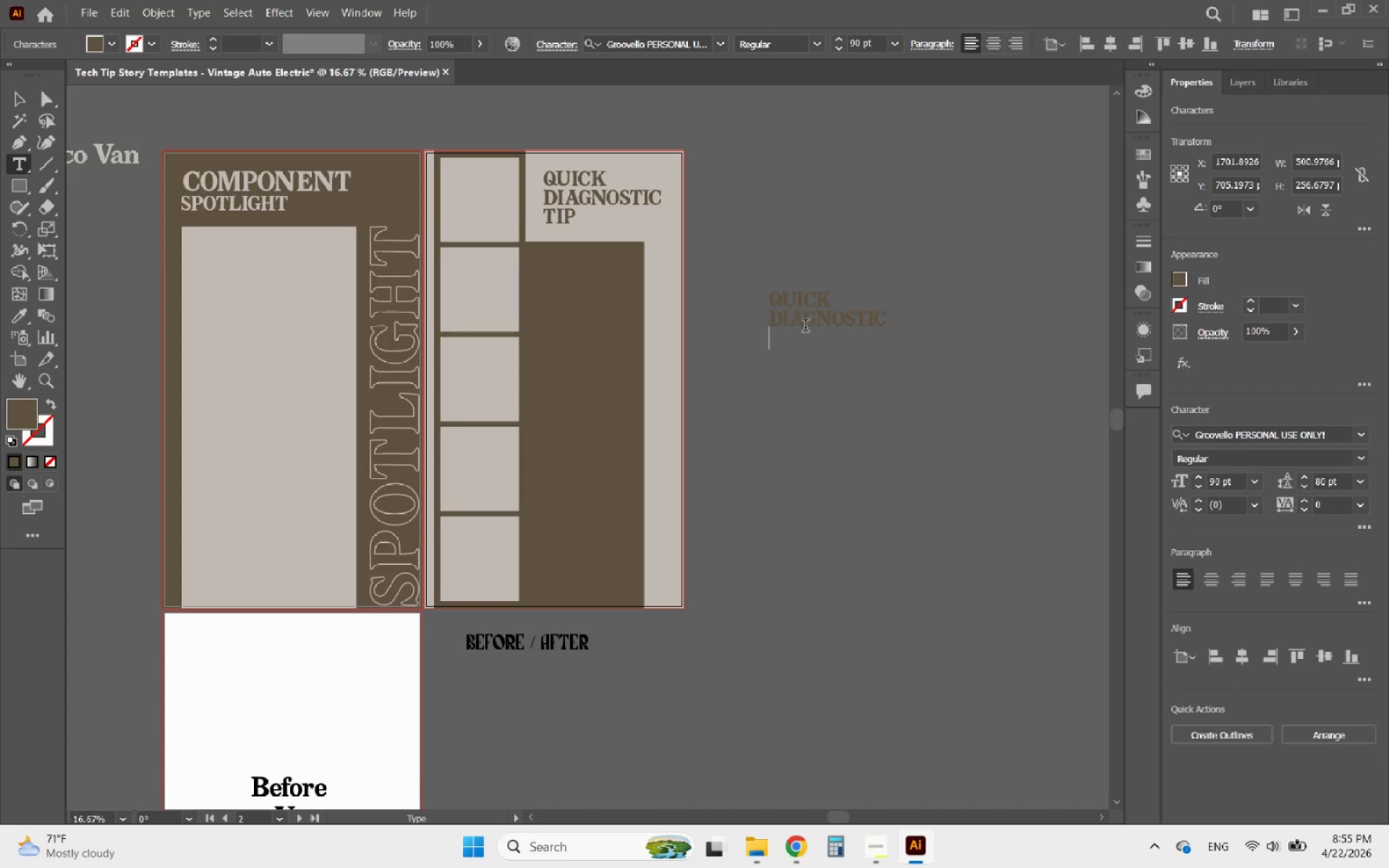 
key(Backspace)
 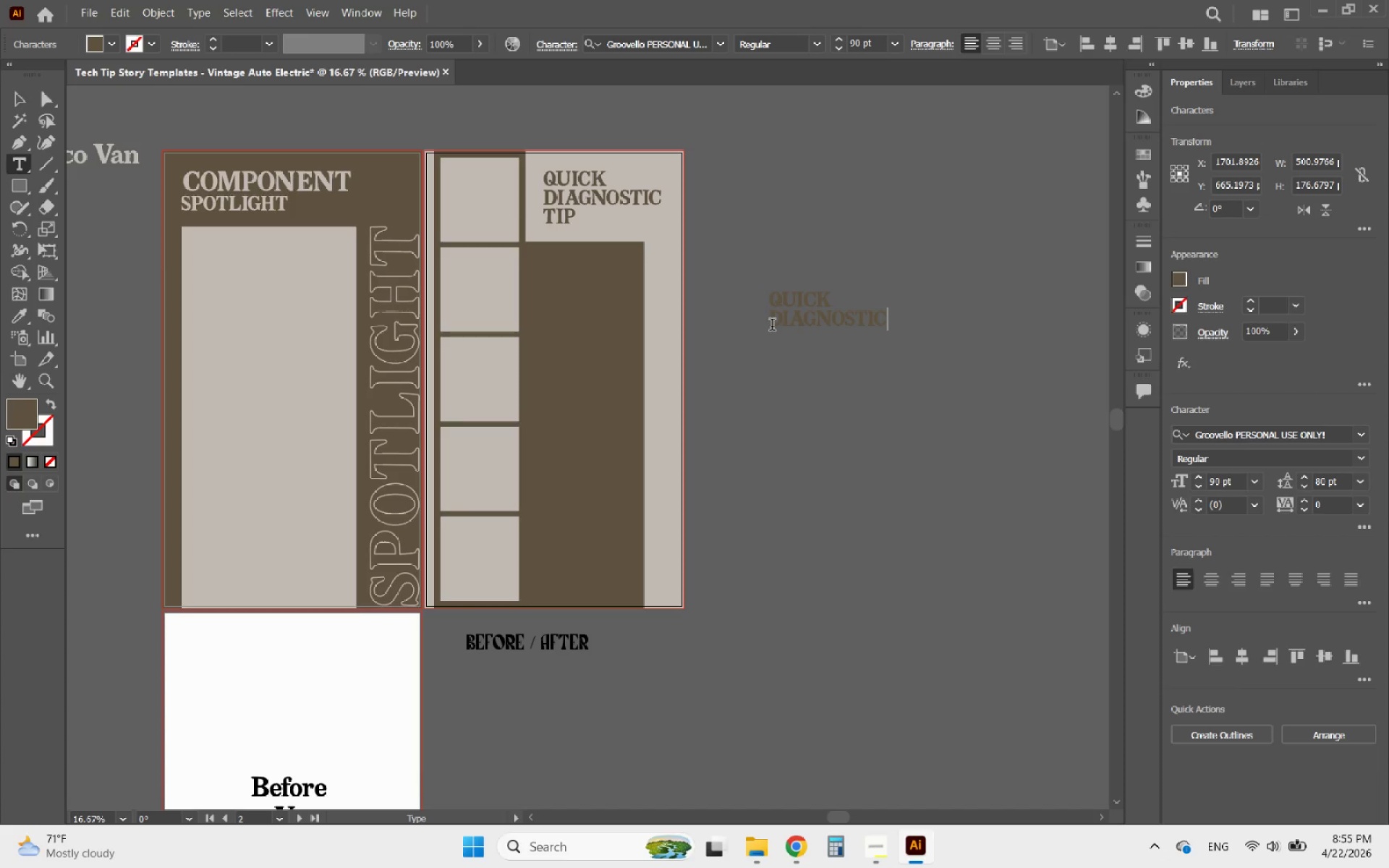 
left_click([772, 326])
 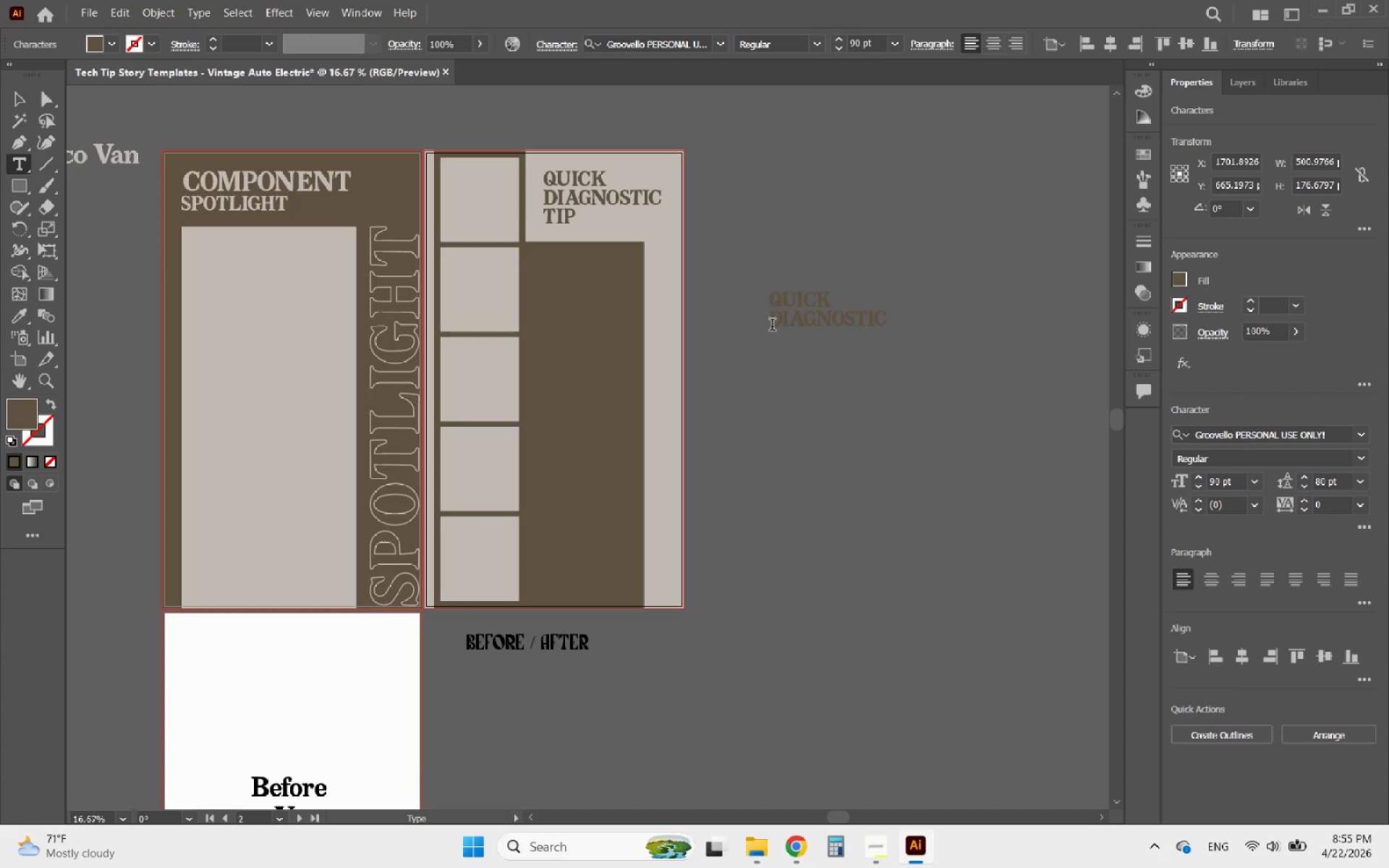 
key(Backspace)
 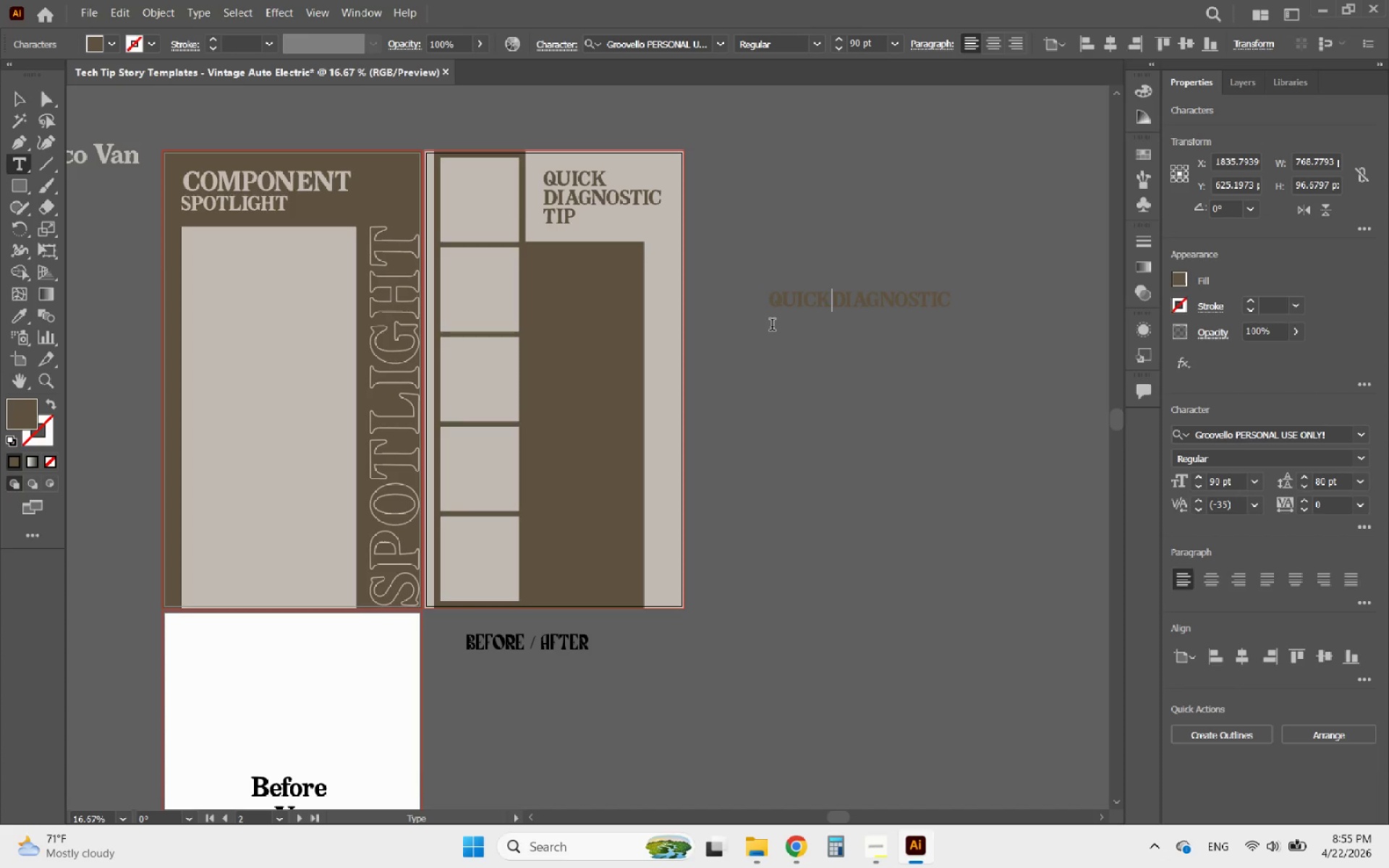 
key(Space)
 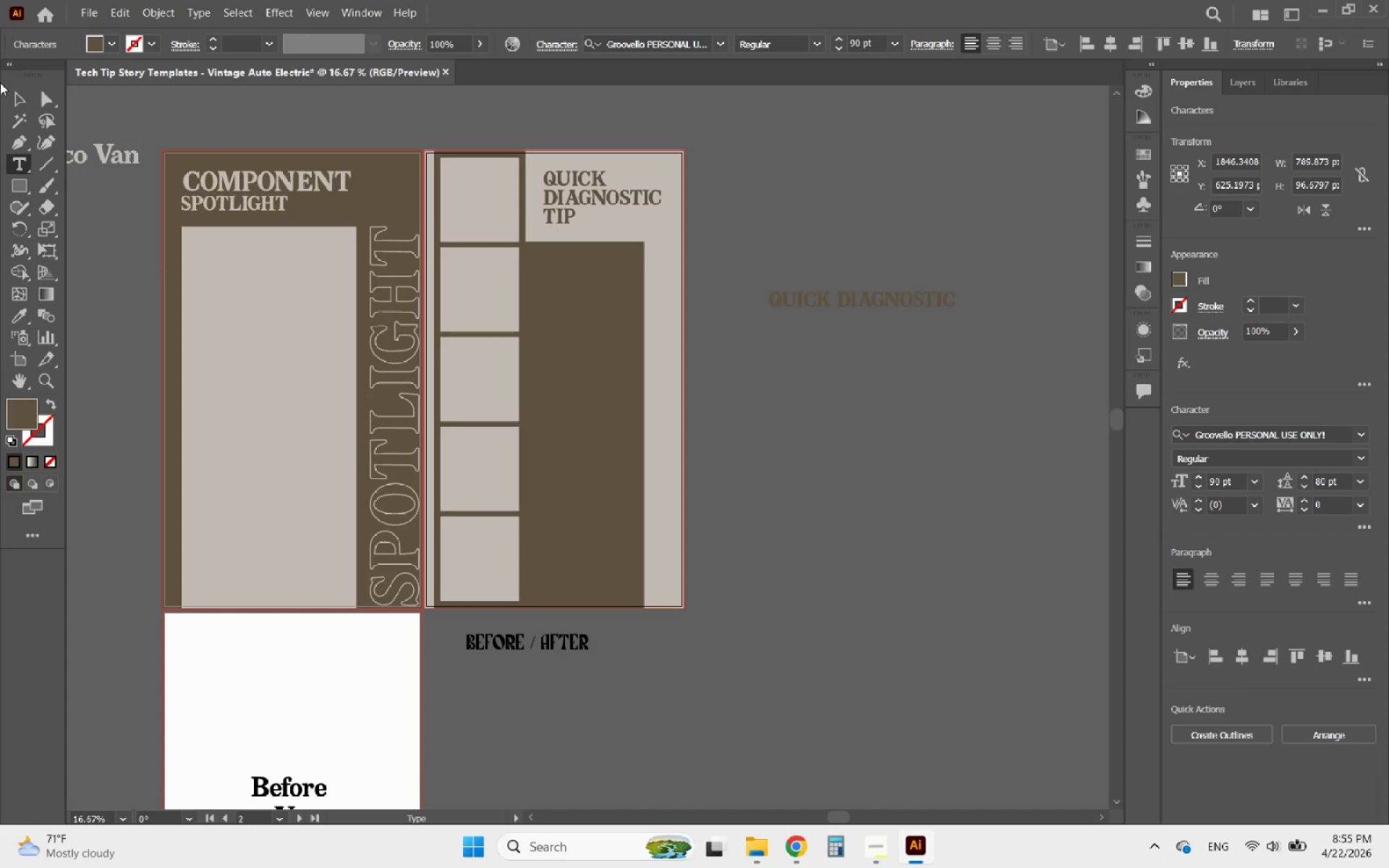 
left_click([22, 93])
 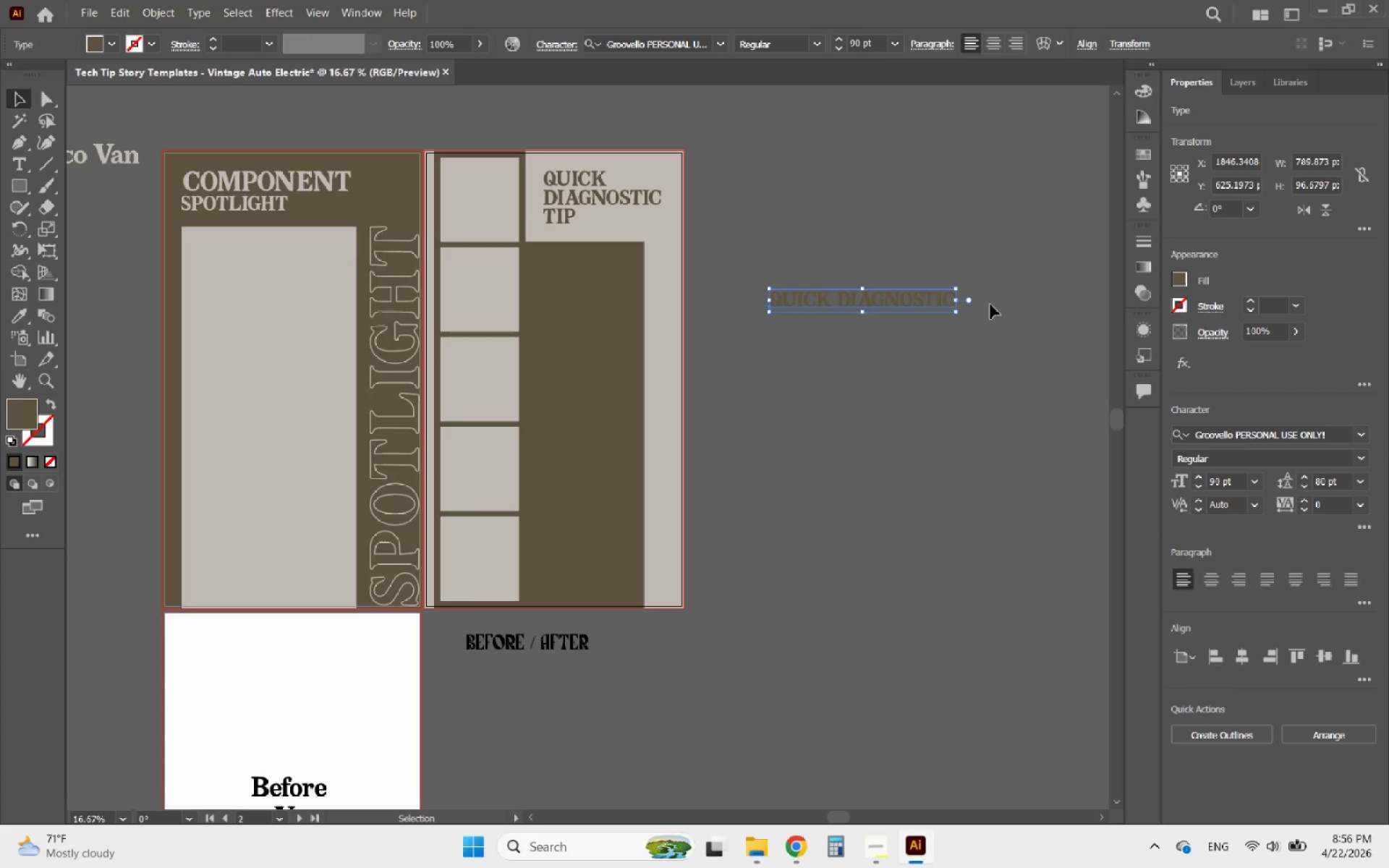 
left_click_drag(start_coordinate=[964, 315], to_coordinate=[878, 196])
 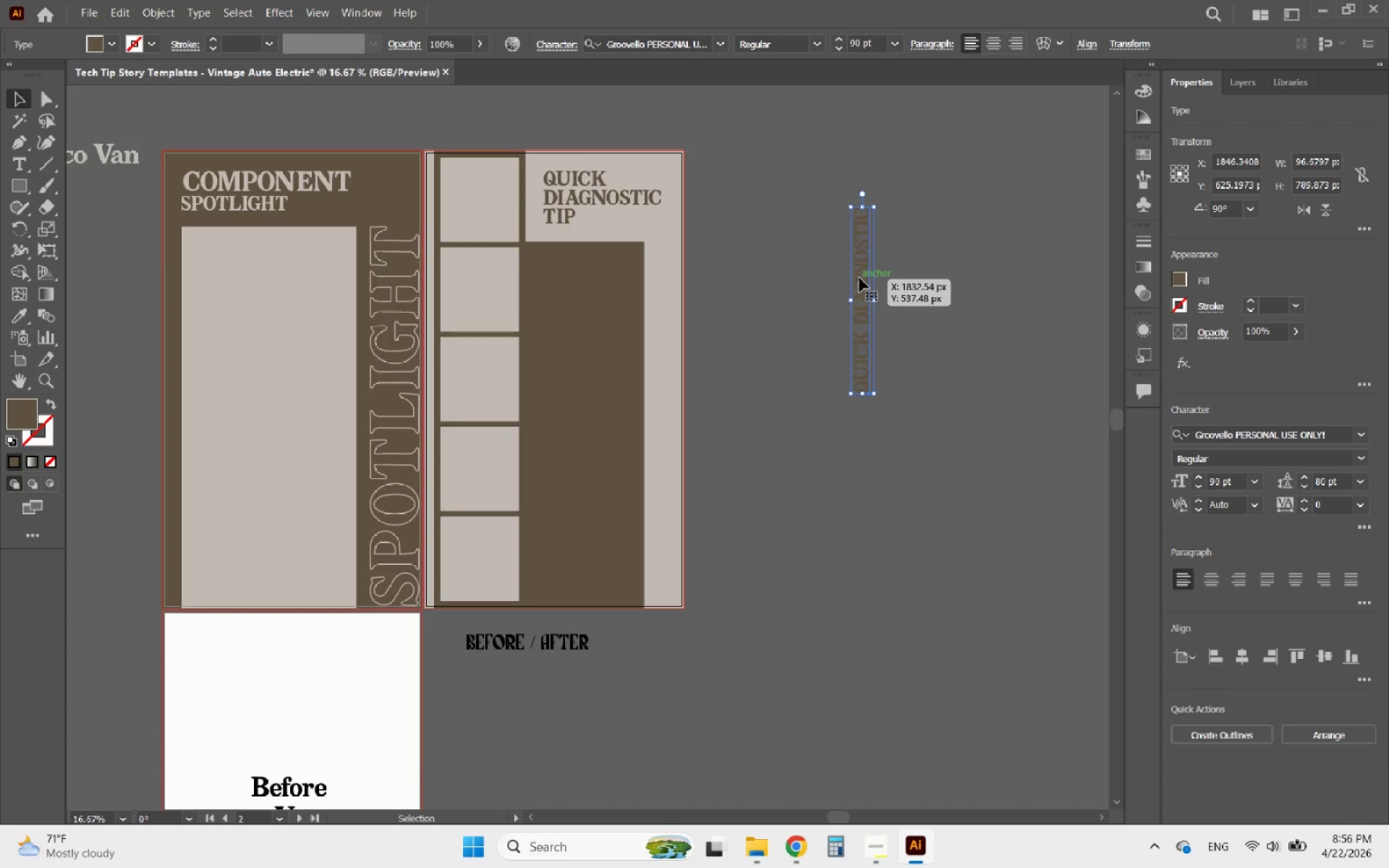 
left_click_drag(start_coordinate=[859, 278], to_coordinate=[661, 480])
 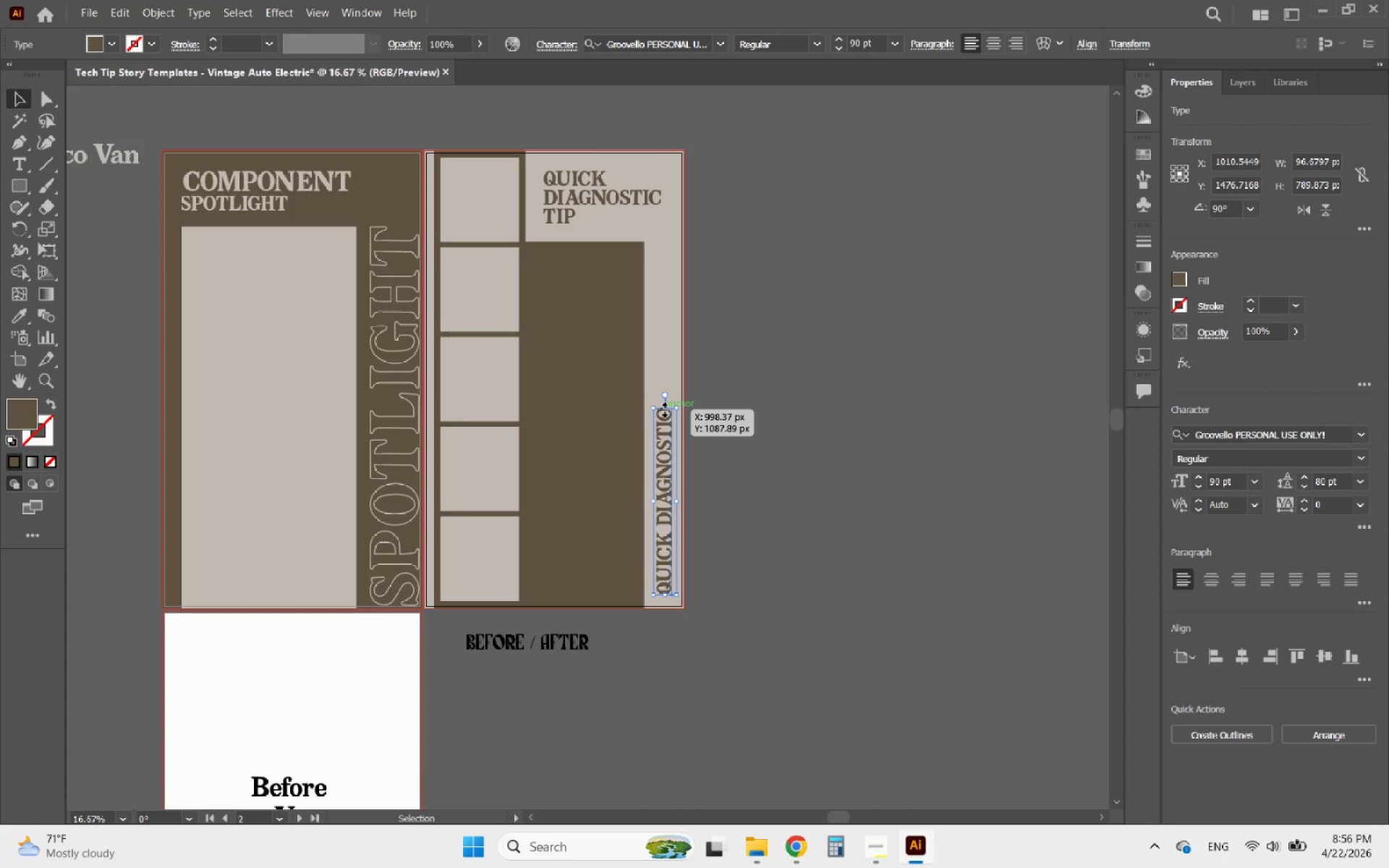 
hold_key(key=ShiftLeft, duration=5.09)
left_click_drag(start_coordinate=[663, 408], to_coordinate=[656, 242])
 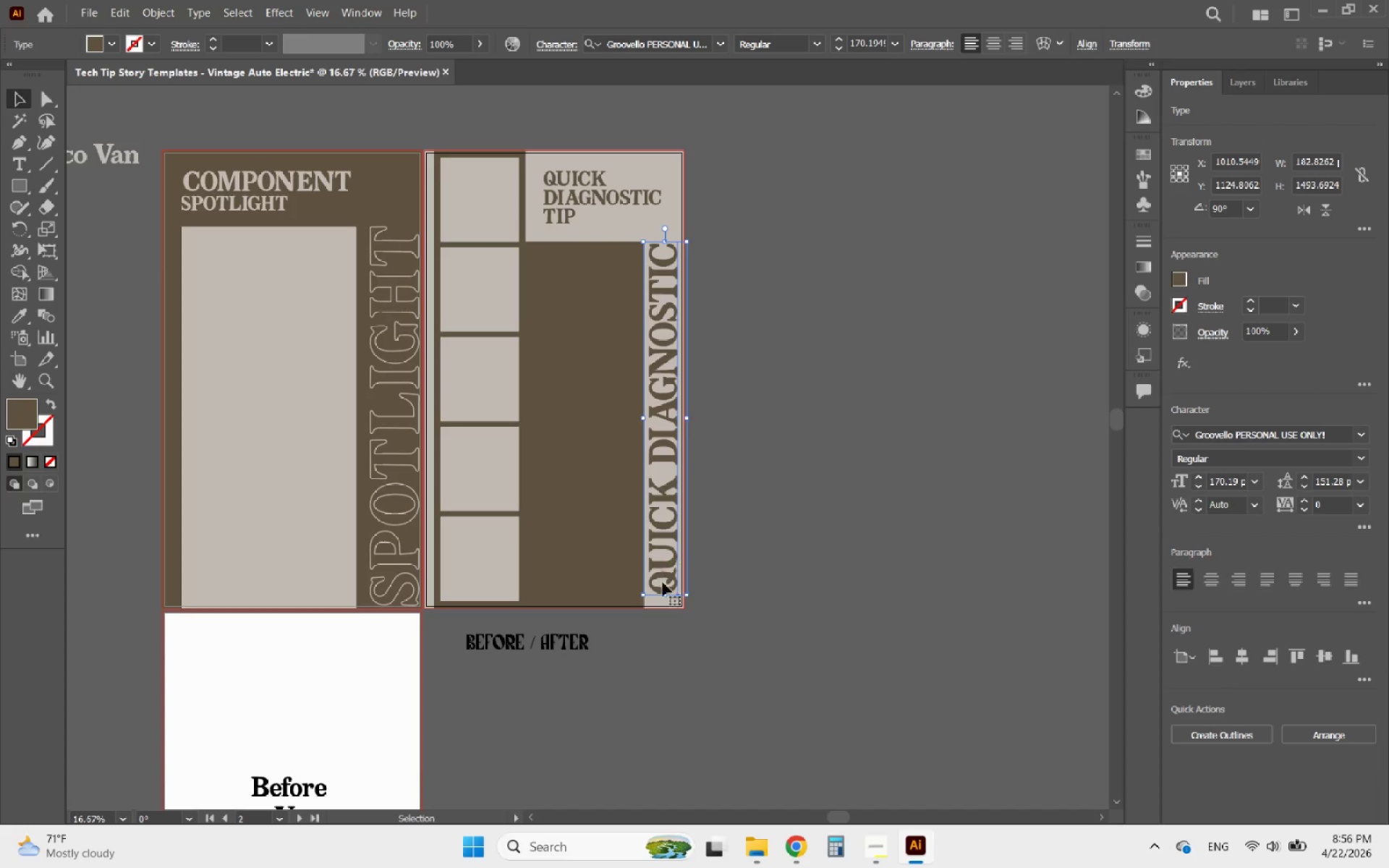 
hold_key(key=ShiftLeft, duration=3.95)
left_click_drag(start_coordinate=[666, 595], to_coordinate=[670, 605])
 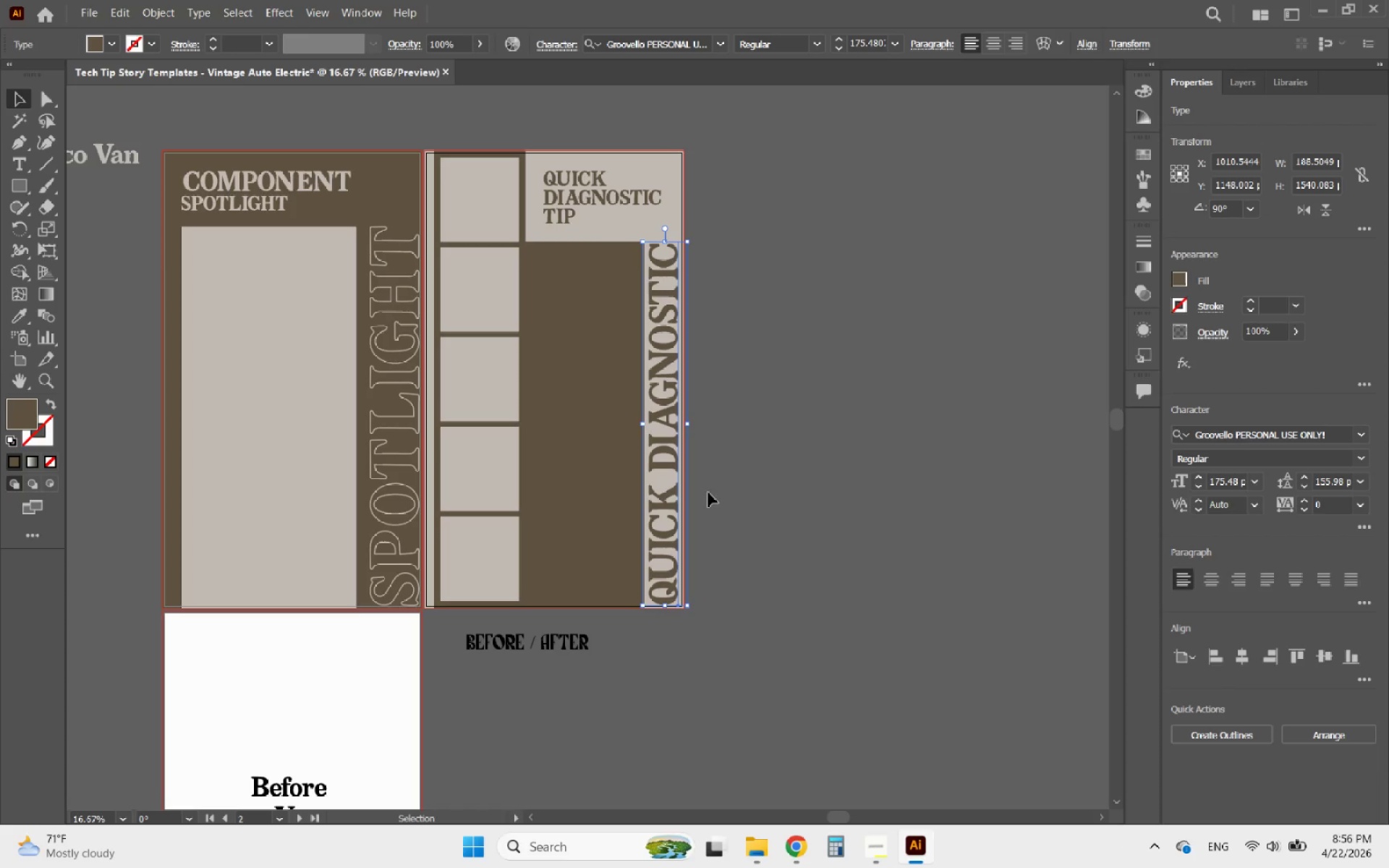 
hold_key(key=AltLeft, duration=1.33)
scroll: coordinate [653, 332], scroll_direction: up, amount: 2.0
 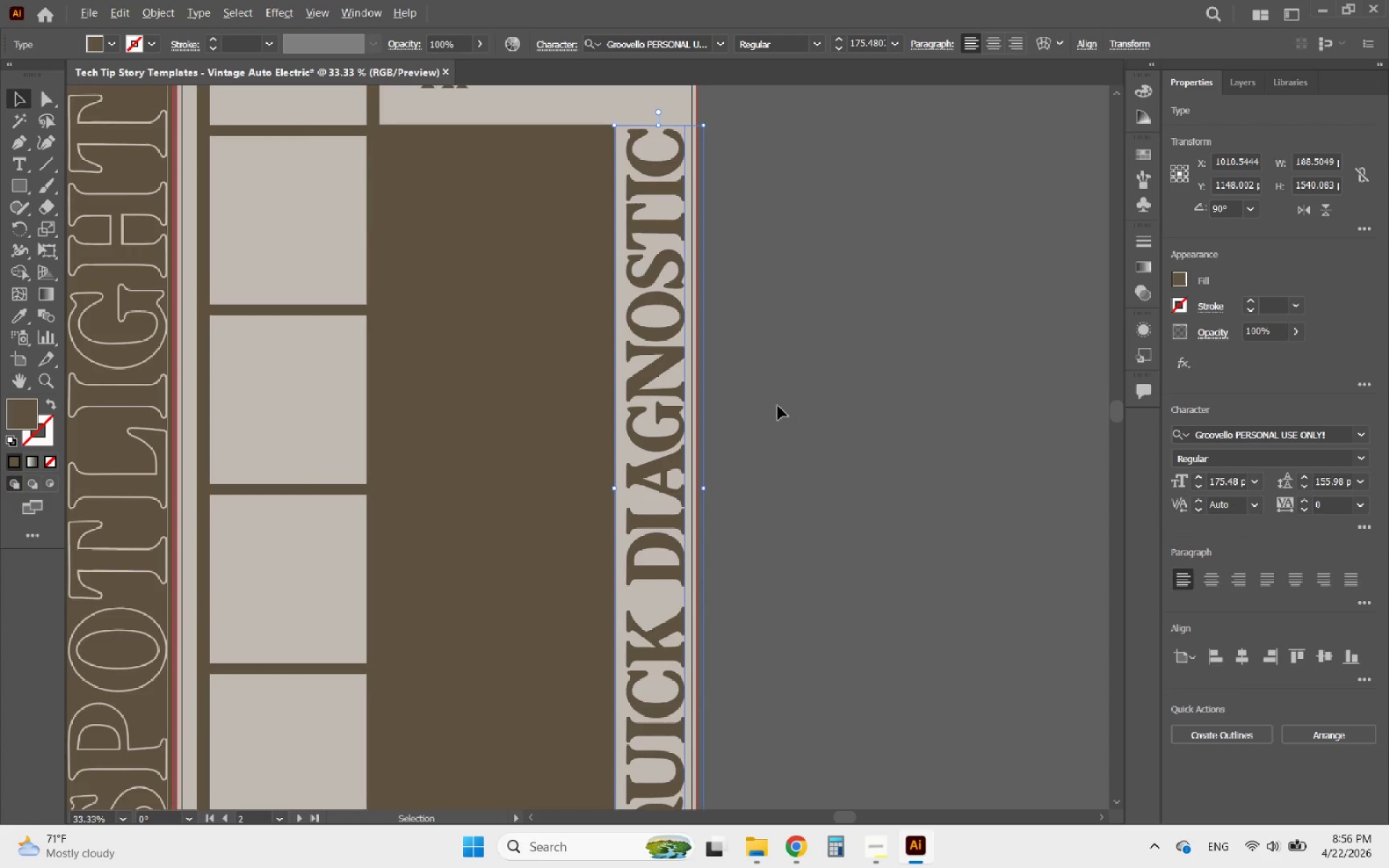 
left_click([799, 464])
 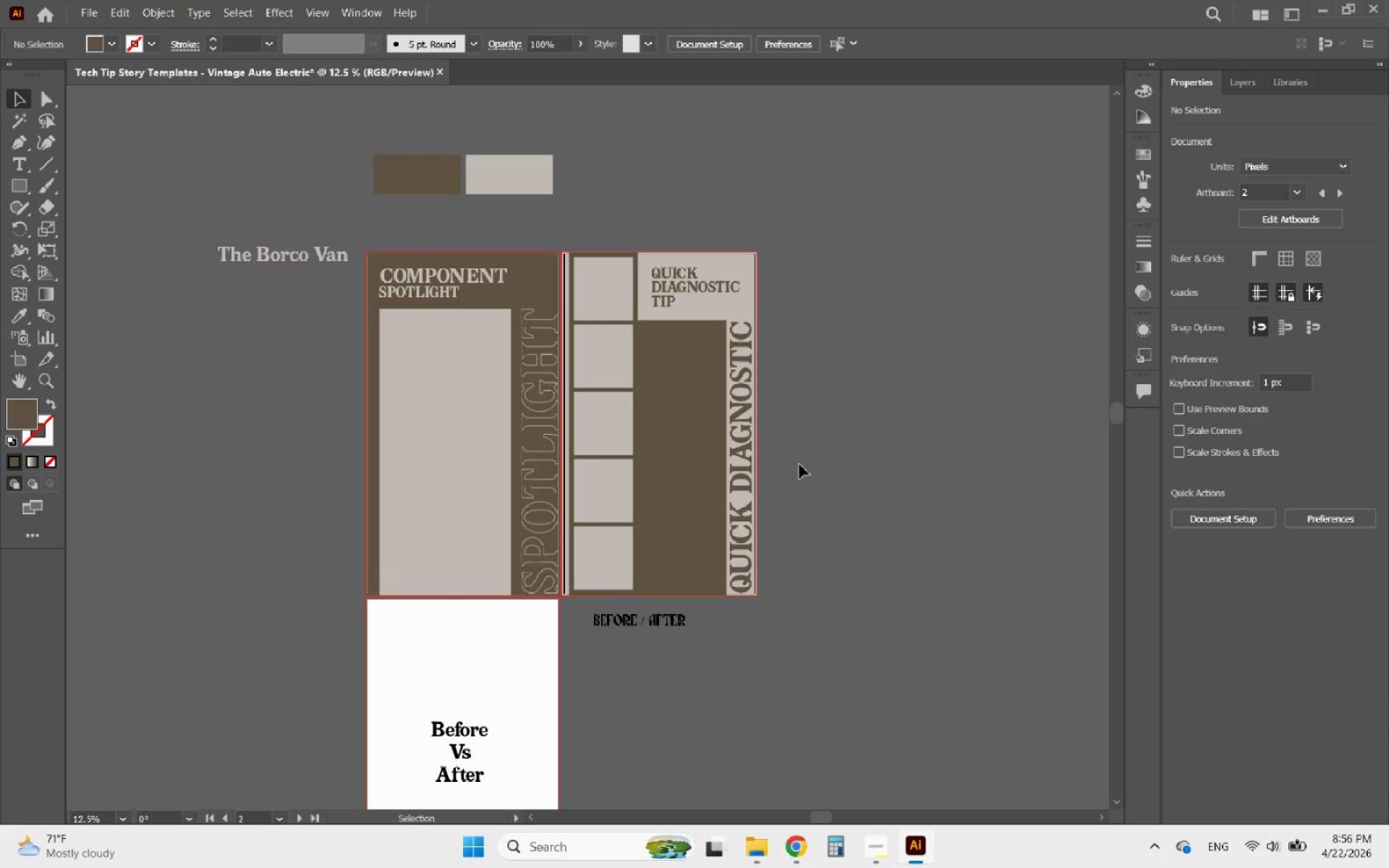 
scroll: coordinate [793, 438], scroll_direction: down, amount: 2.0
 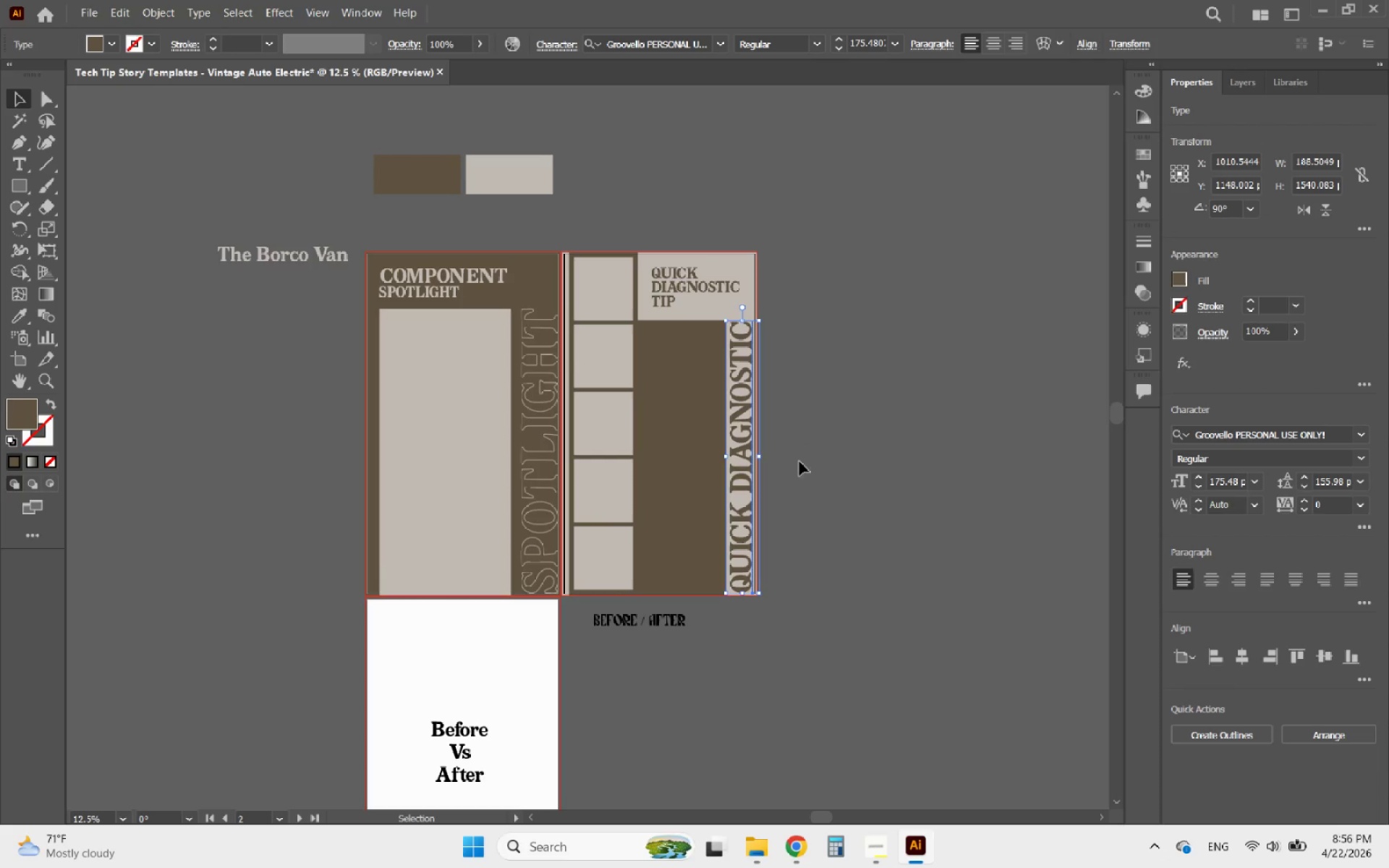 
hold_key(key=AltLeft, duration=0.89)
 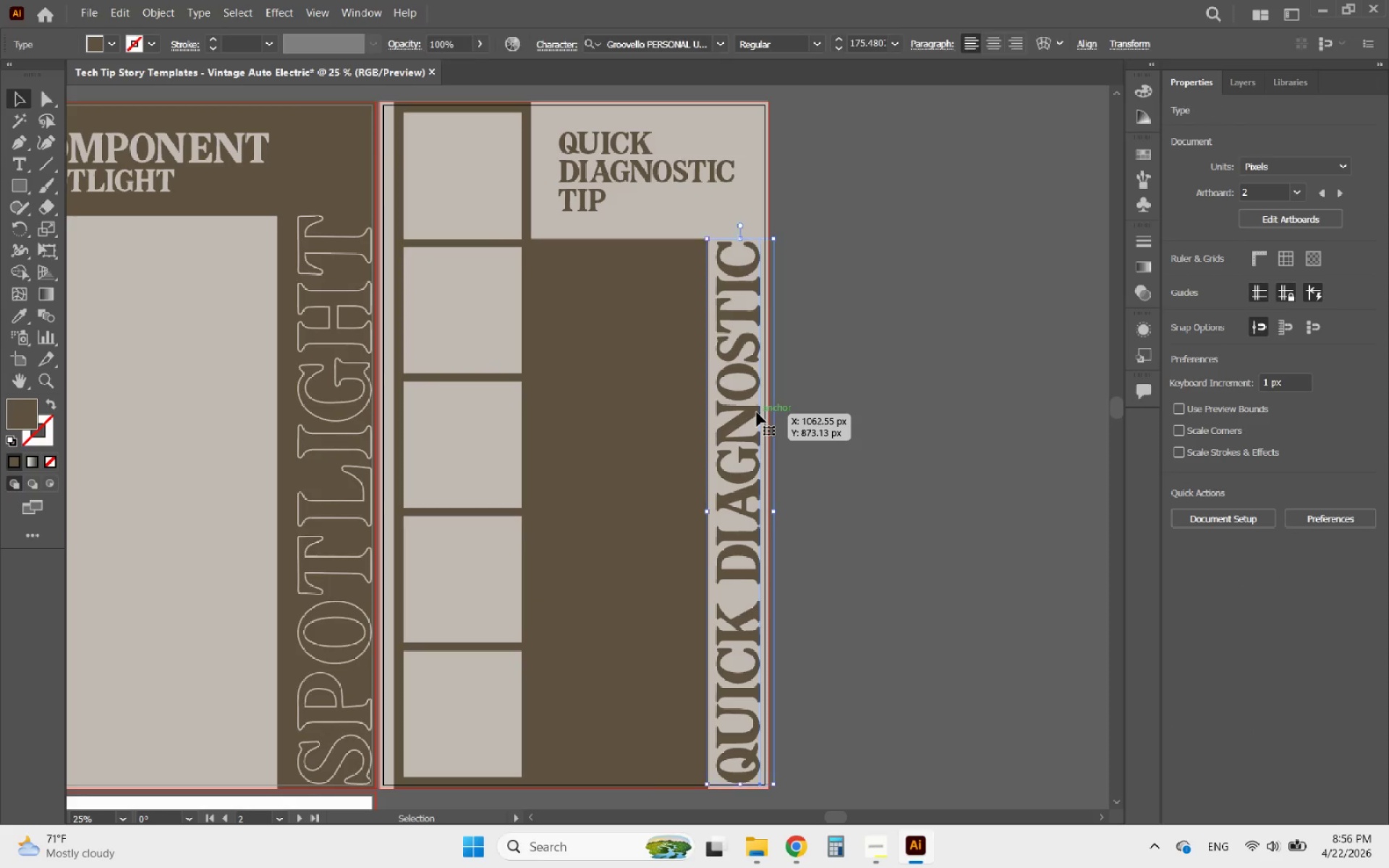 
left_click([757, 412])
 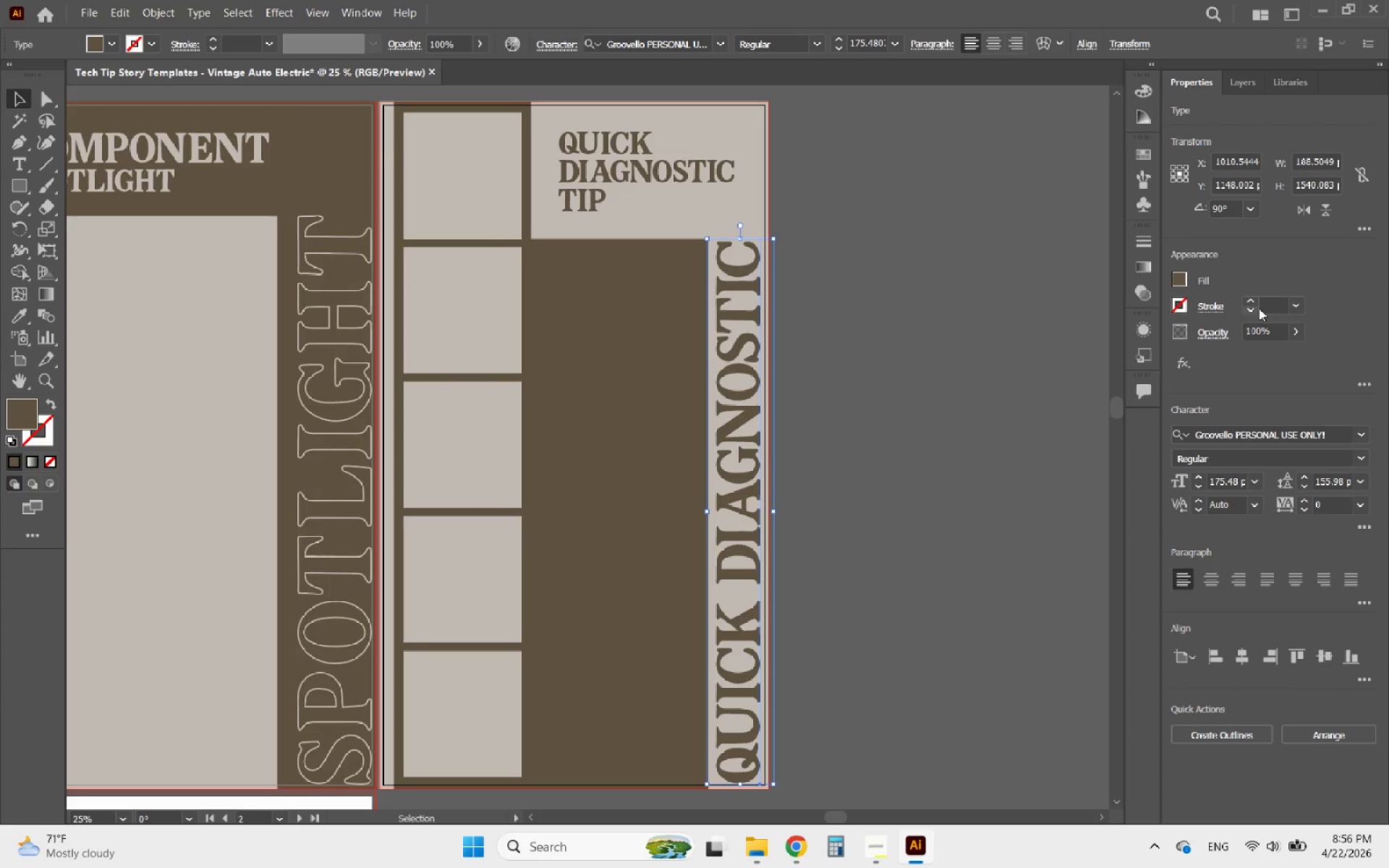 
scroll: coordinate [762, 409], scroll_direction: up, amount: 1.0
 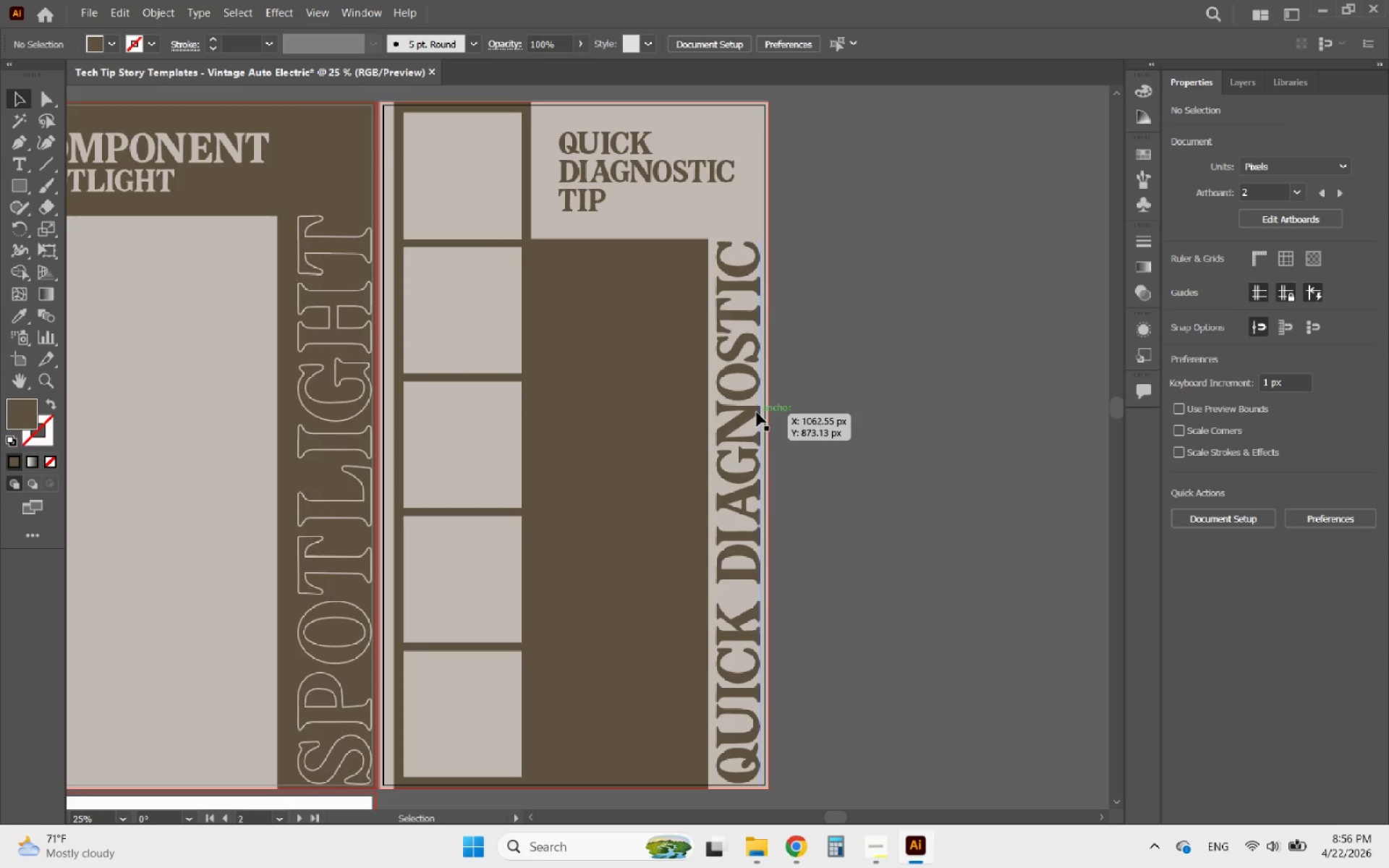 
left_click([1251, 304])
 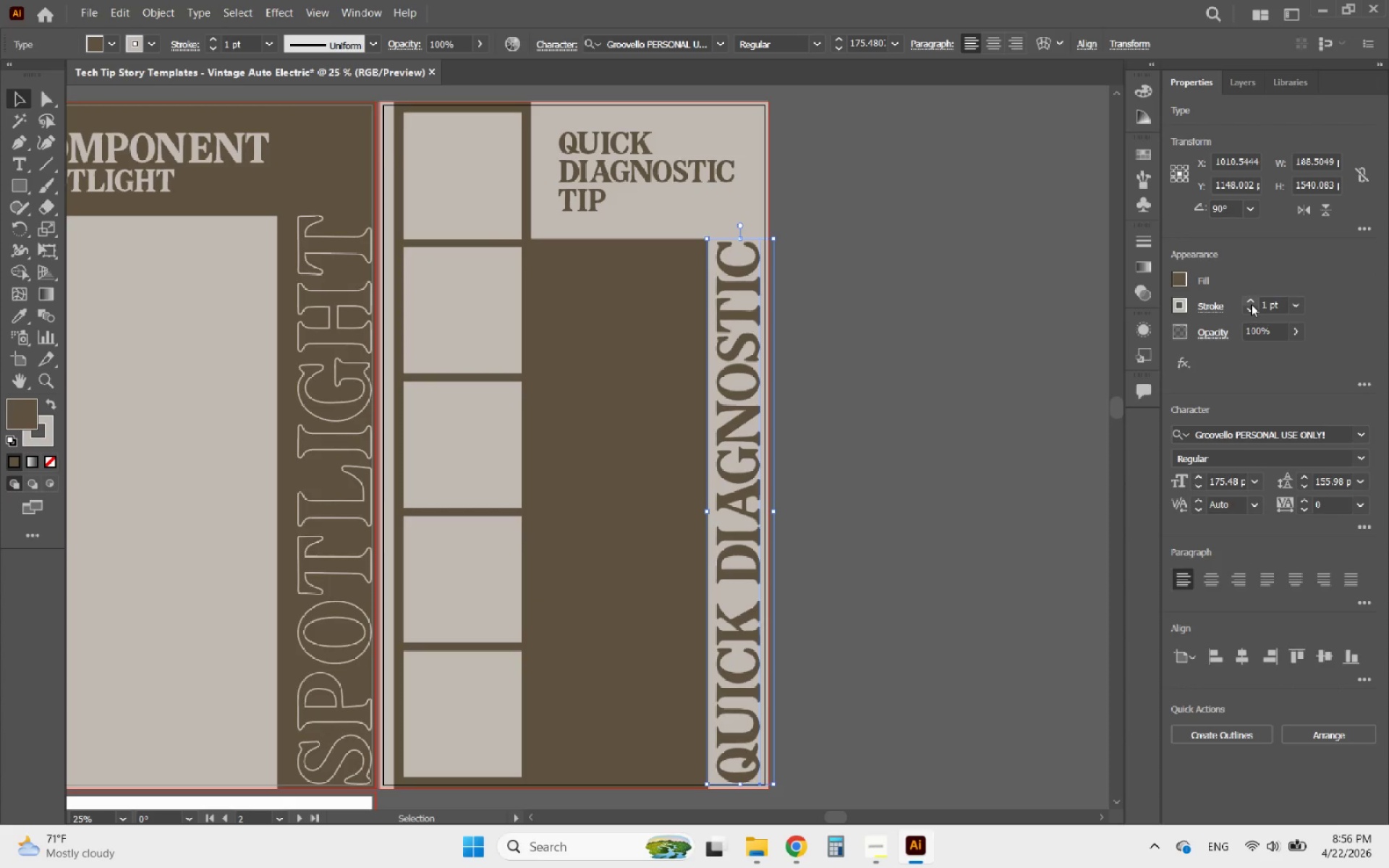 
left_click([1251, 304])
 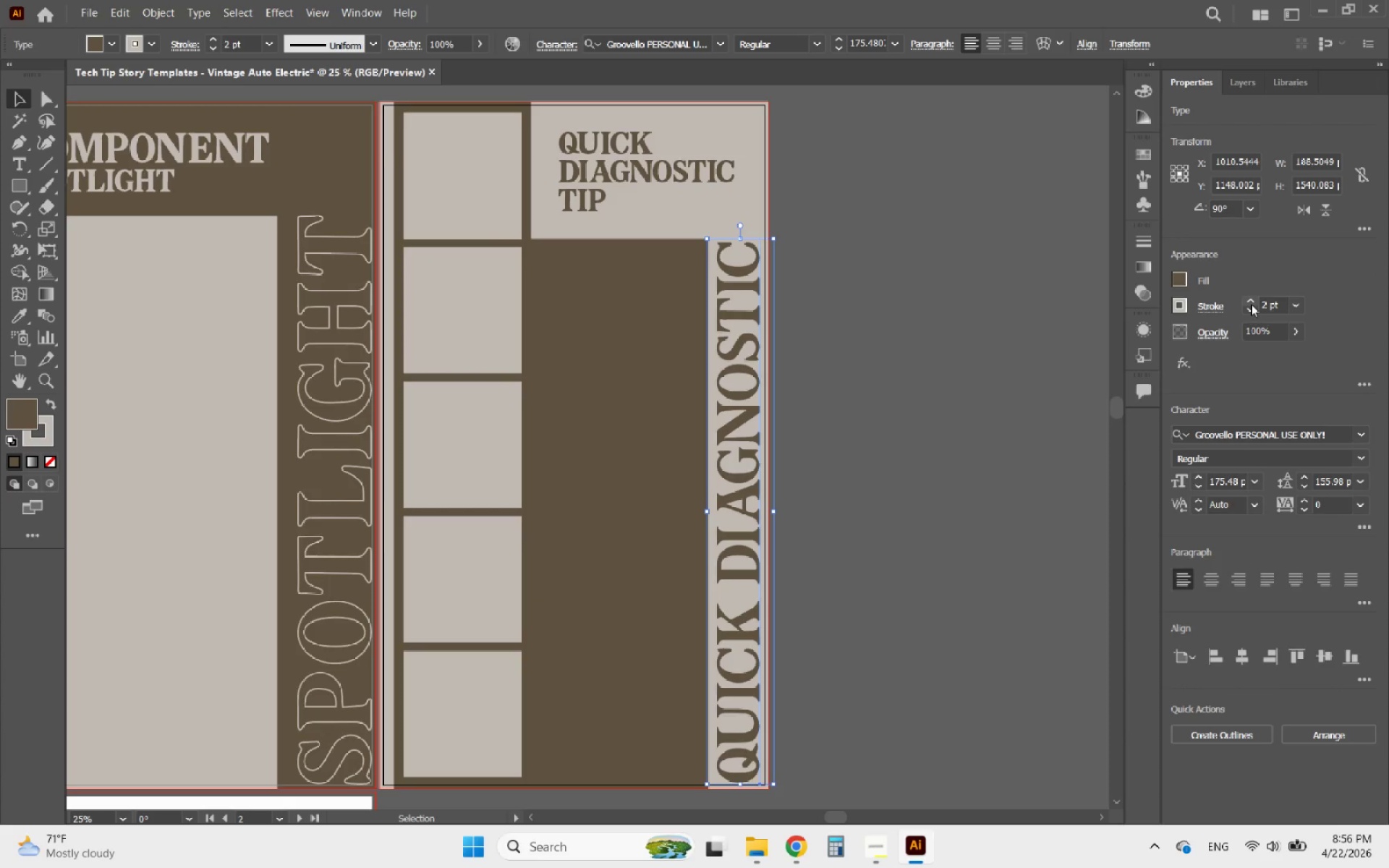 
left_click([1251, 304])
 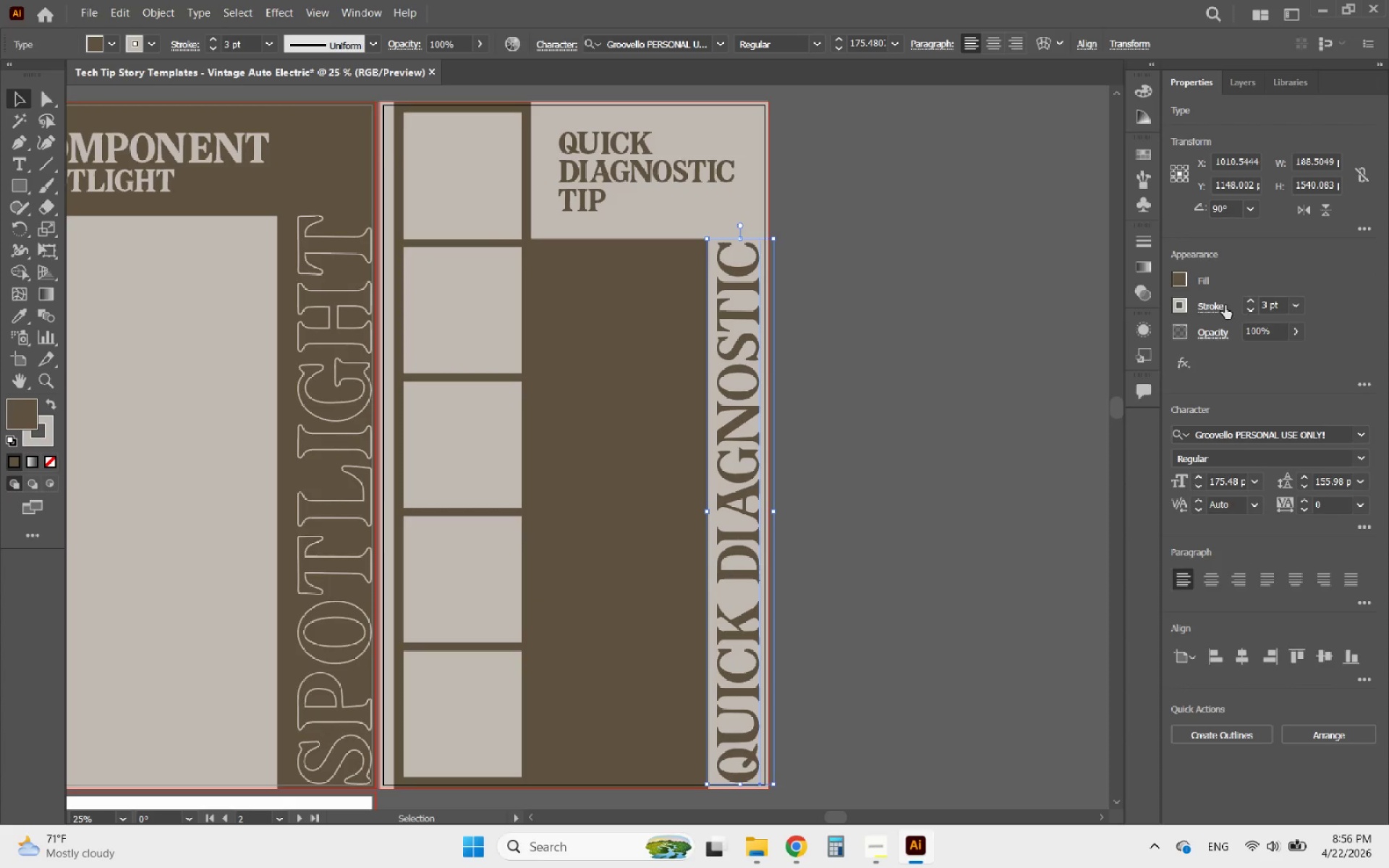 
left_click([1181, 277])
 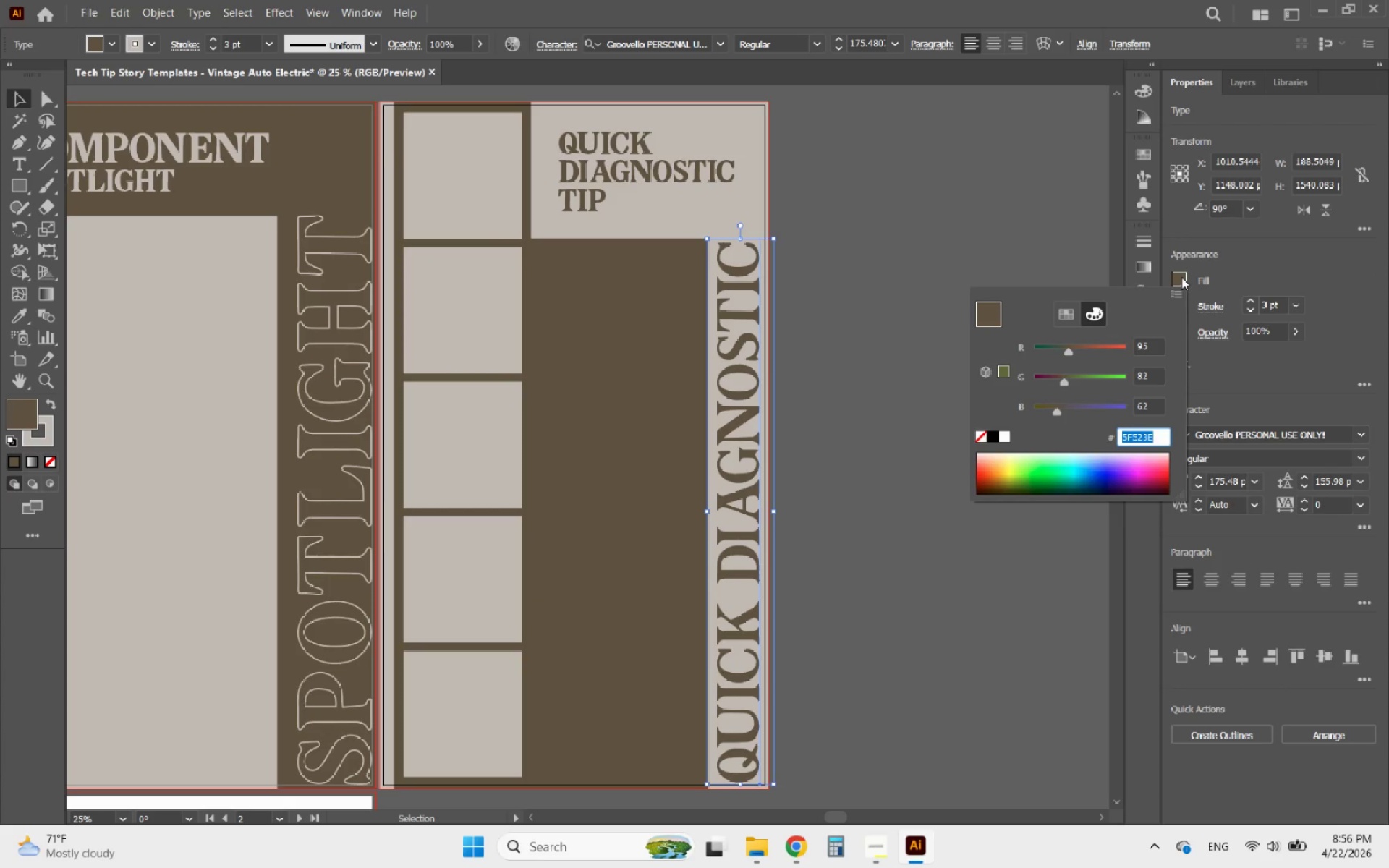 
key(Control+C)
 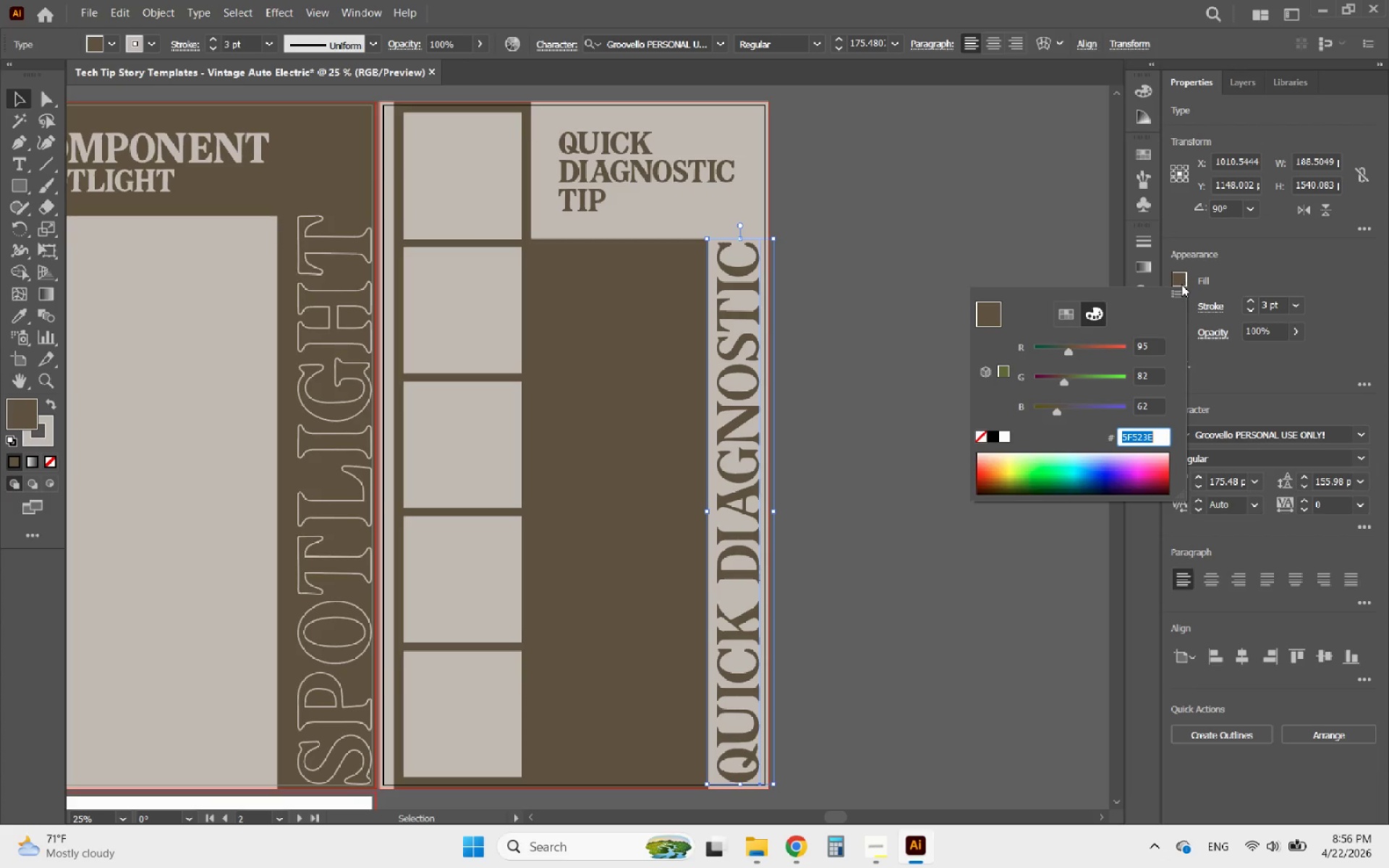 
key(Control+C)
 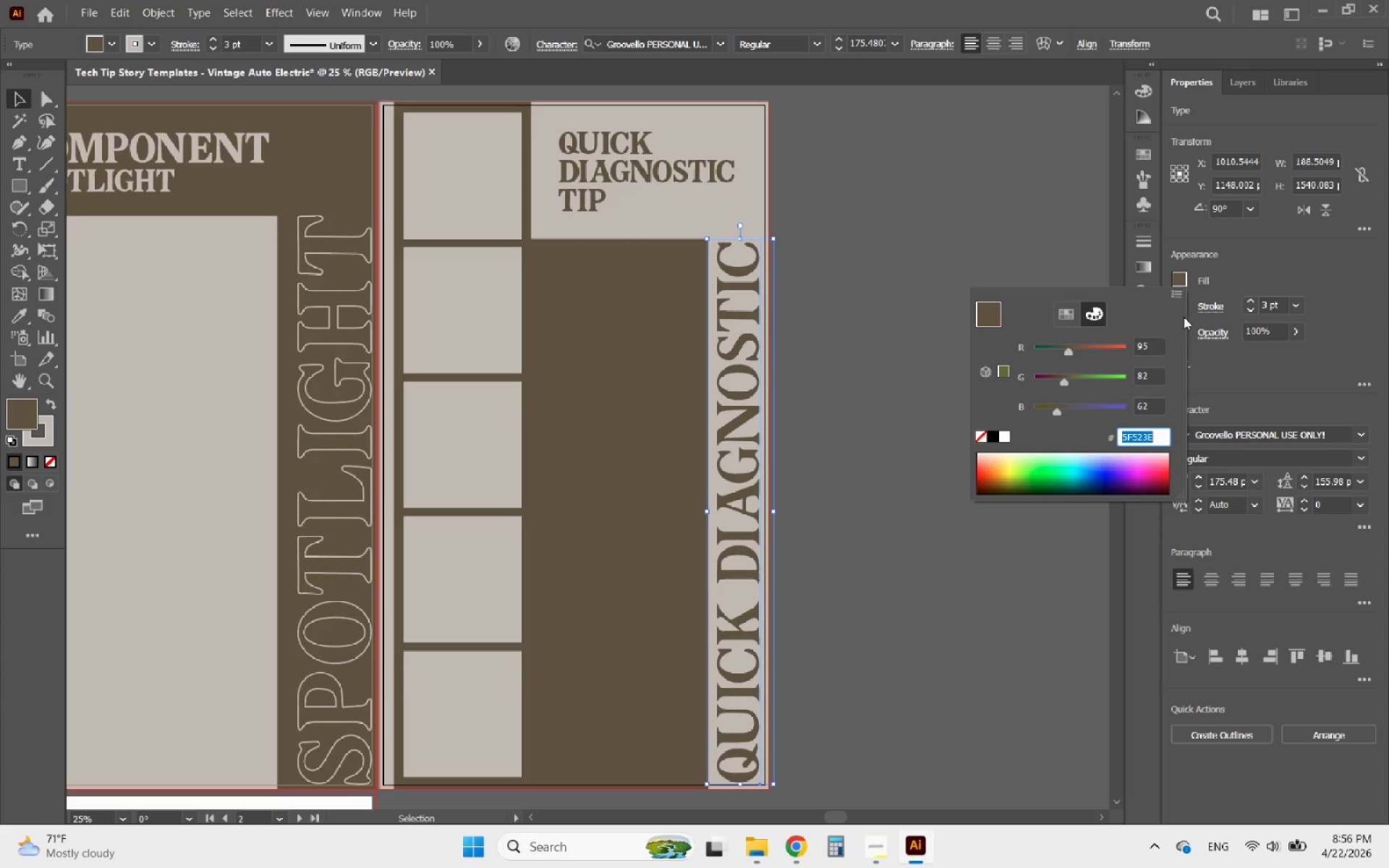 
key(Control+C)
 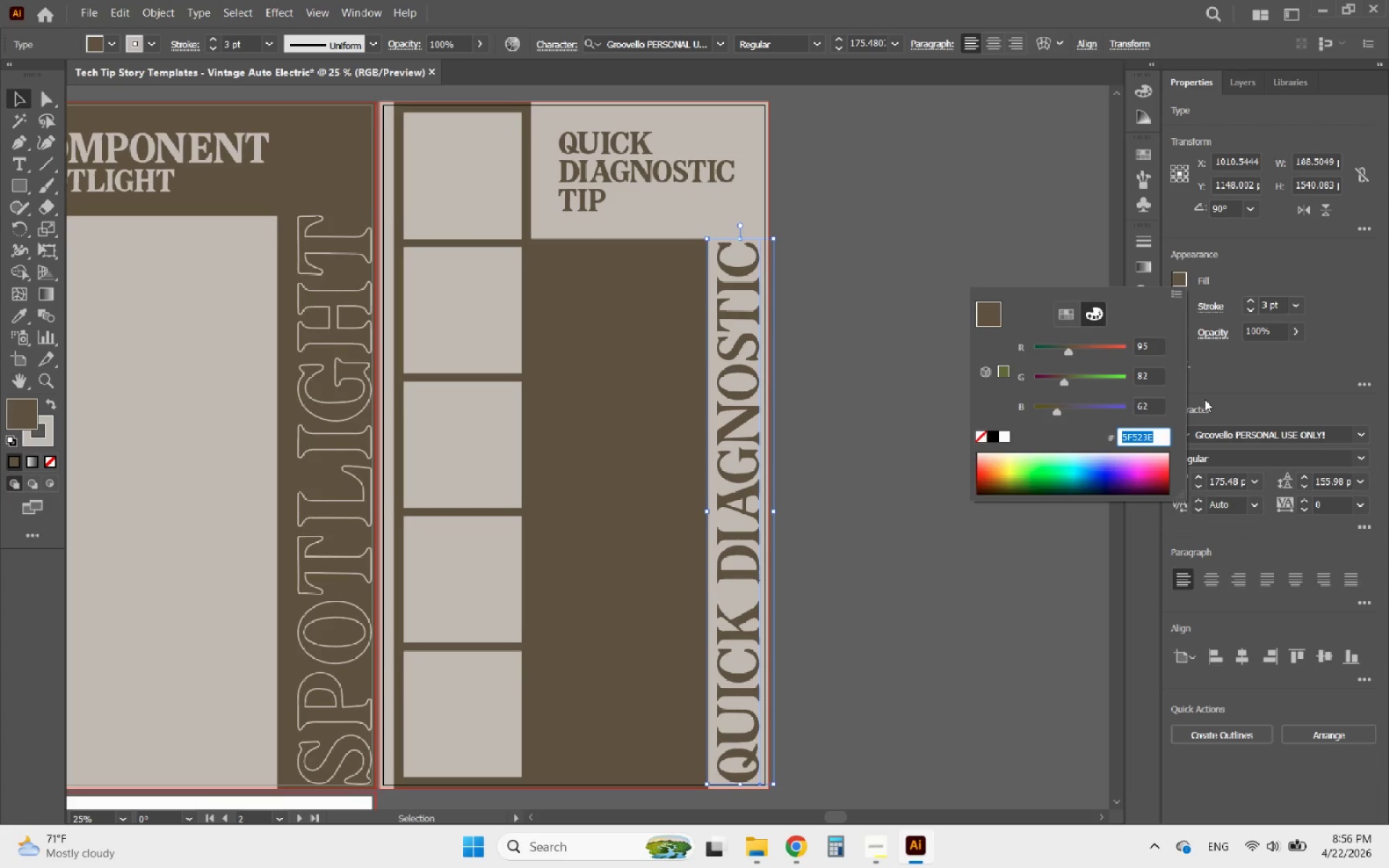 
left_click([1205, 399])
 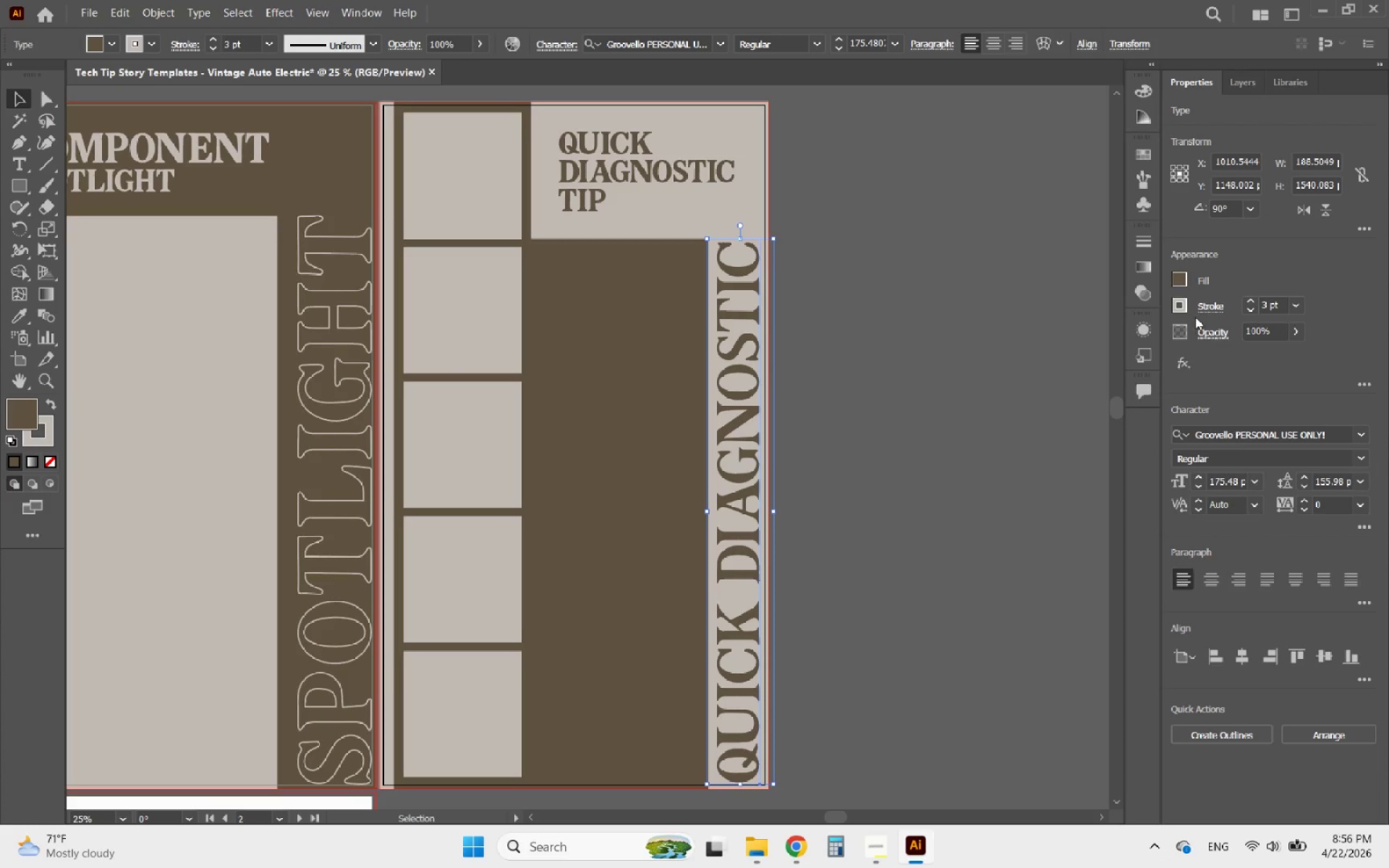 
left_click([1180, 310])
 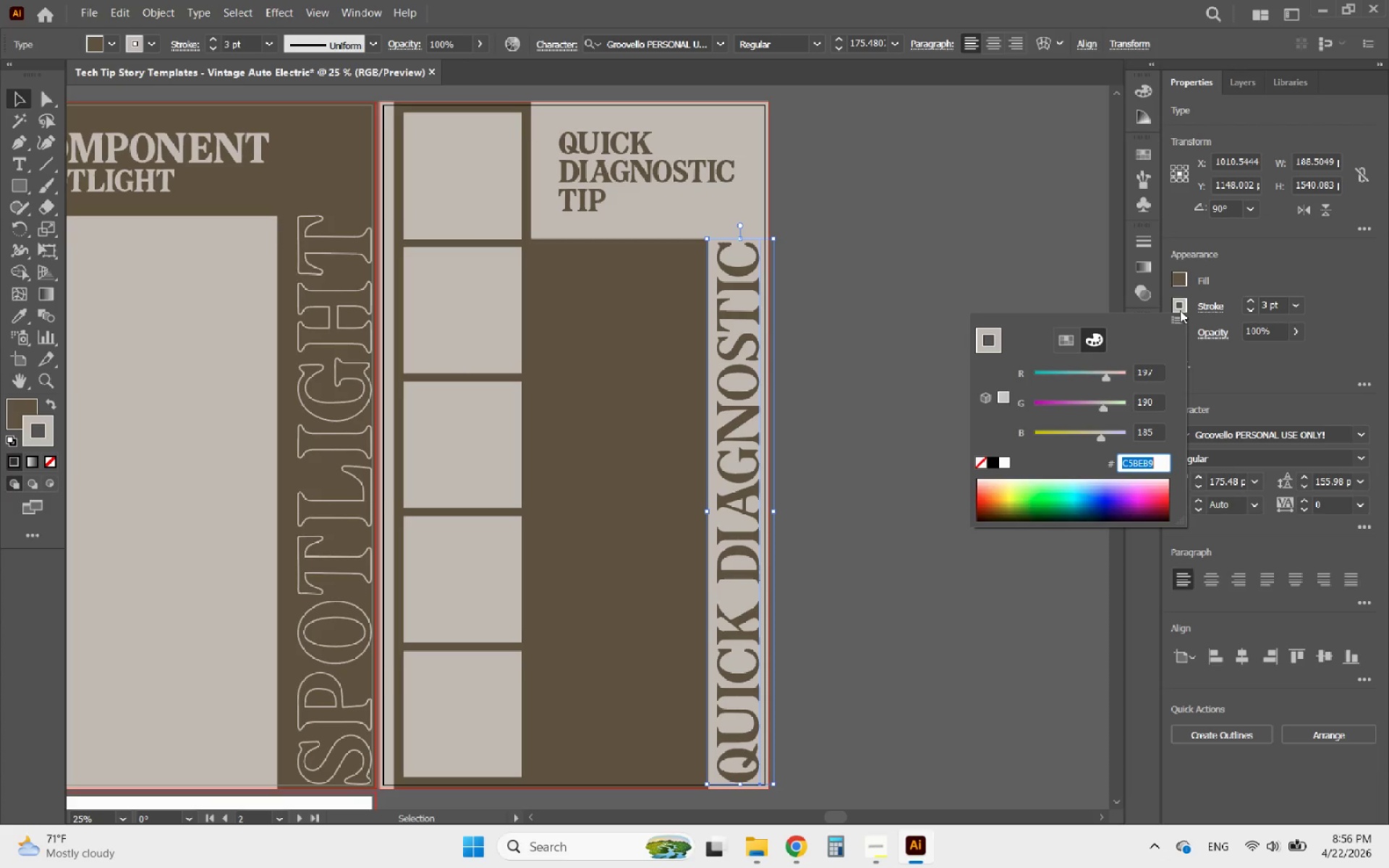 
key(Control+V)
 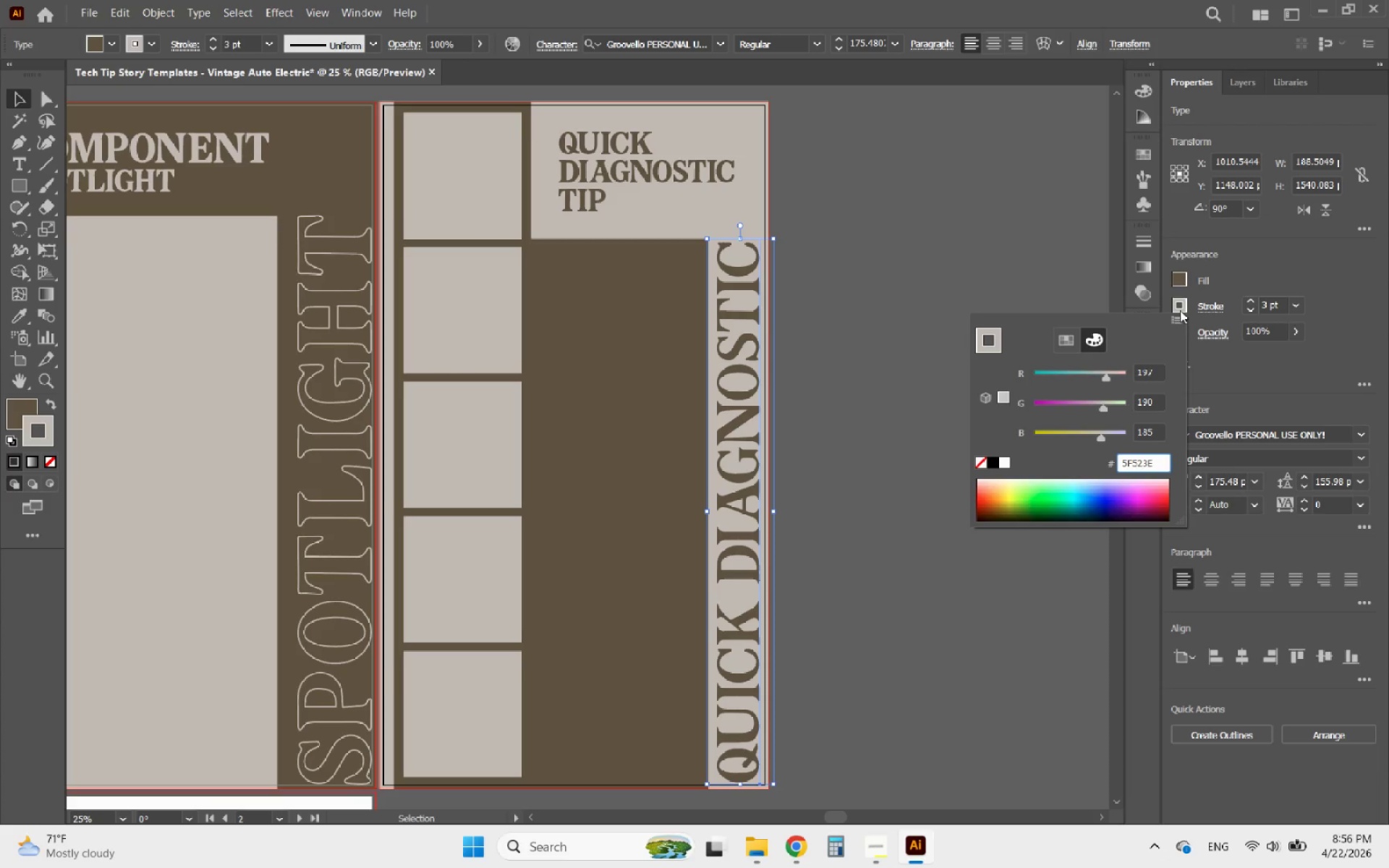 
key(Enter)
 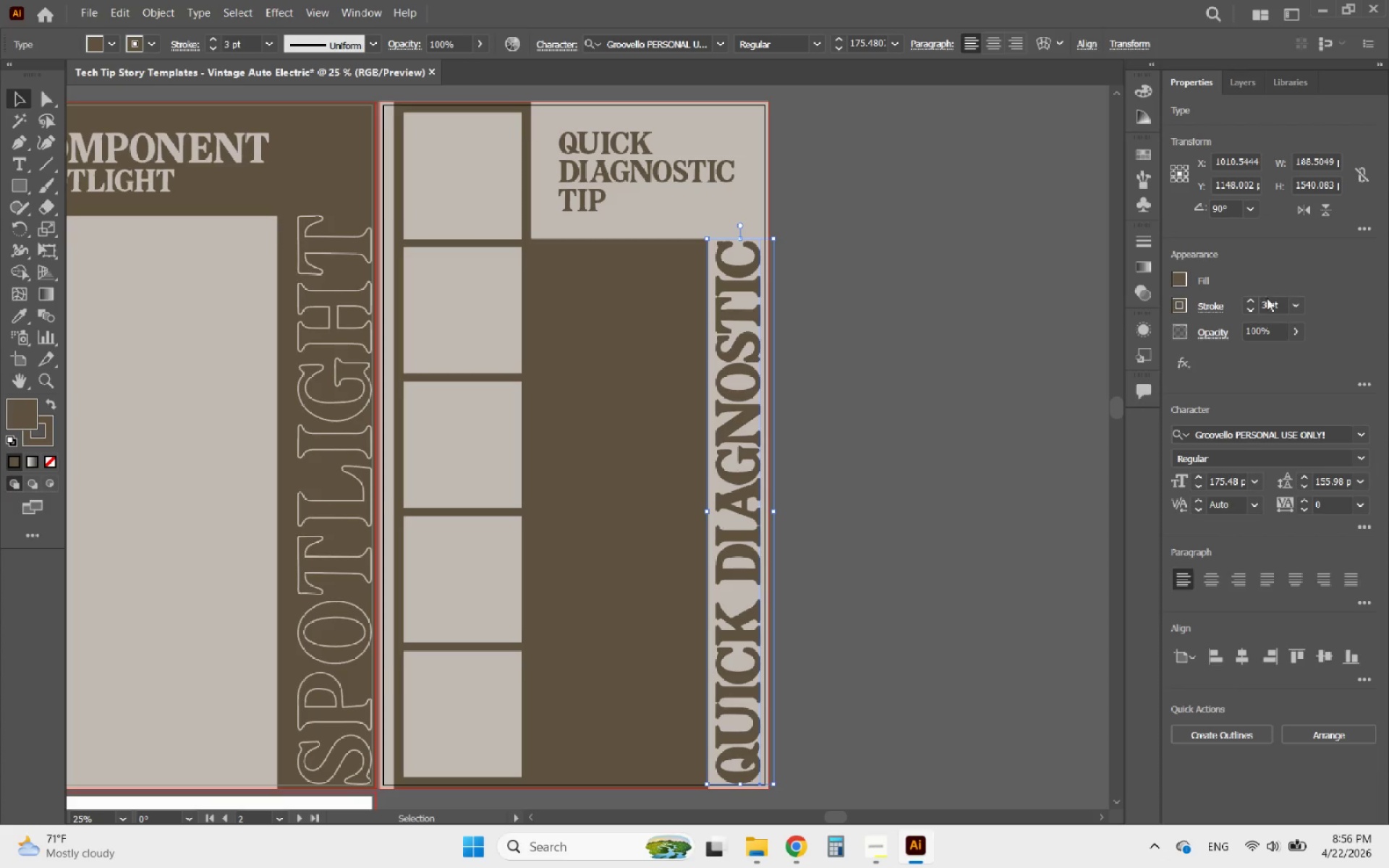 
left_click([1178, 281])
 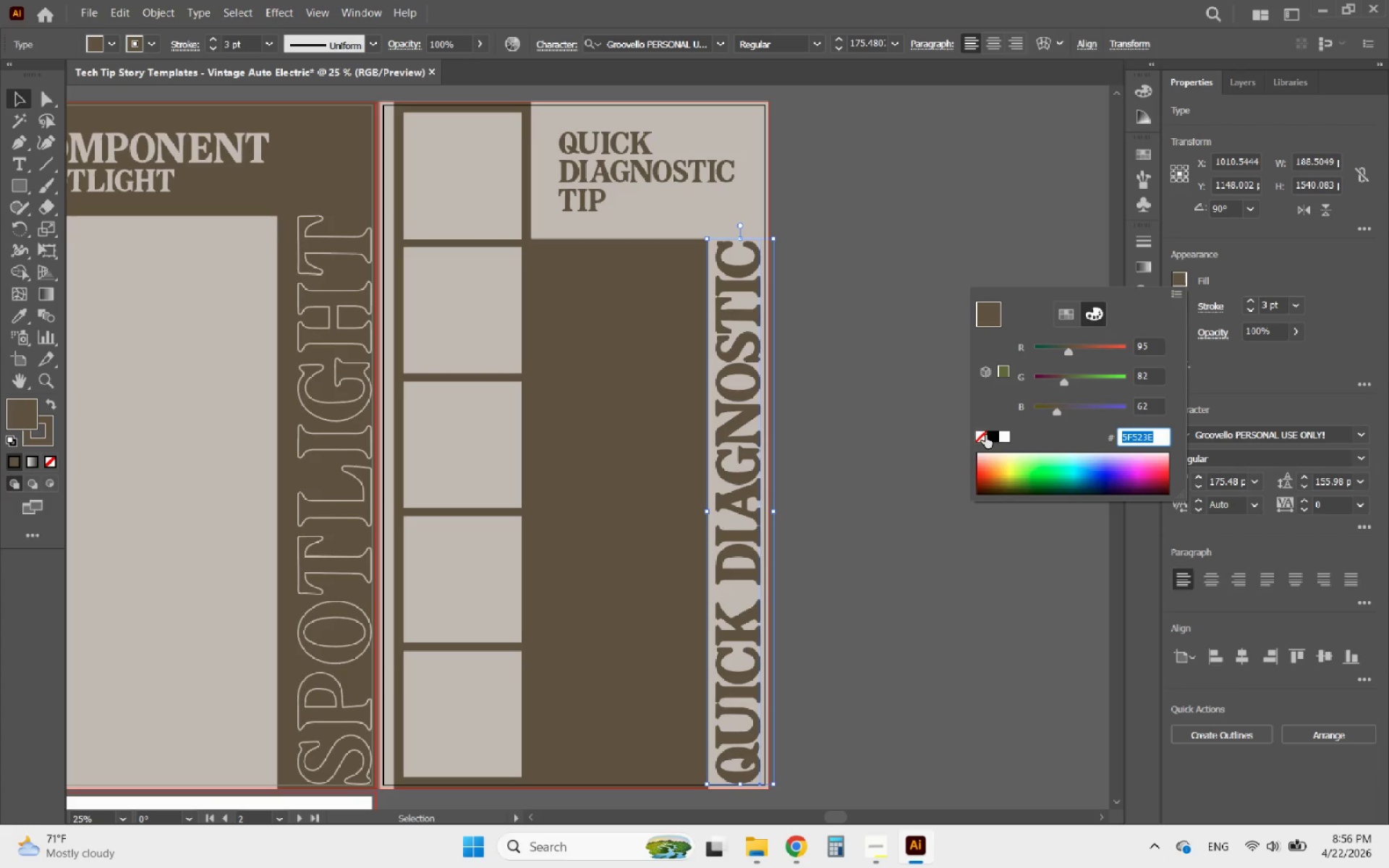 
left_click([978, 435])
 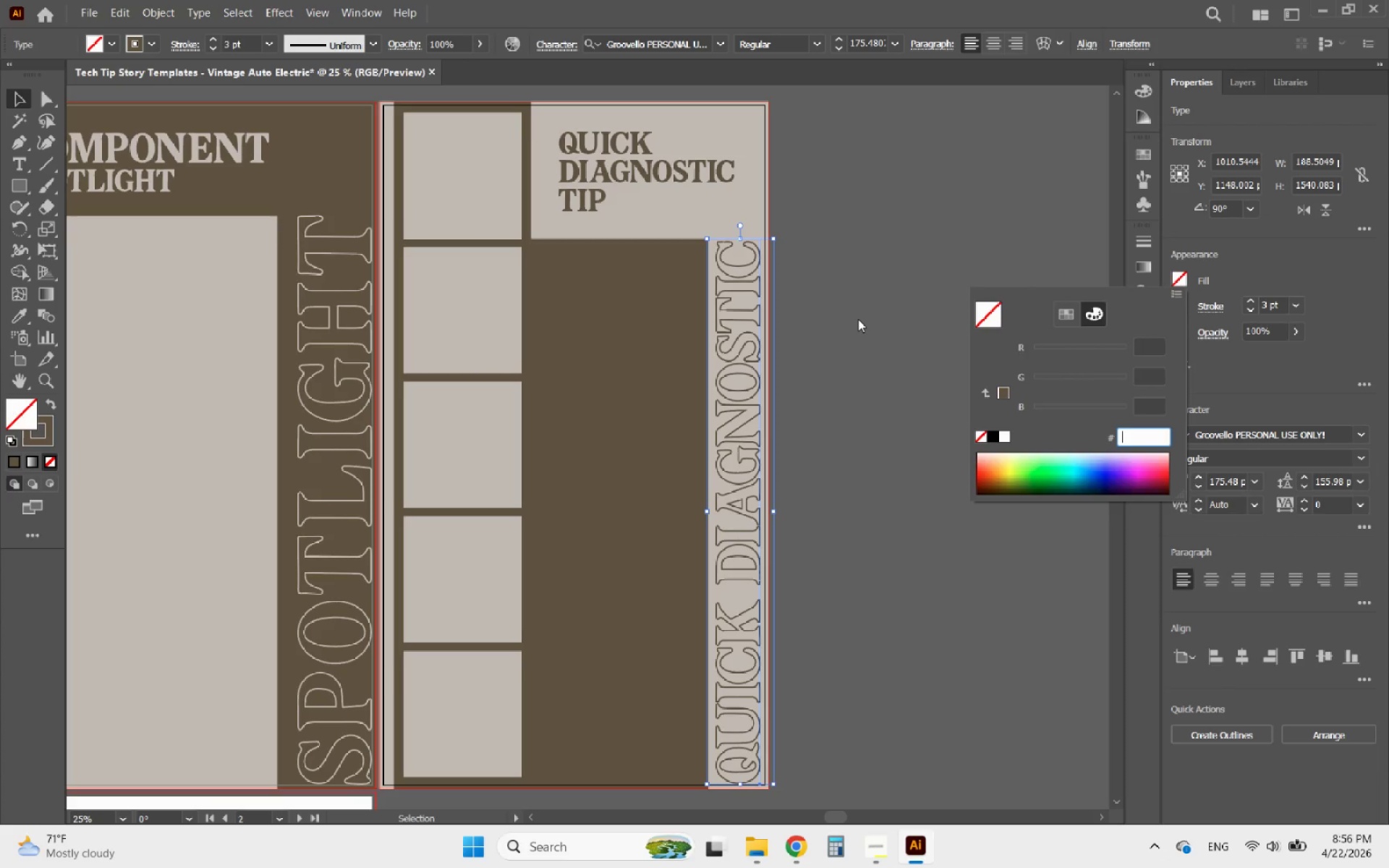 
left_click([858, 319])
 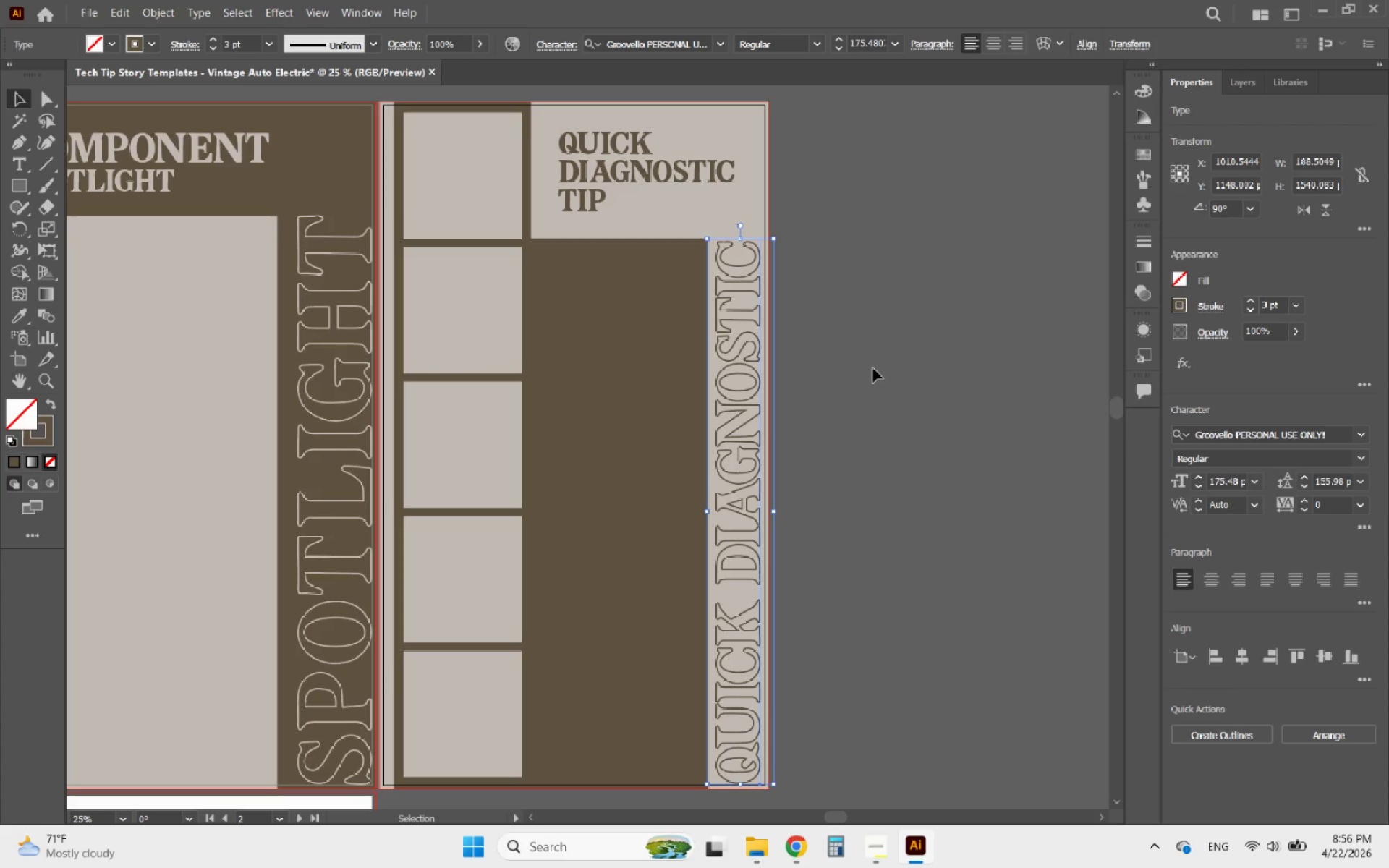 
left_click([873, 368])
 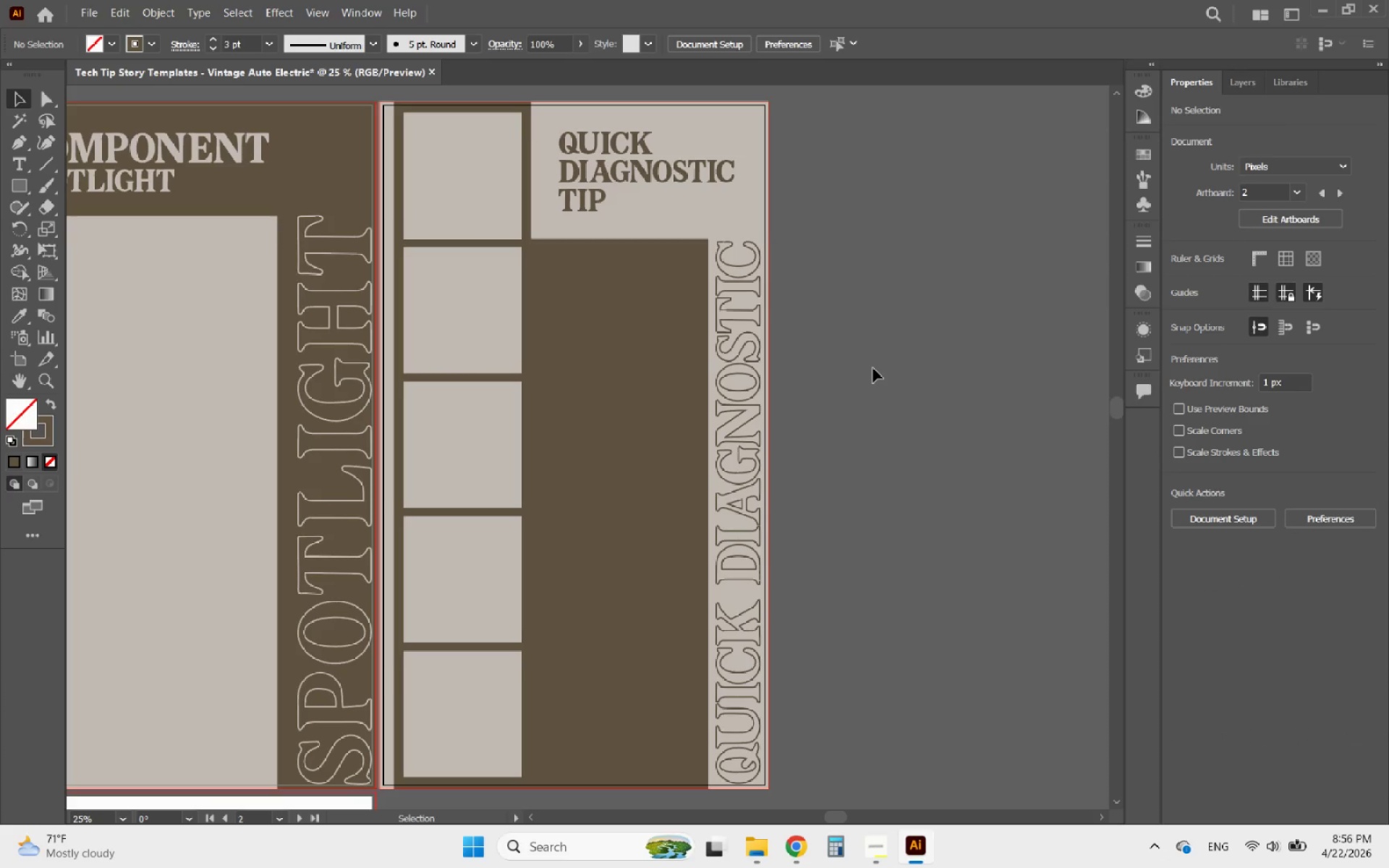 
hold_key(key=AltLeft, duration=0.56)
scroll: coordinate [873, 368], scroll_direction: none, amount: 0.0
 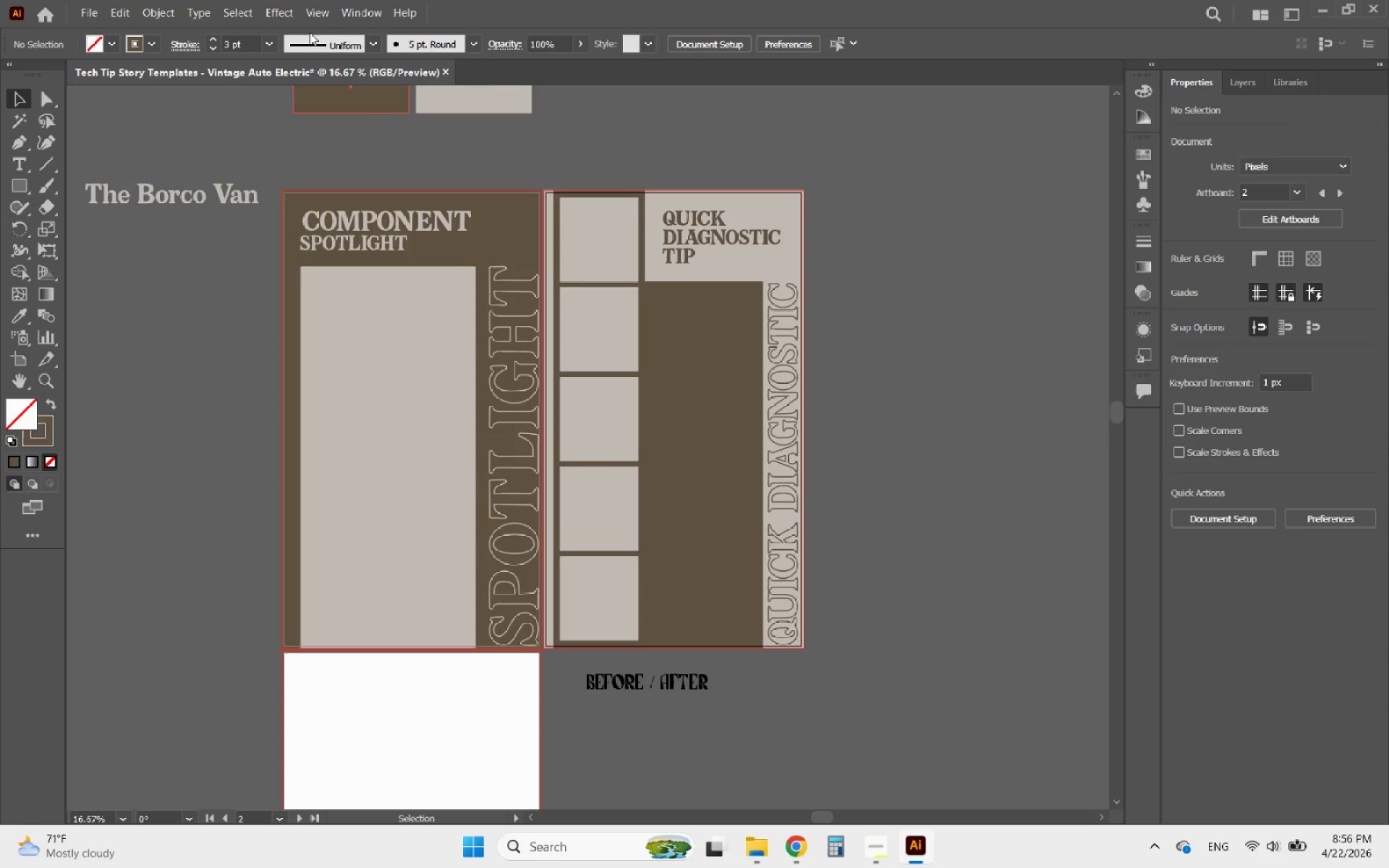 
left_click([315, 14])
 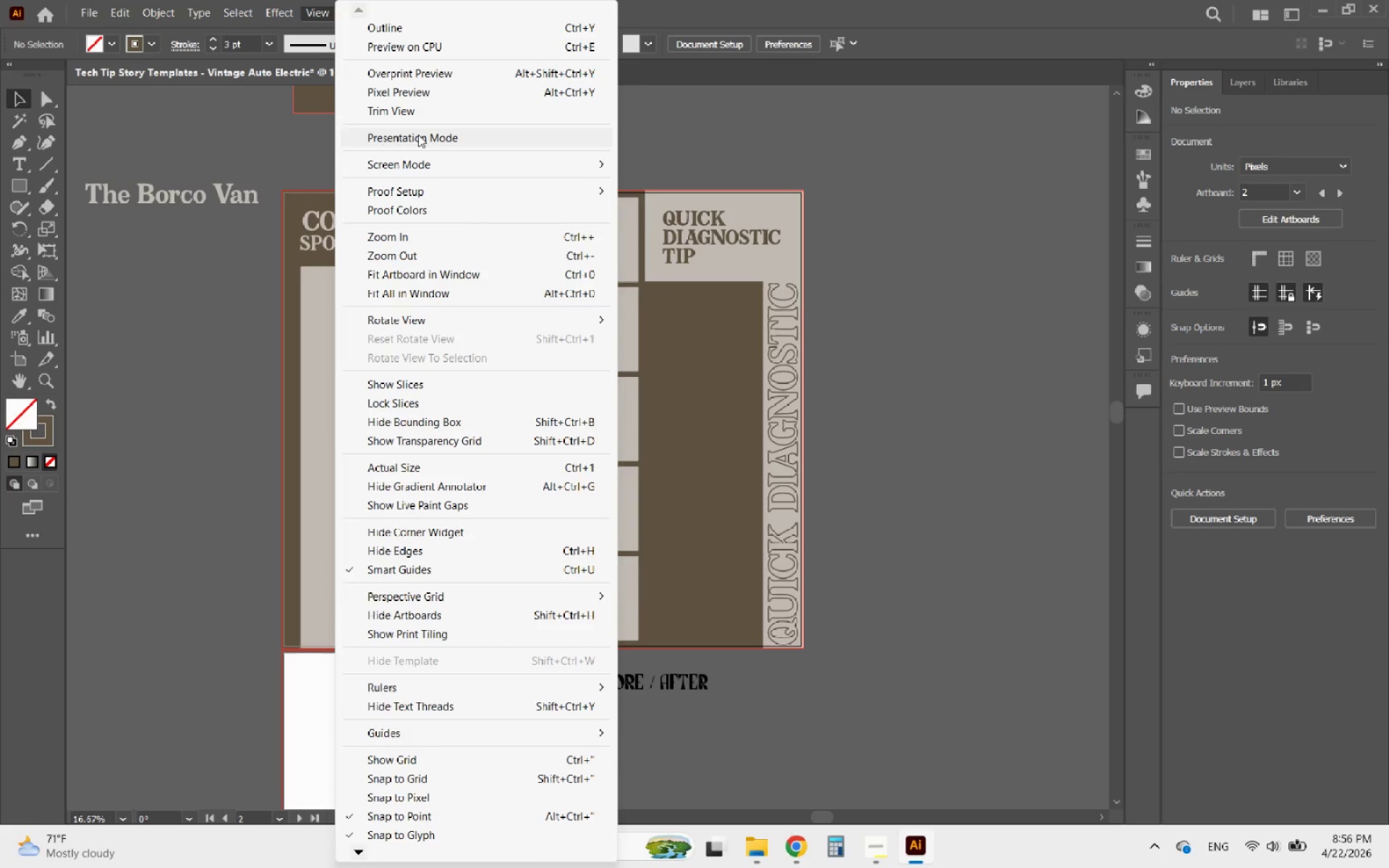 
left_click([418, 135])
 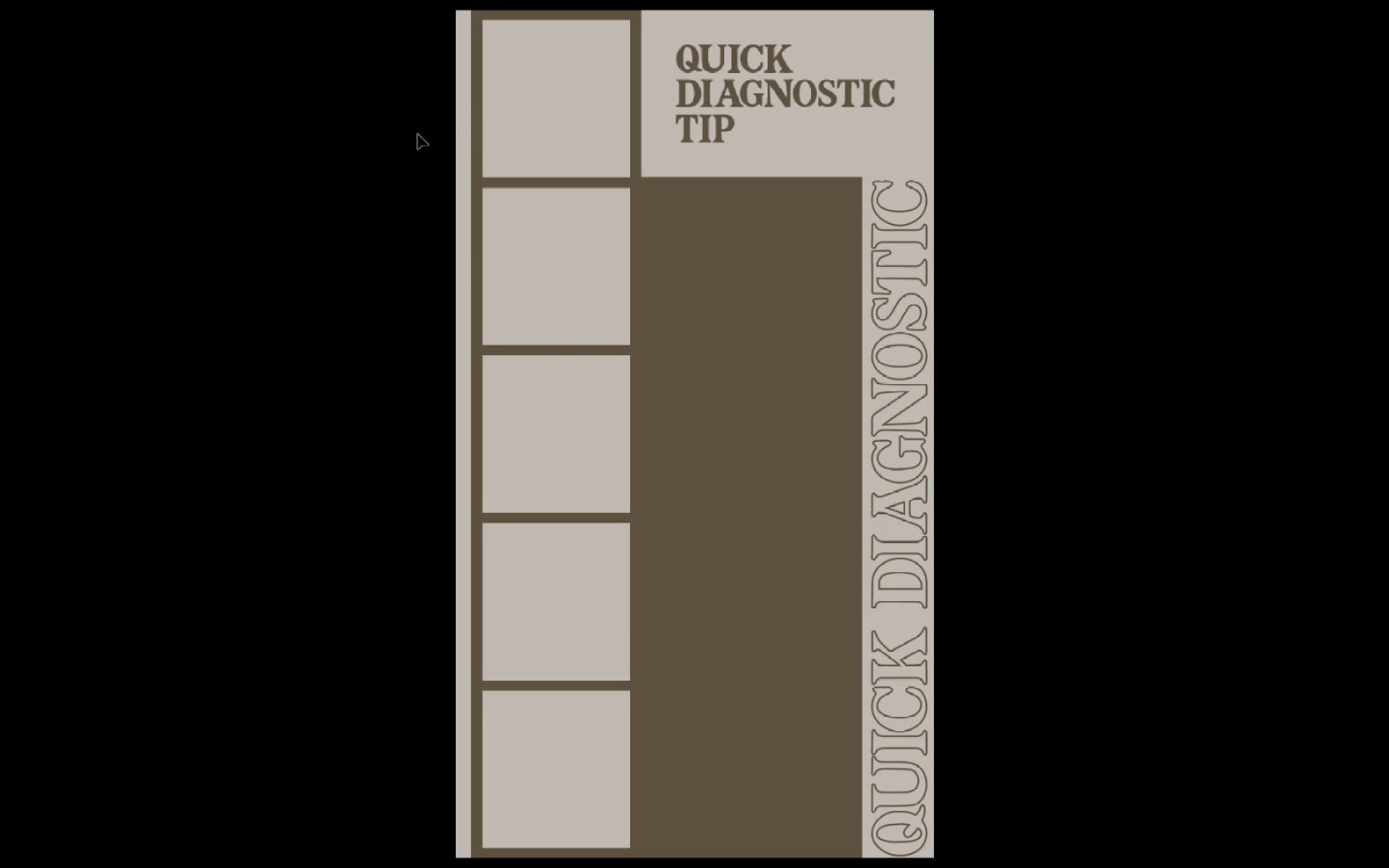 
wait(7.98)
 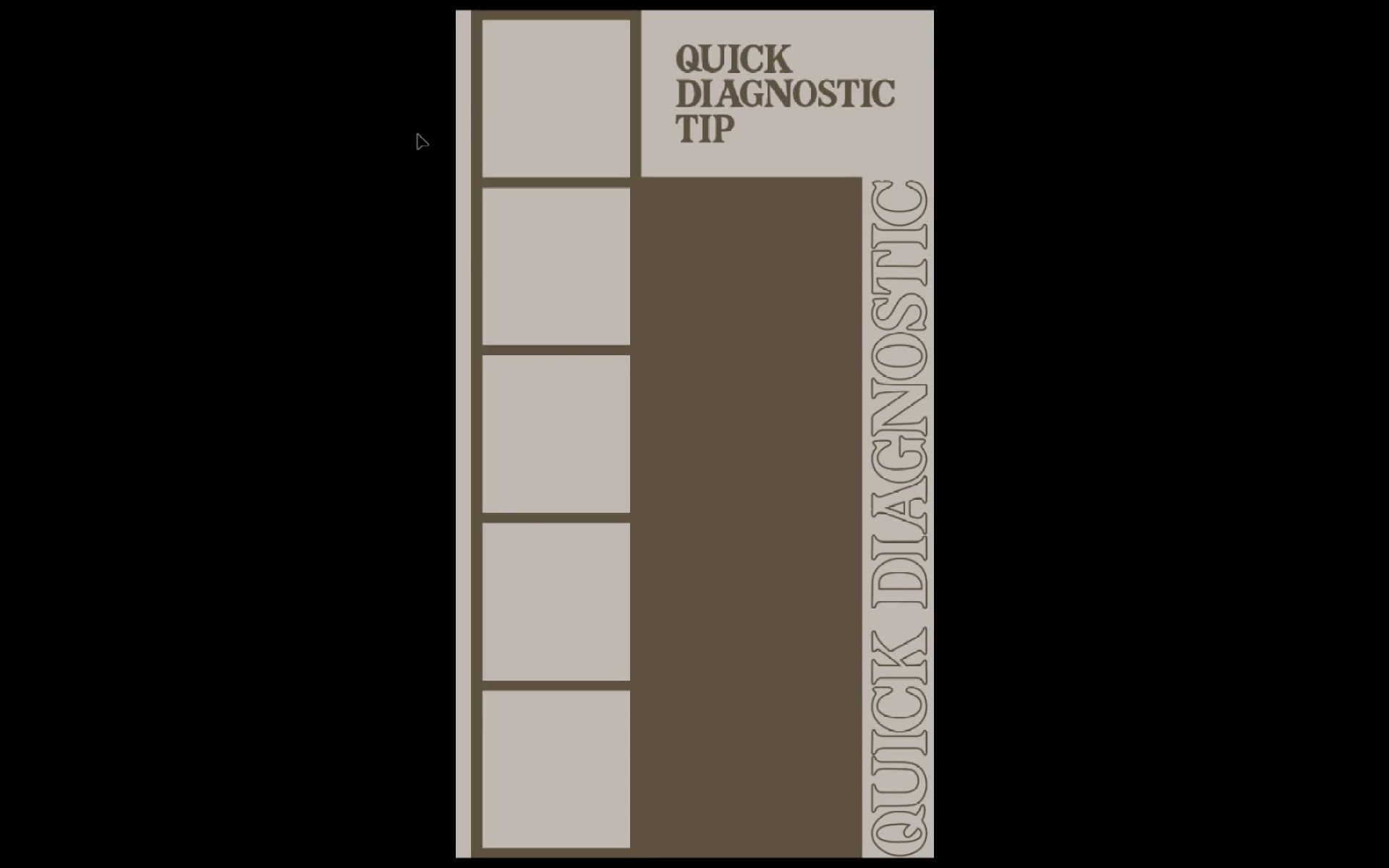 
key(Escape)
 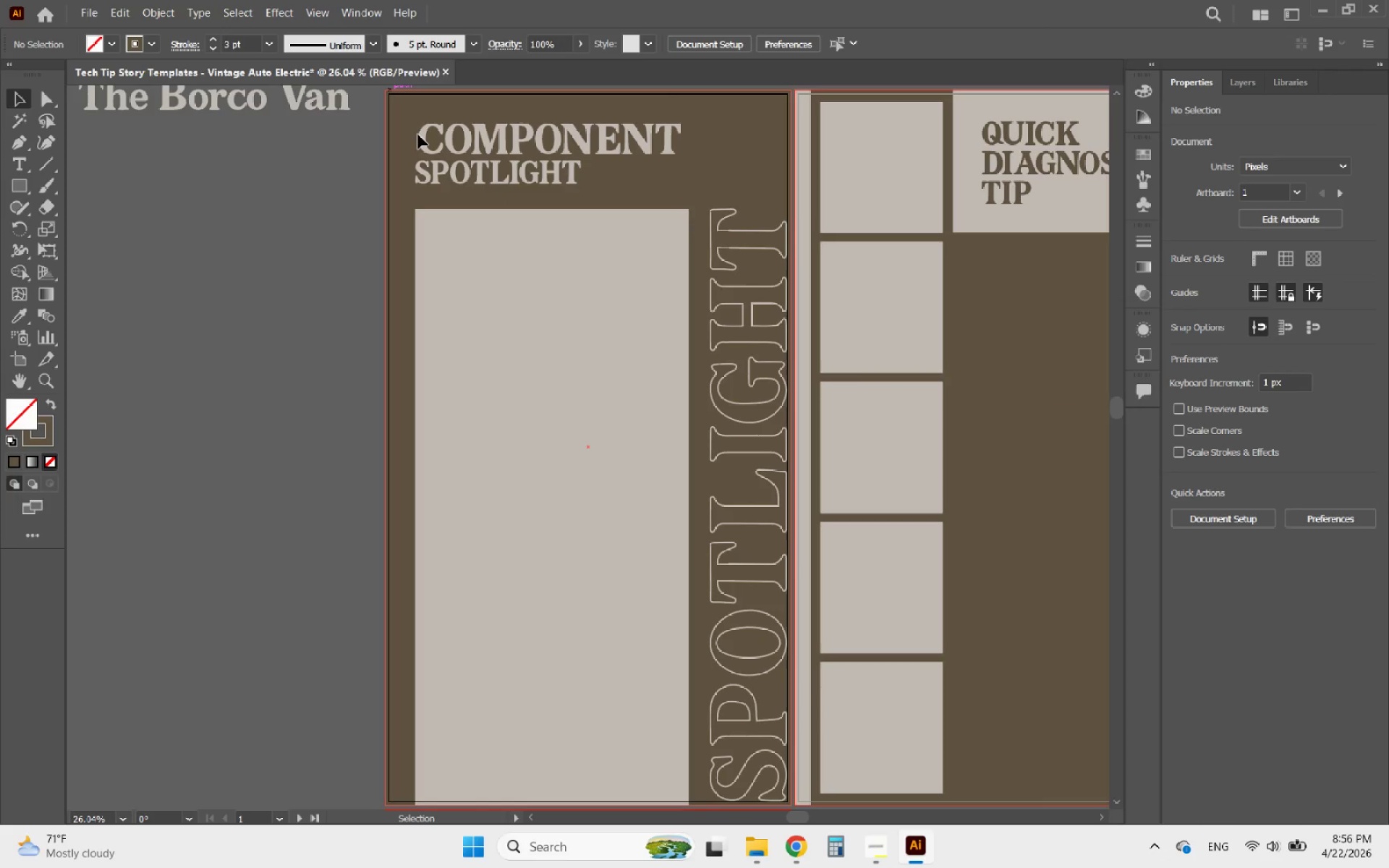 
hold_key(key=AltLeft, duration=0.53)
 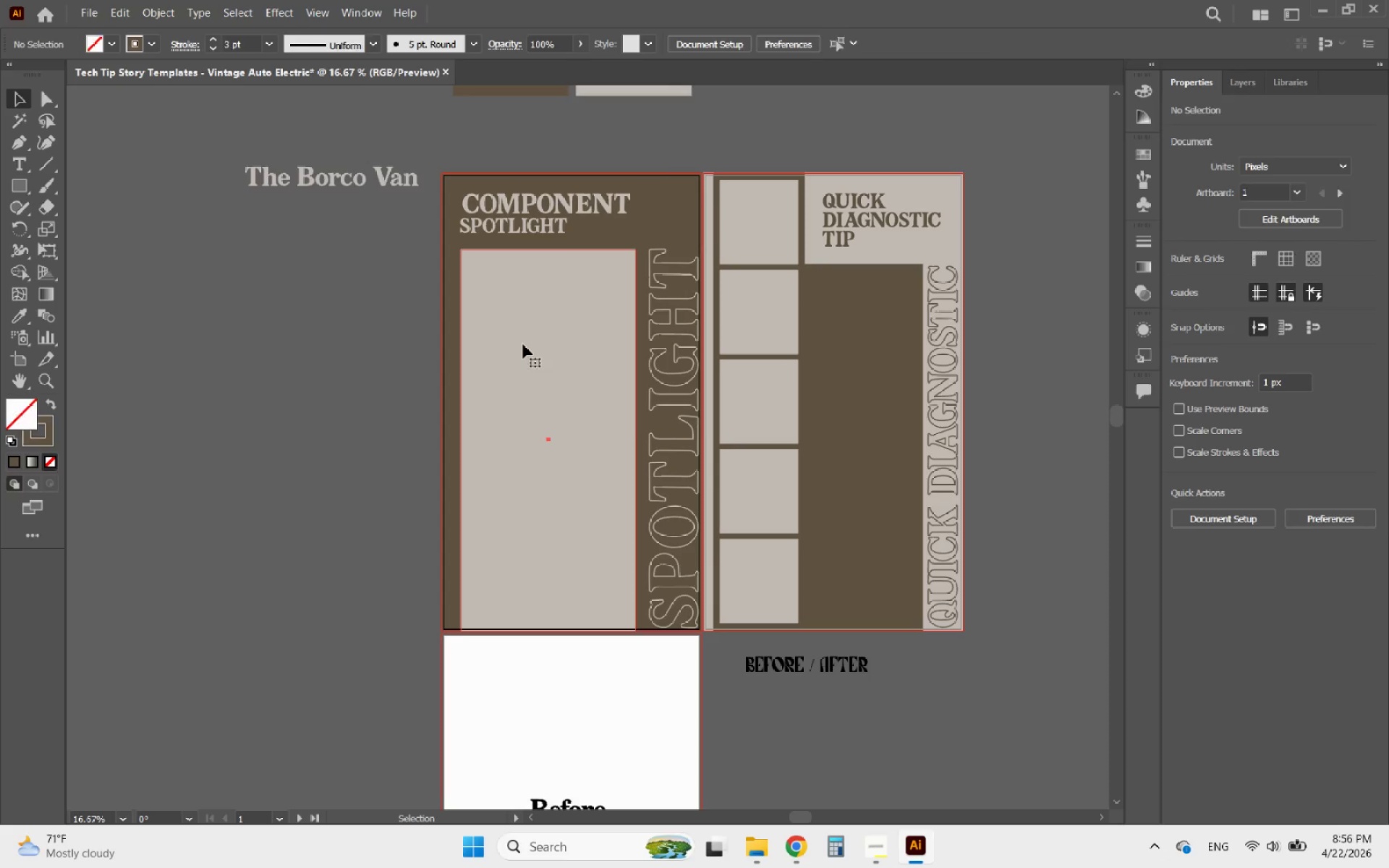 
left_click([523, 344])
 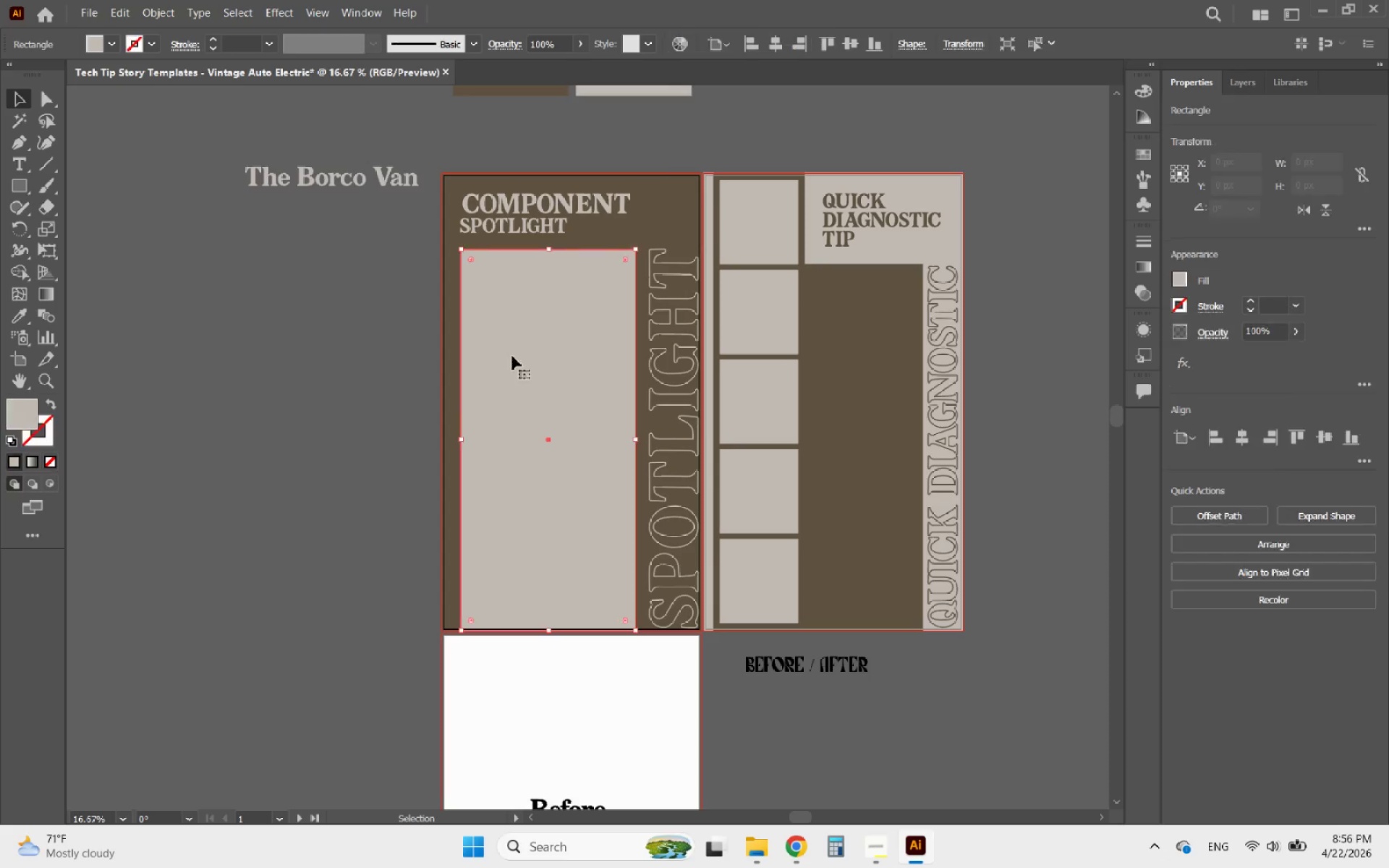 
scroll: coordinate [540, 323], scroll_direction: down, amount: 2.0
 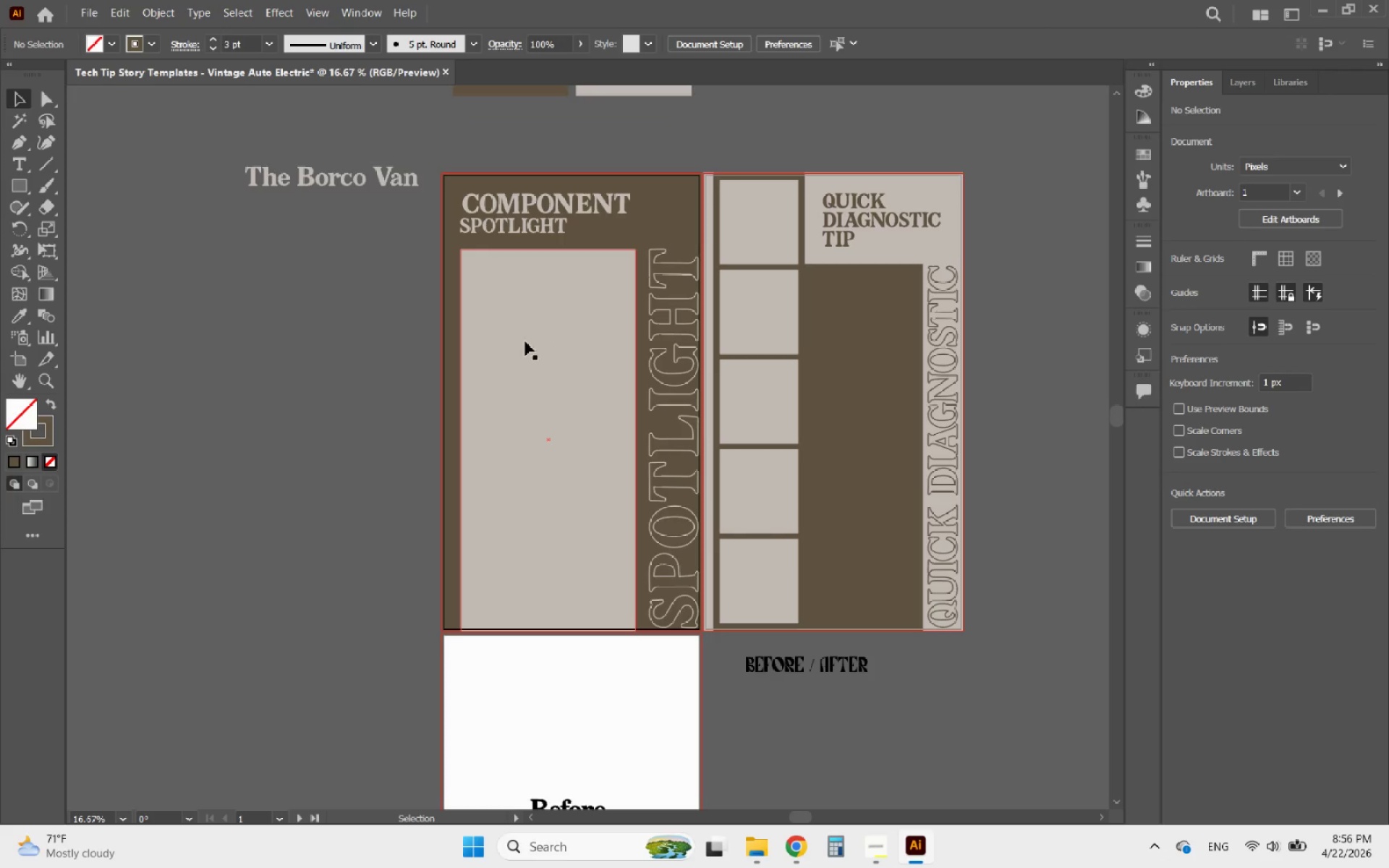 
hold_key(key=AltLeft, duration=0.52)
scroll: coordinate [465, 440], scroll_direction: none, amount: 0.0
 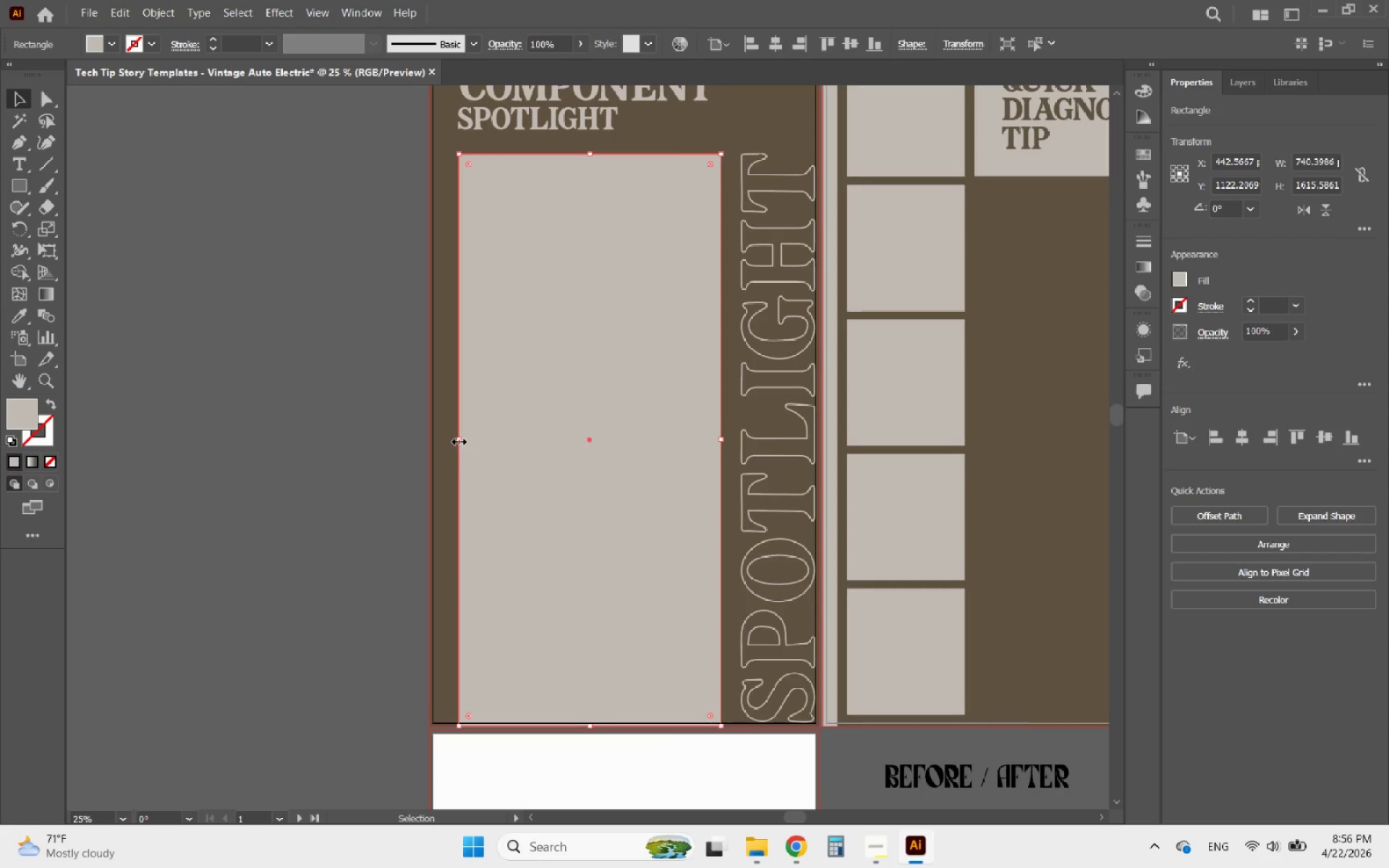 
left_click_drag(start_coordinate=[457, 440], to_coordinate=[430, 446])
 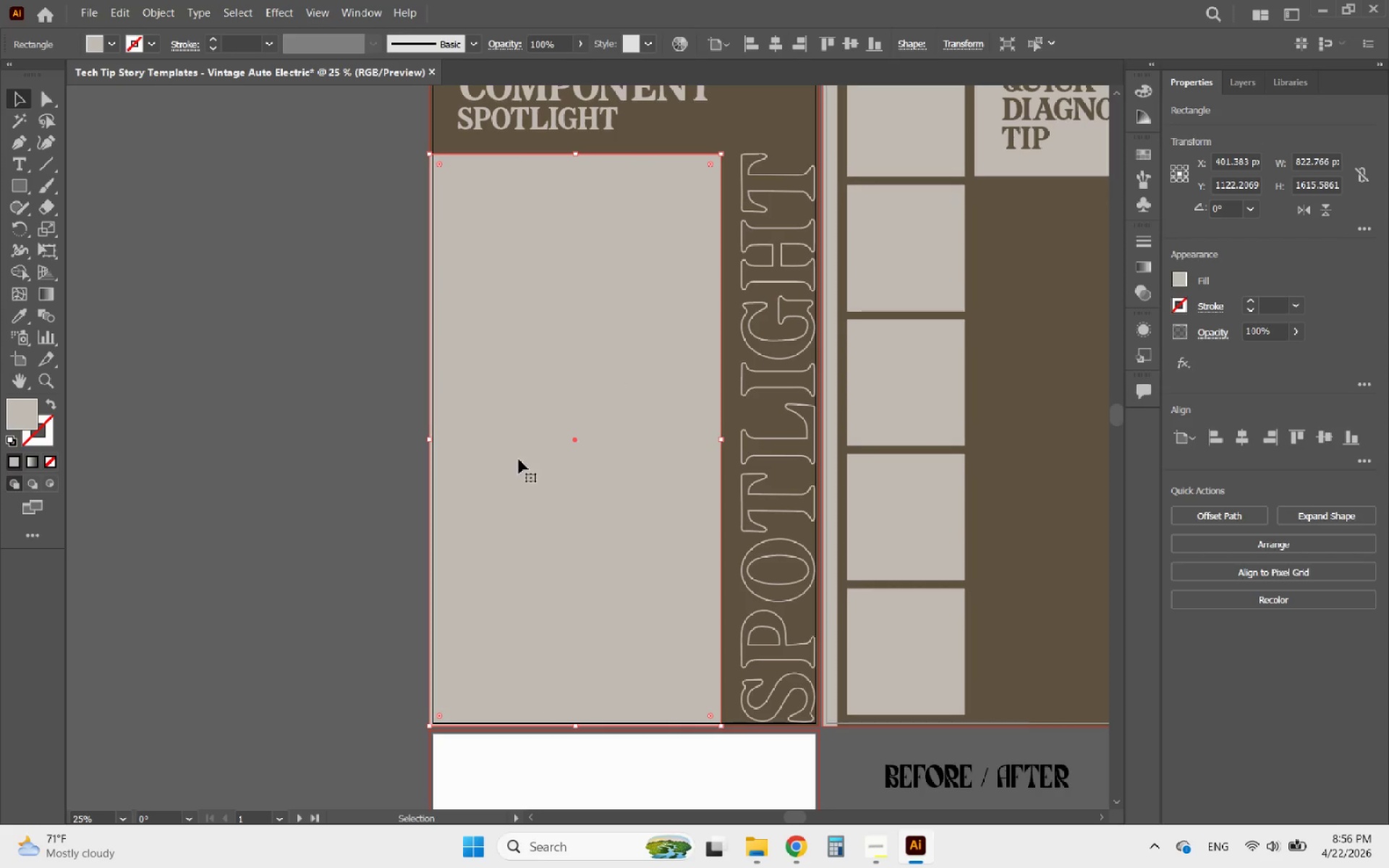 
hold_key(key=AltLeft, duration=0.94)
scroll: coordinate [501, 298], scroll_direction: up, amount: 1.0
 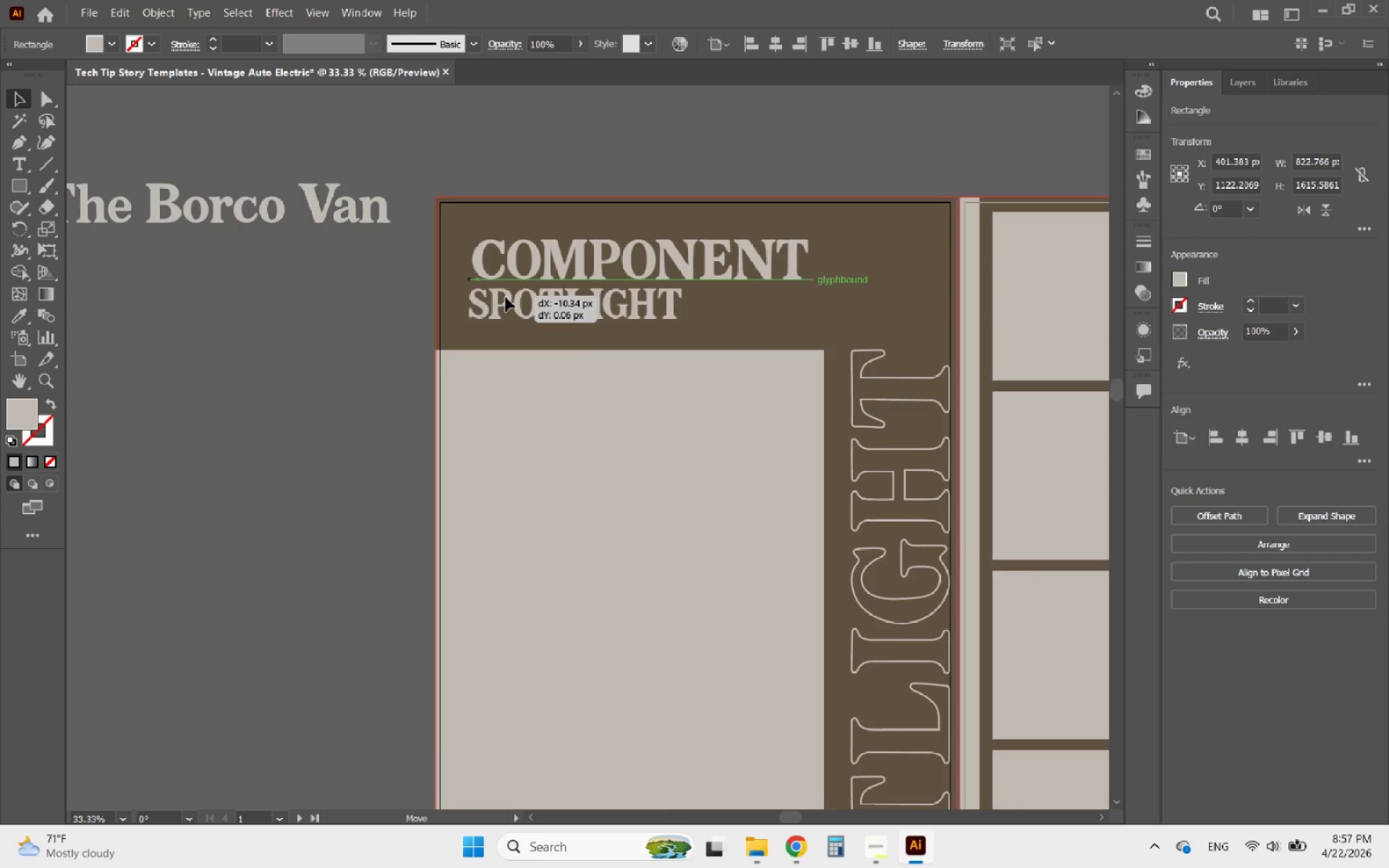 
left_click_drag(start_coordinate=[506, 303], to_coordinate=[492, 286])
 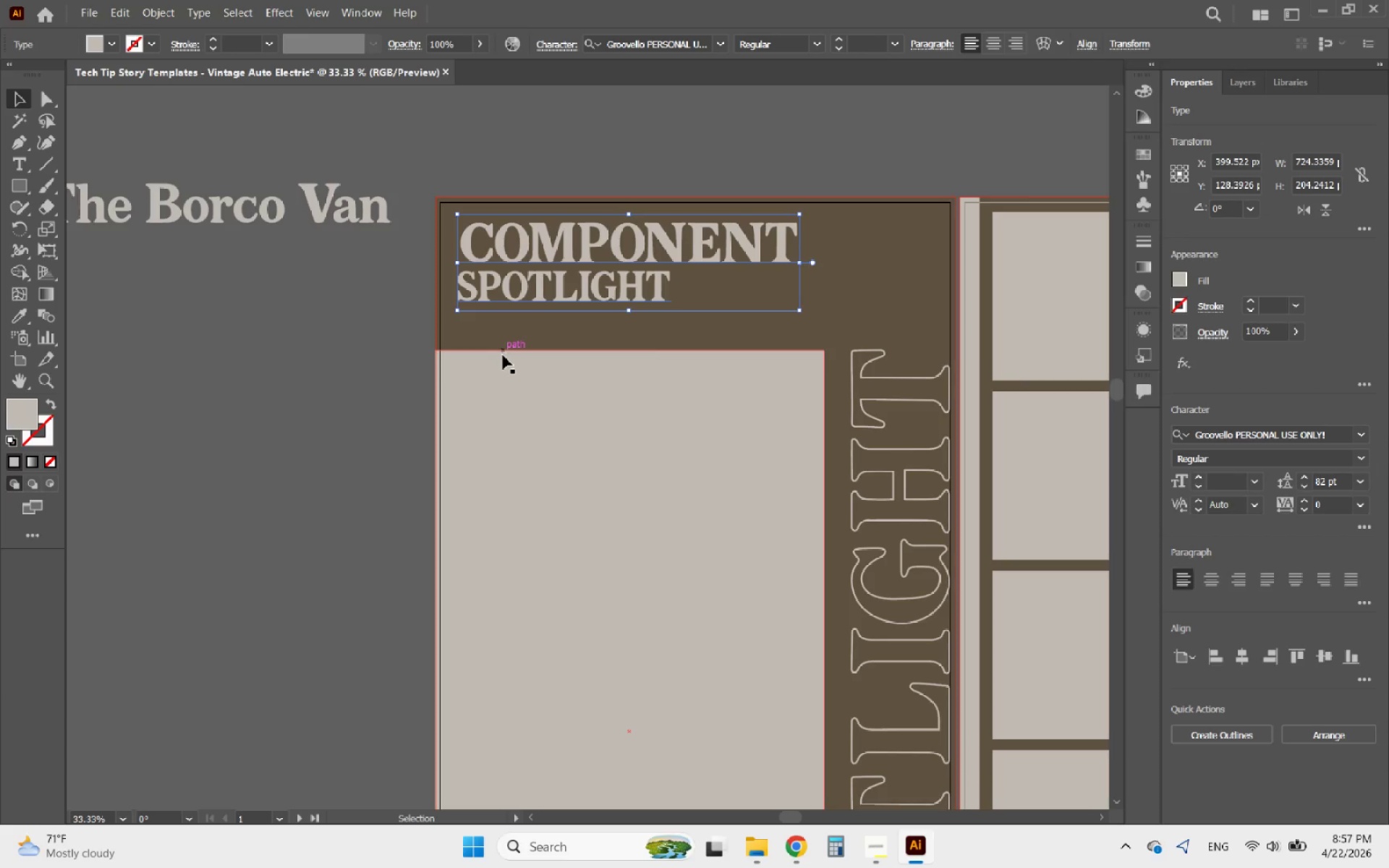 
left_click([503, 359])
 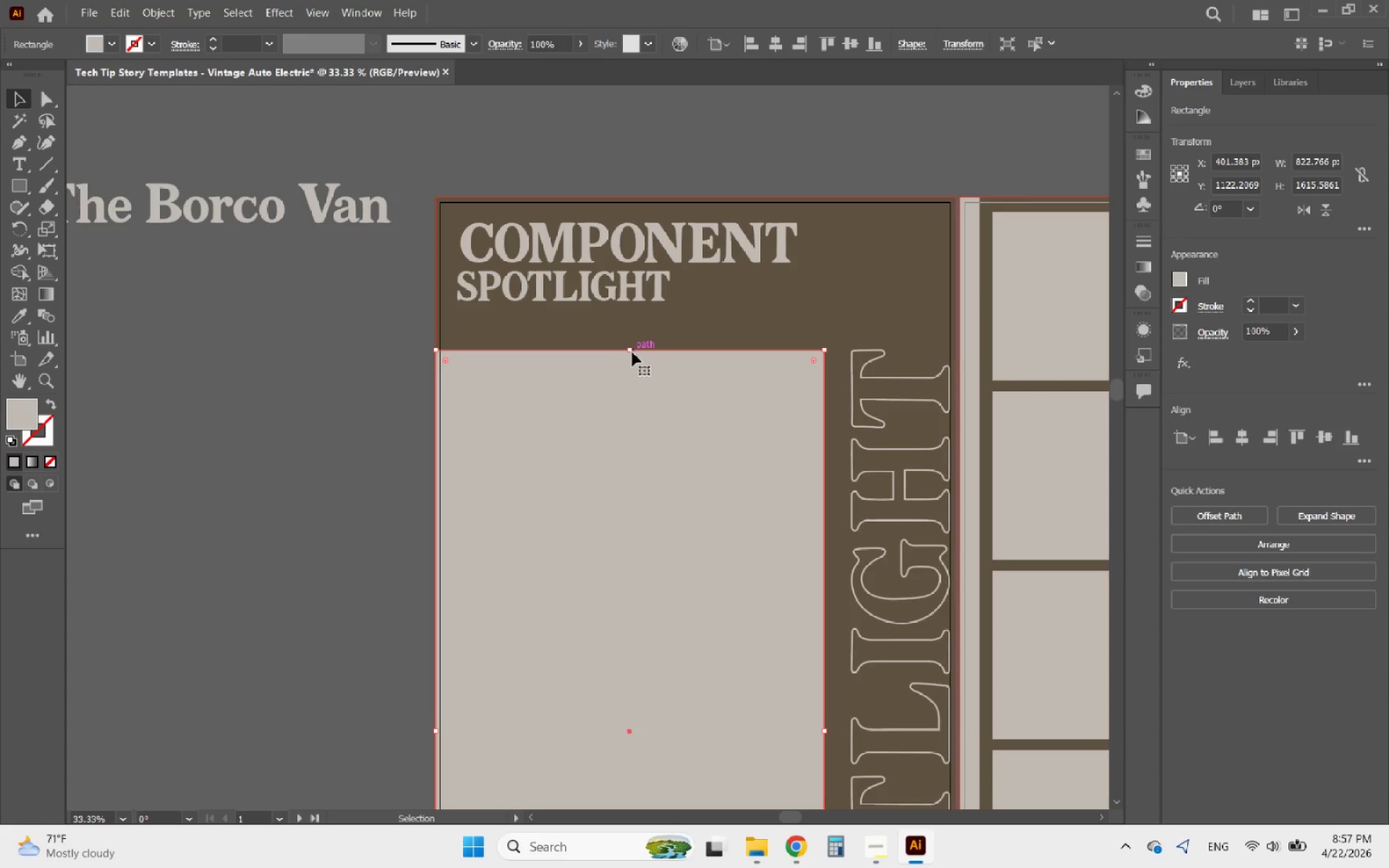 
left_click_drag(start_coordinate=[629, 349], to_coordinate=[653, 323])
 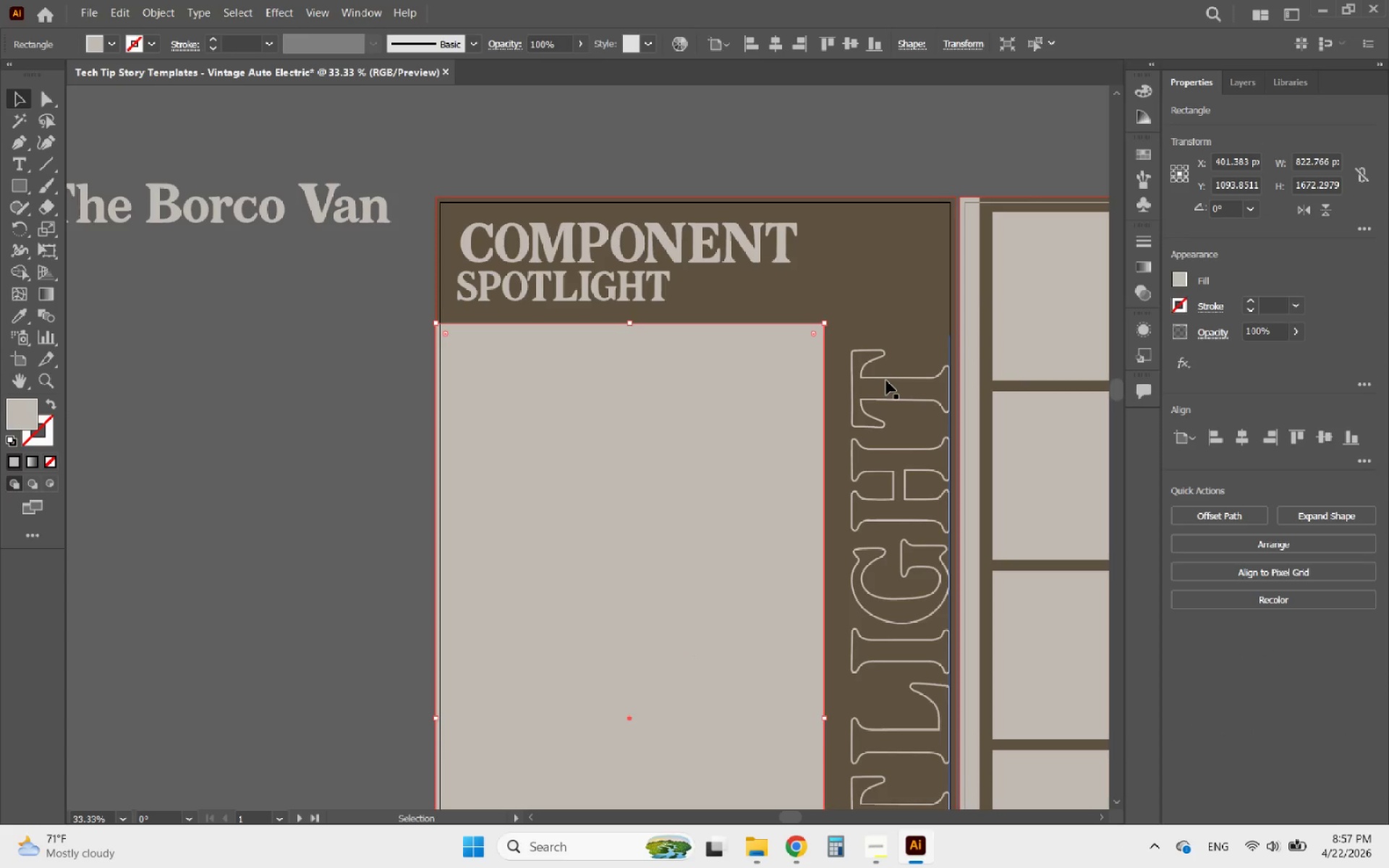 
left_click([886, 380])
 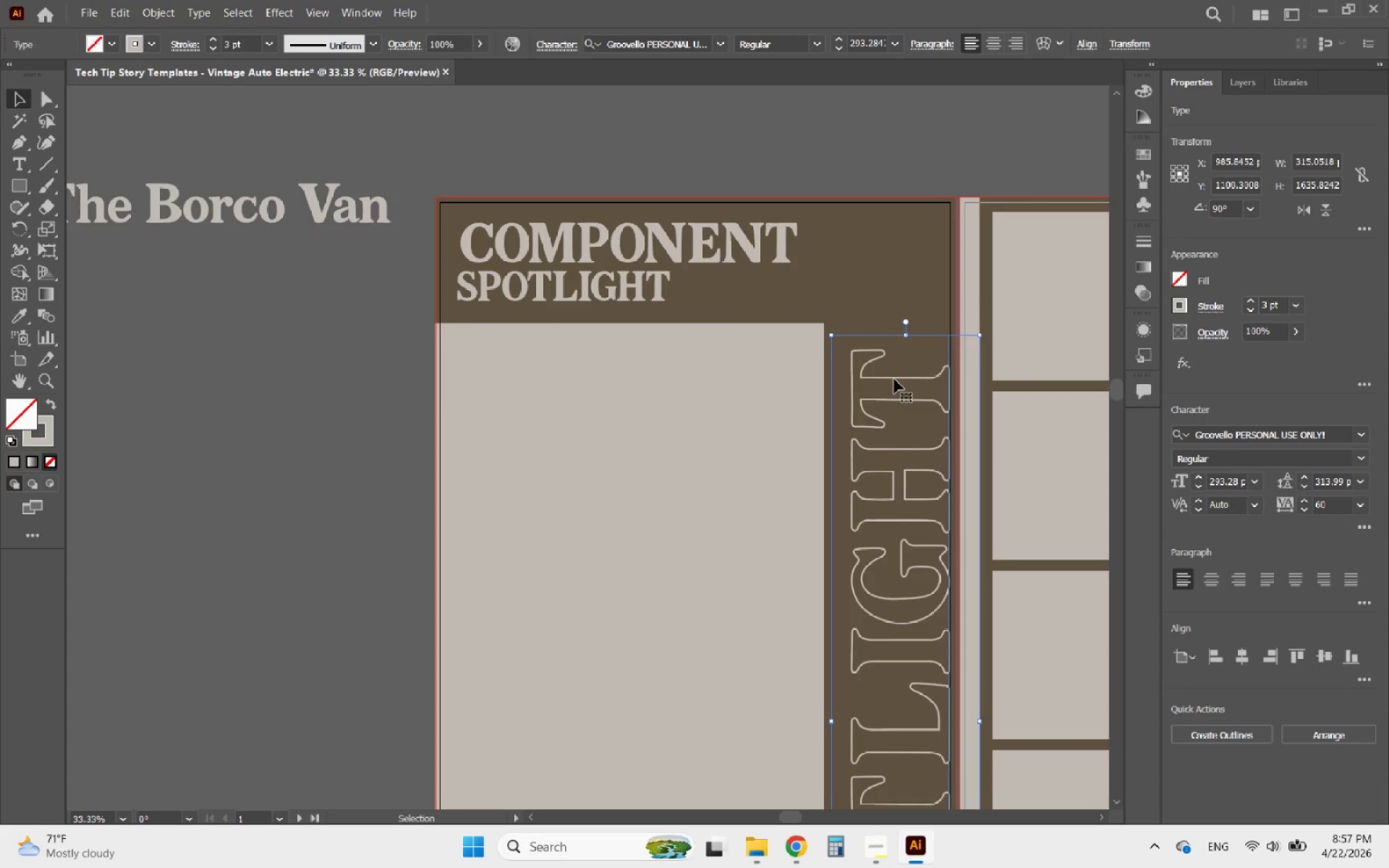 
left_click_drag(start_coordinate=[894, 379], to_coordinate=[883, 380])
 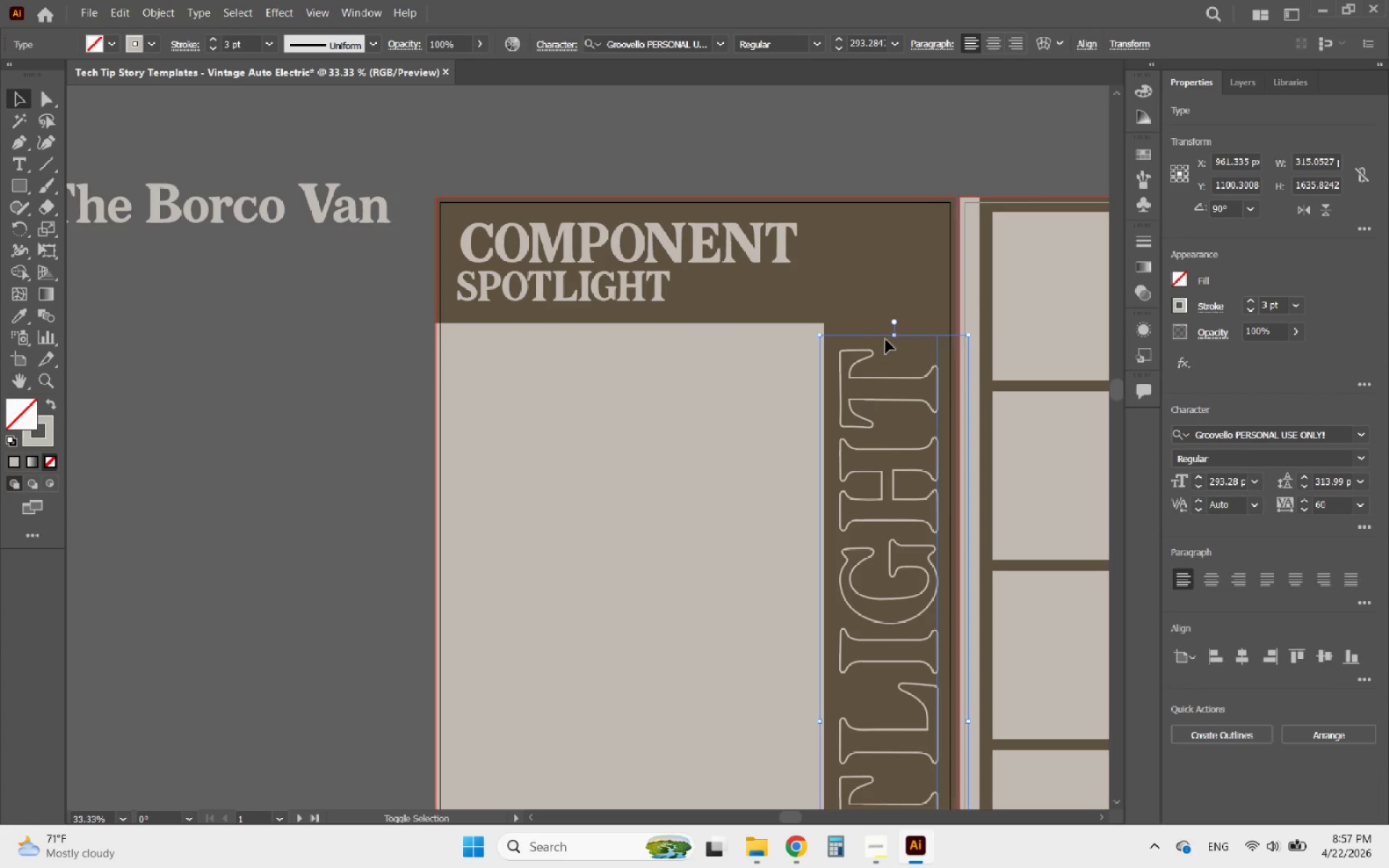 
hold_key(key=ShiftLeft, duration=1.14)
 